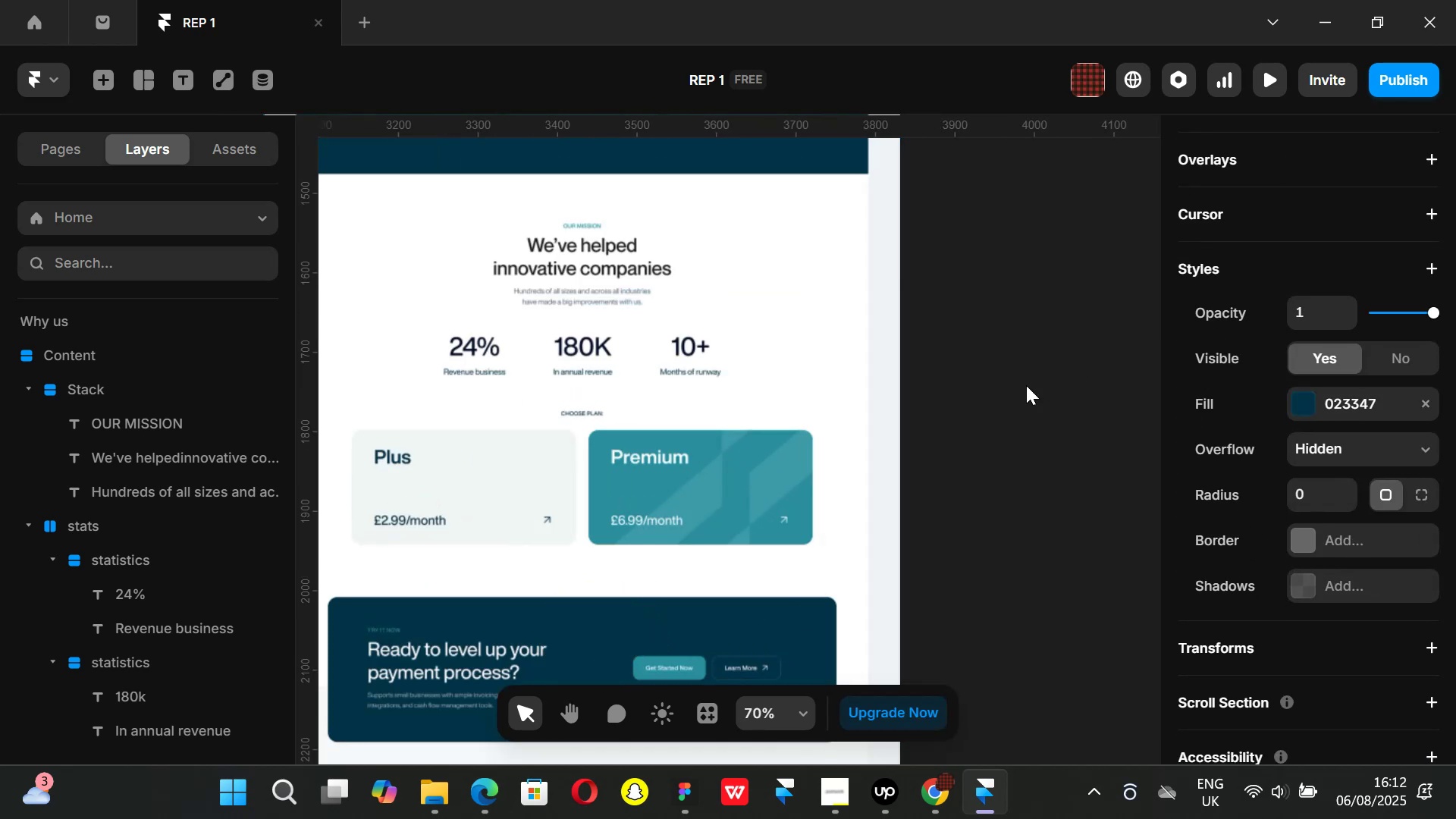 
hold_key(key=ControlLeft, duration=0.92)
scroll: coordinate [1014, 409], scroll_direction: down, amount: 12.0
 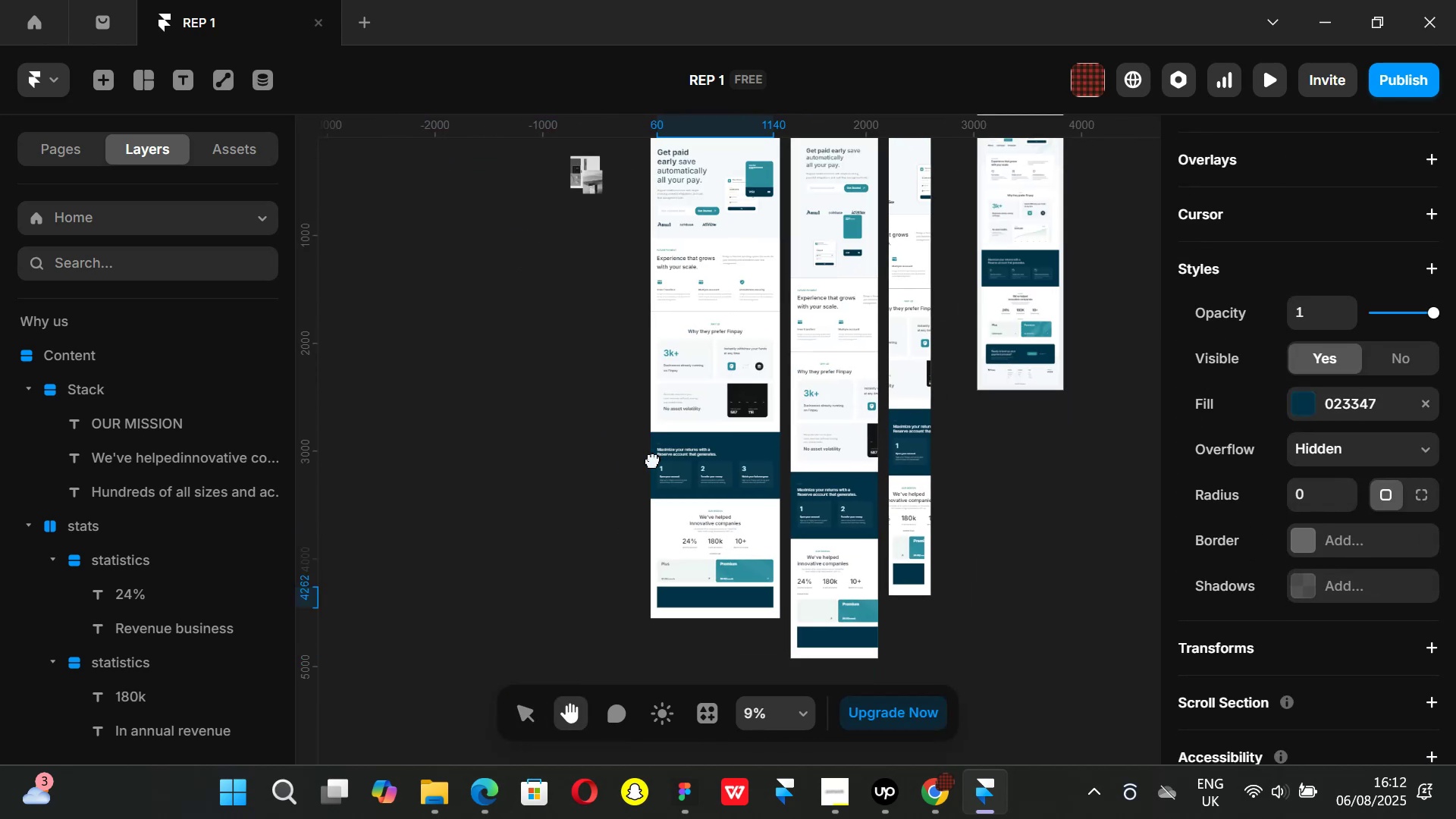 
hold_key(key=ControlLeft, duration=0.64)
scroll: coordinate [742, 281], scroll_direction: up, amount: 5.0
 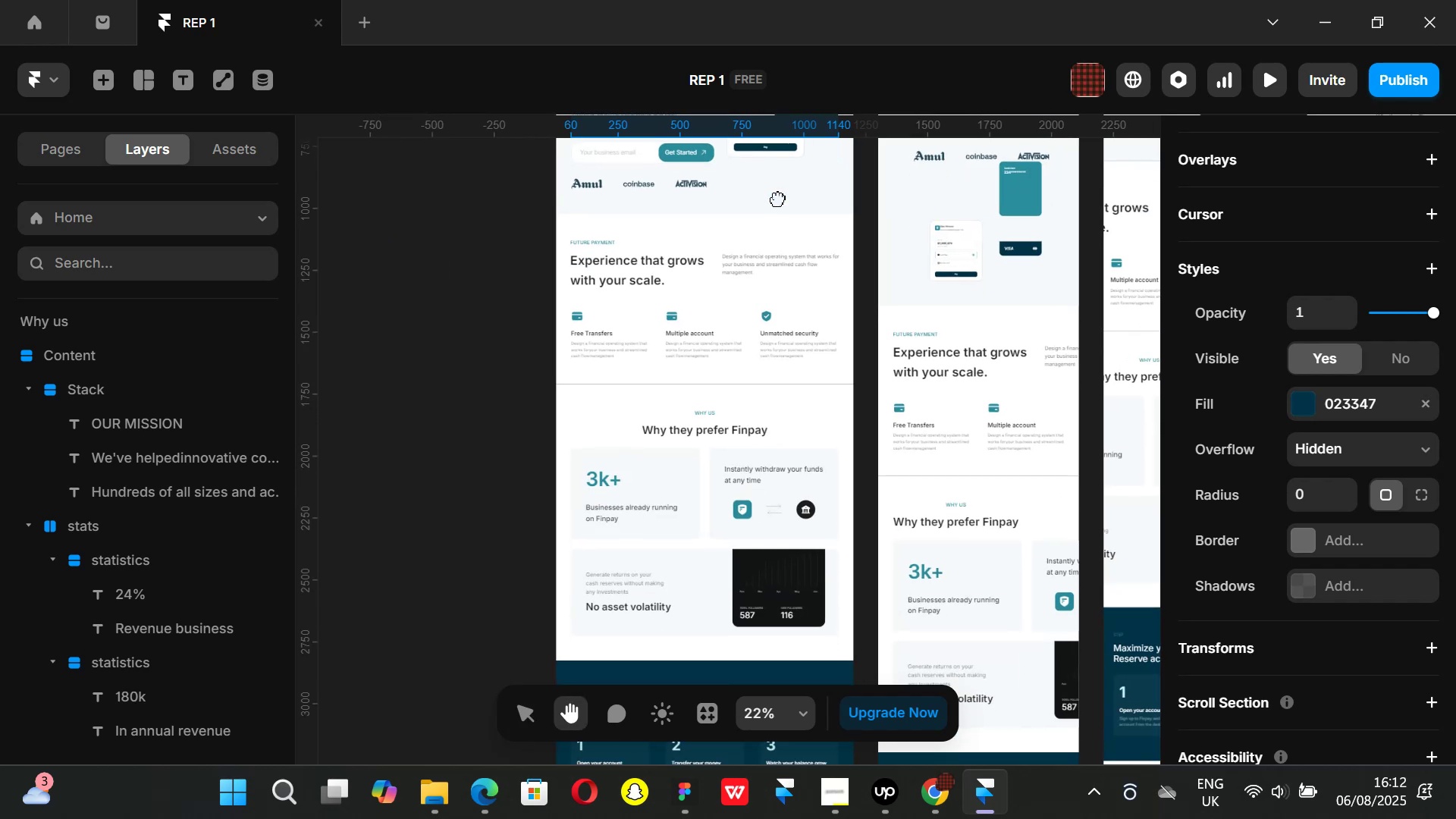 
hold_key(key=ControlLeft, duration=0.54)
scroll: coordinate [745, 293], scroll_direction: up, amount: 2.0
 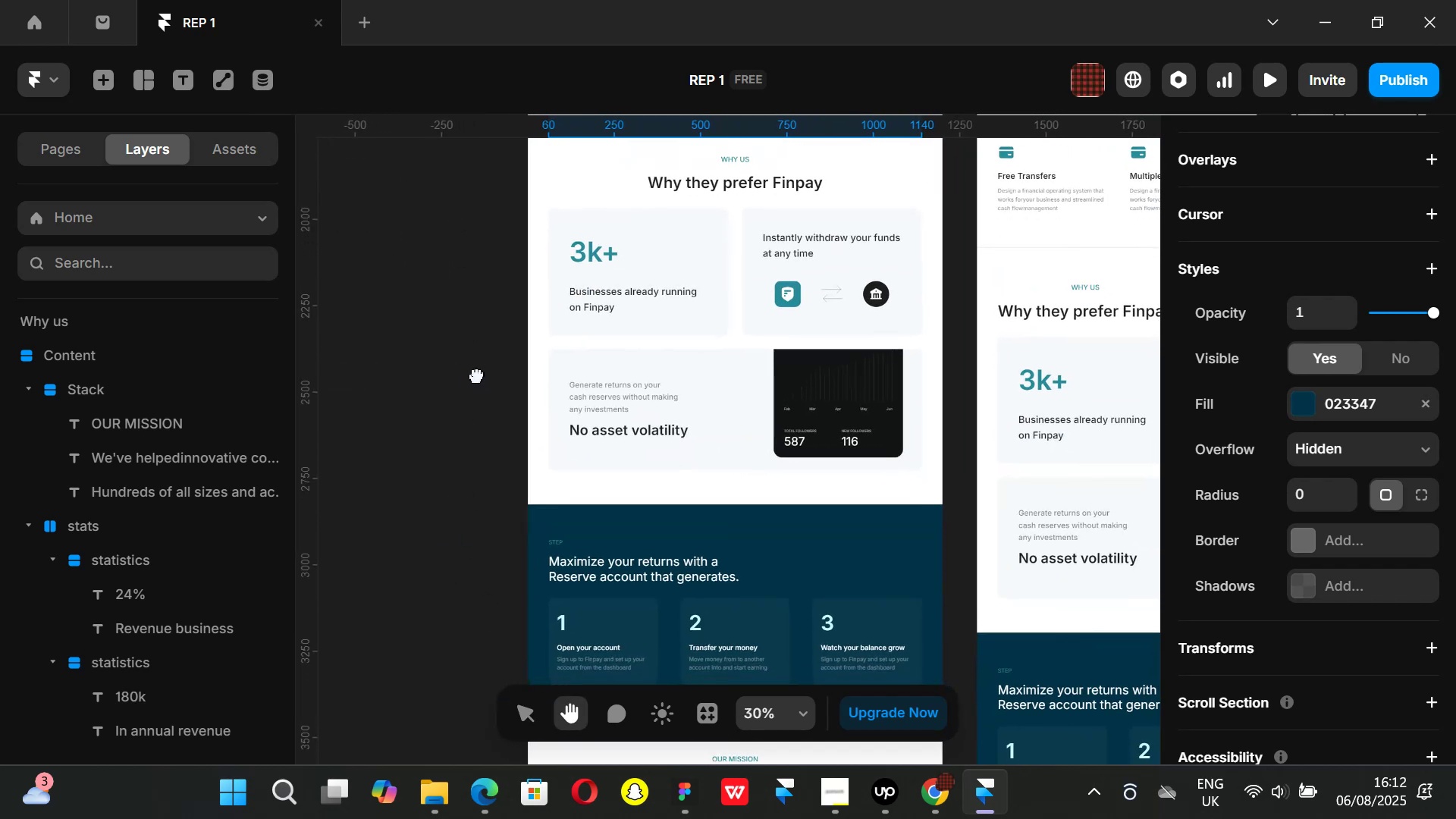 
wait(6.43)
 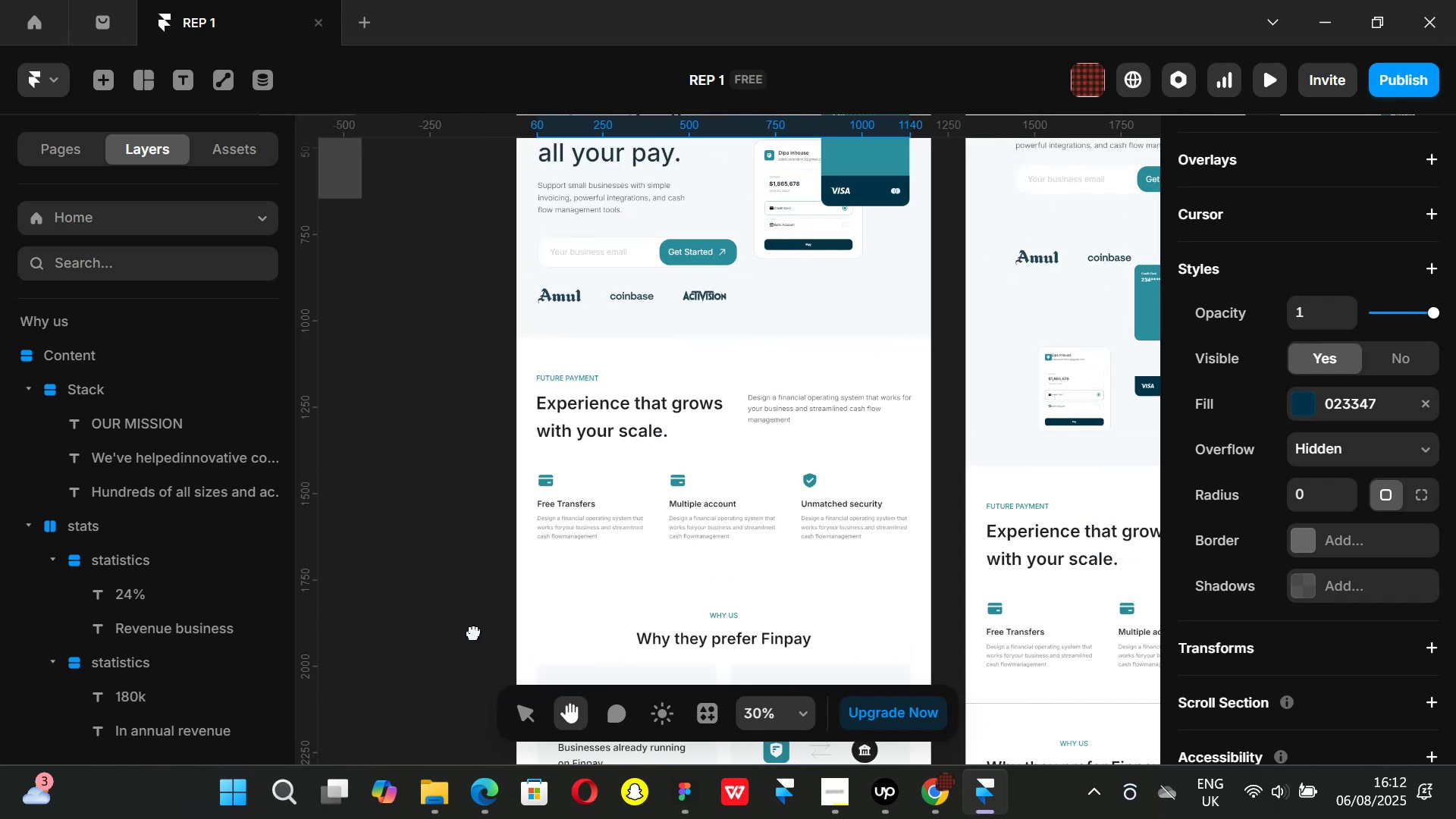 
hold_key(key=ControlLeft, duration=0.56)
scroll: coordinate [686, 614], scroll_direction: up, amount: 2.0
 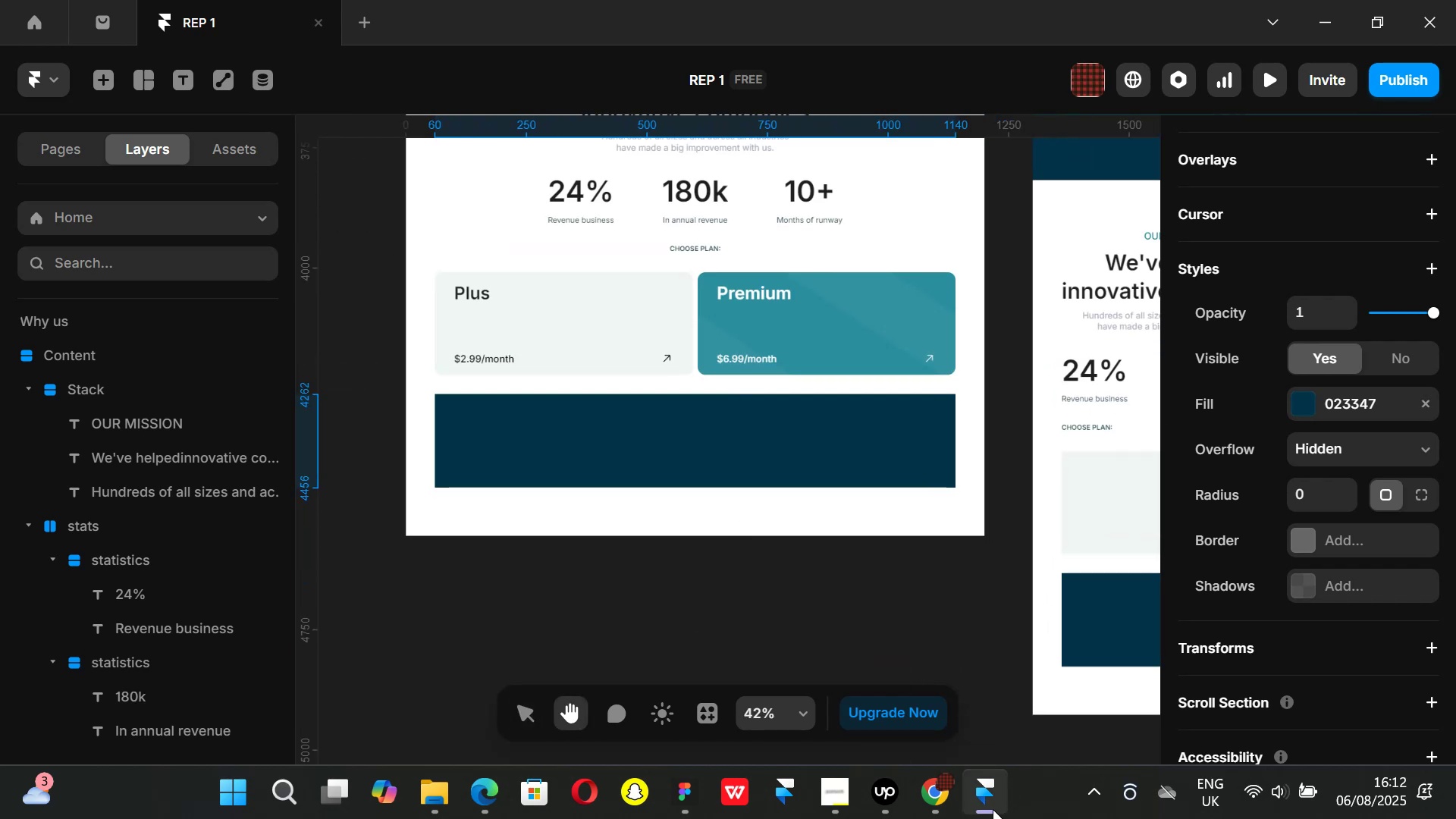 
left_click([949, 808])
 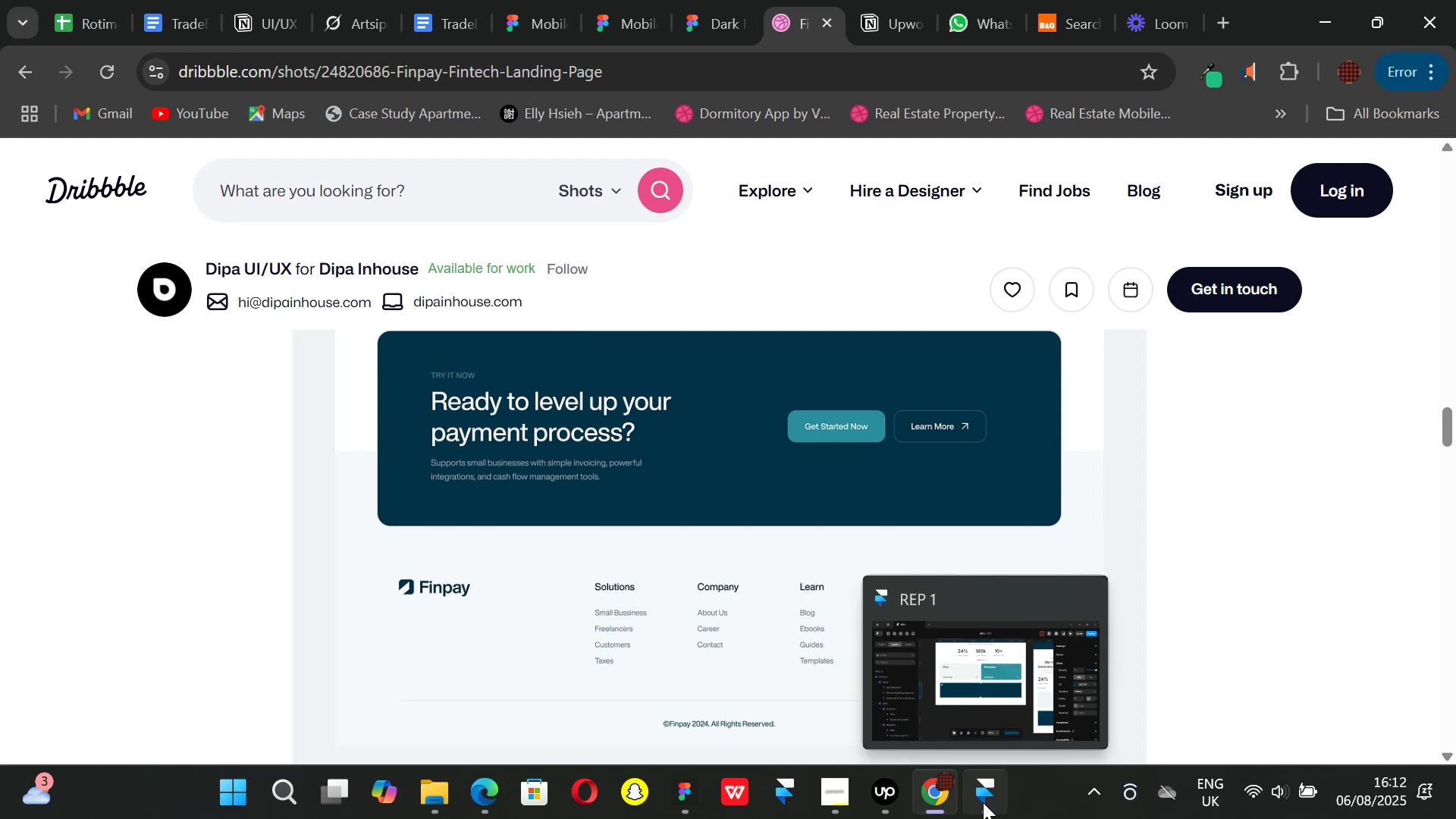 
left_click([983, 802])
 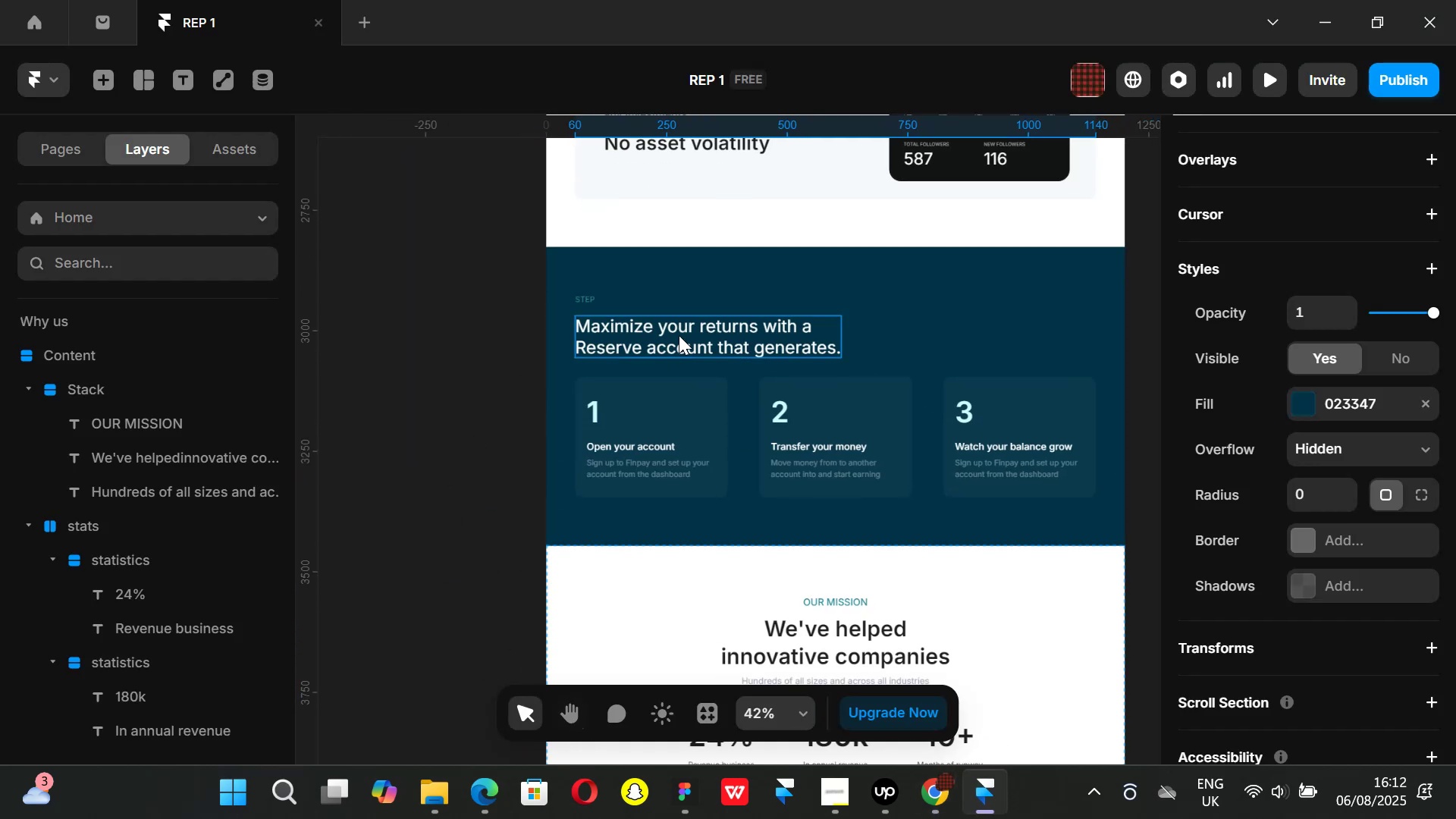 
left_click([949, 794])
 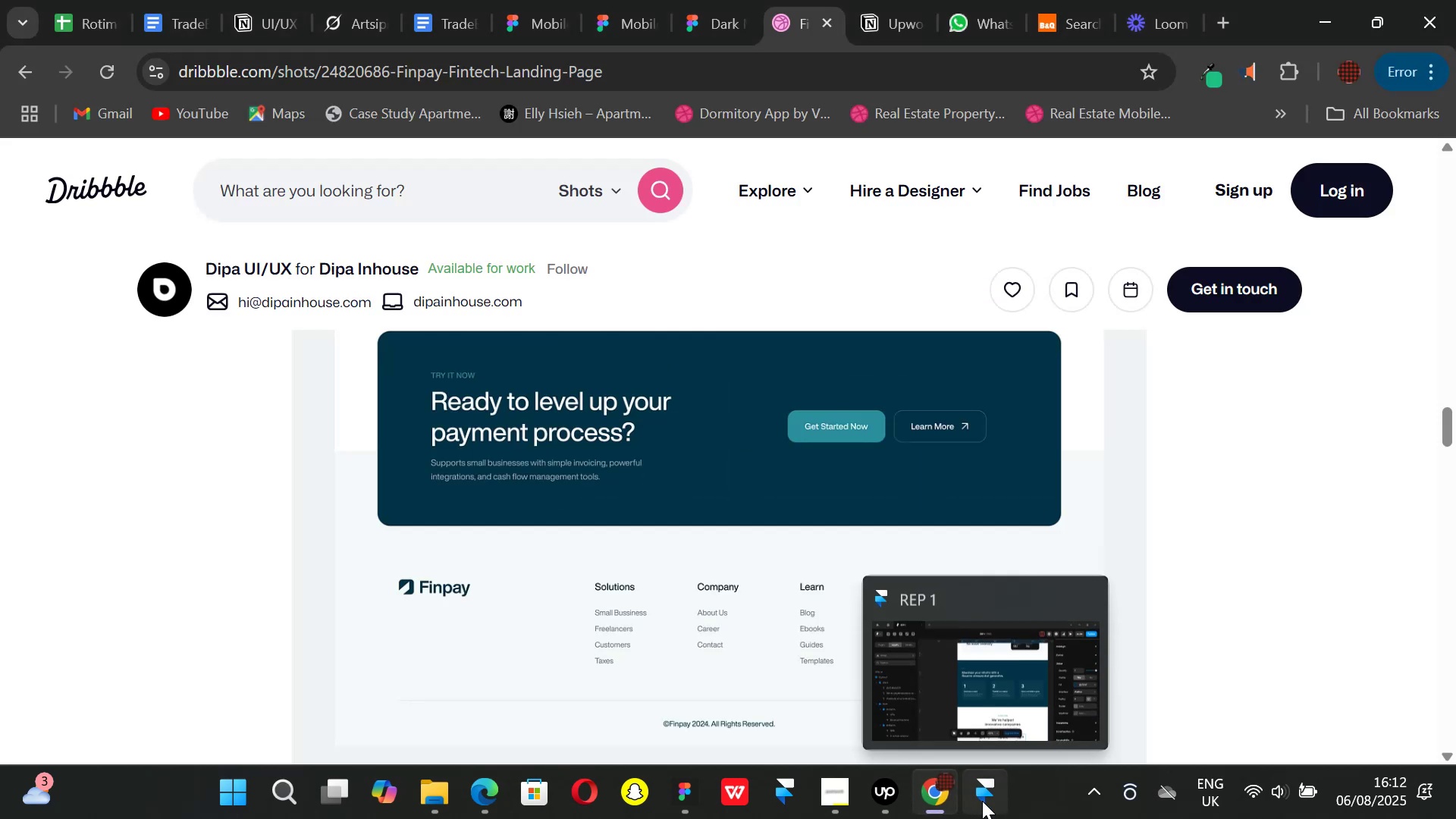 
left_click([987, 801])
 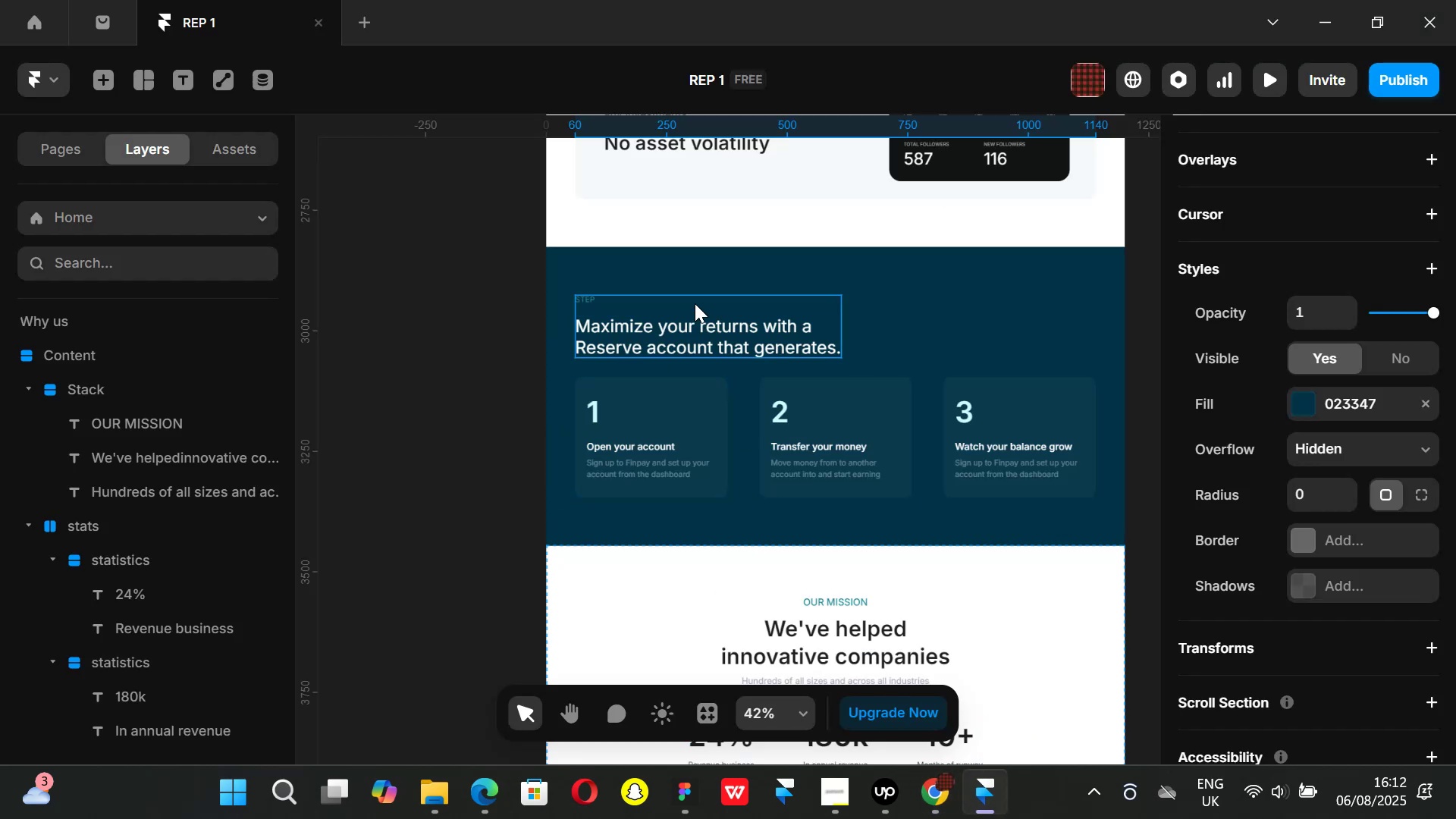 
left_click([695, 303])
 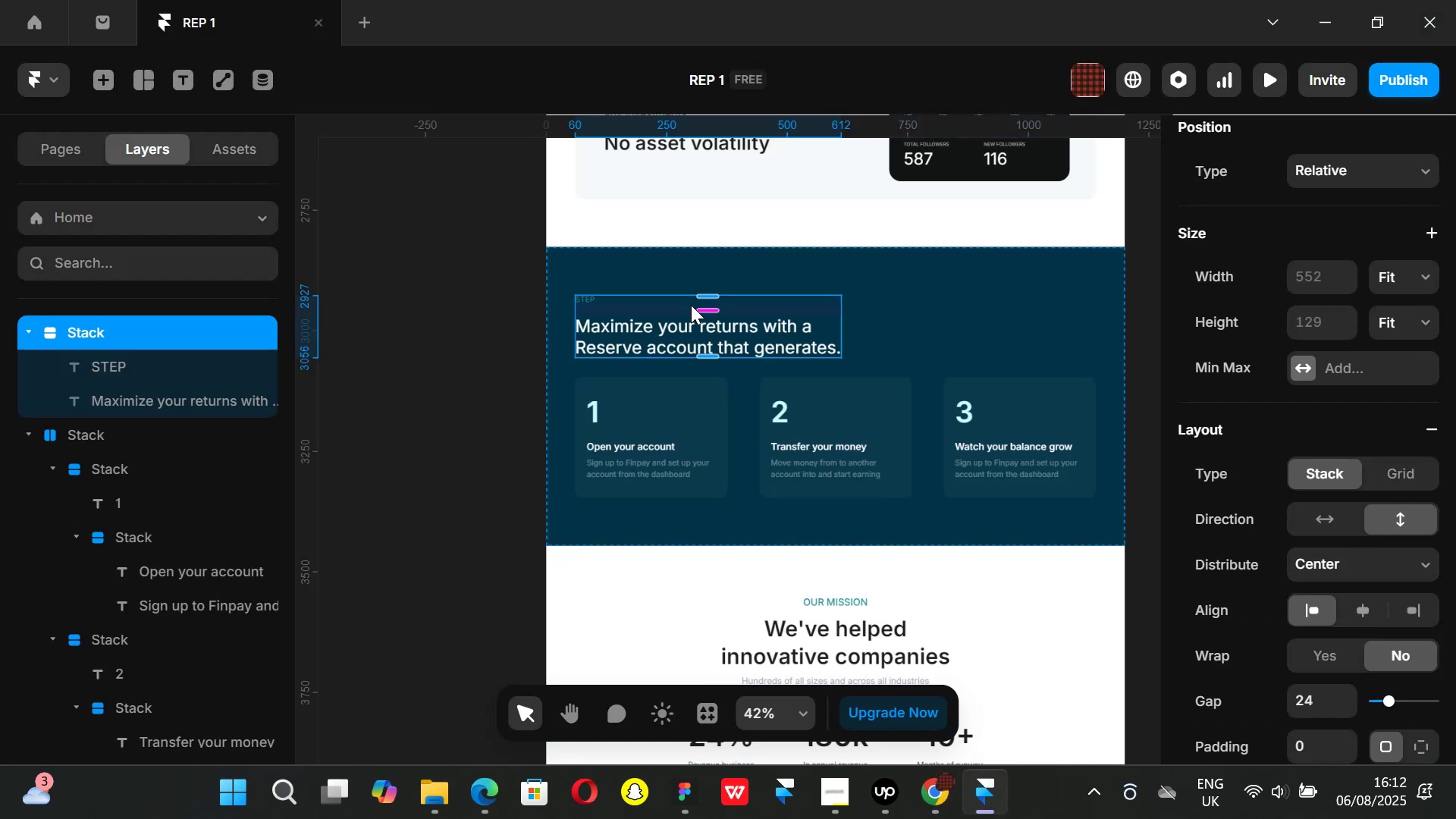 
key(Control+ControlLeft)
 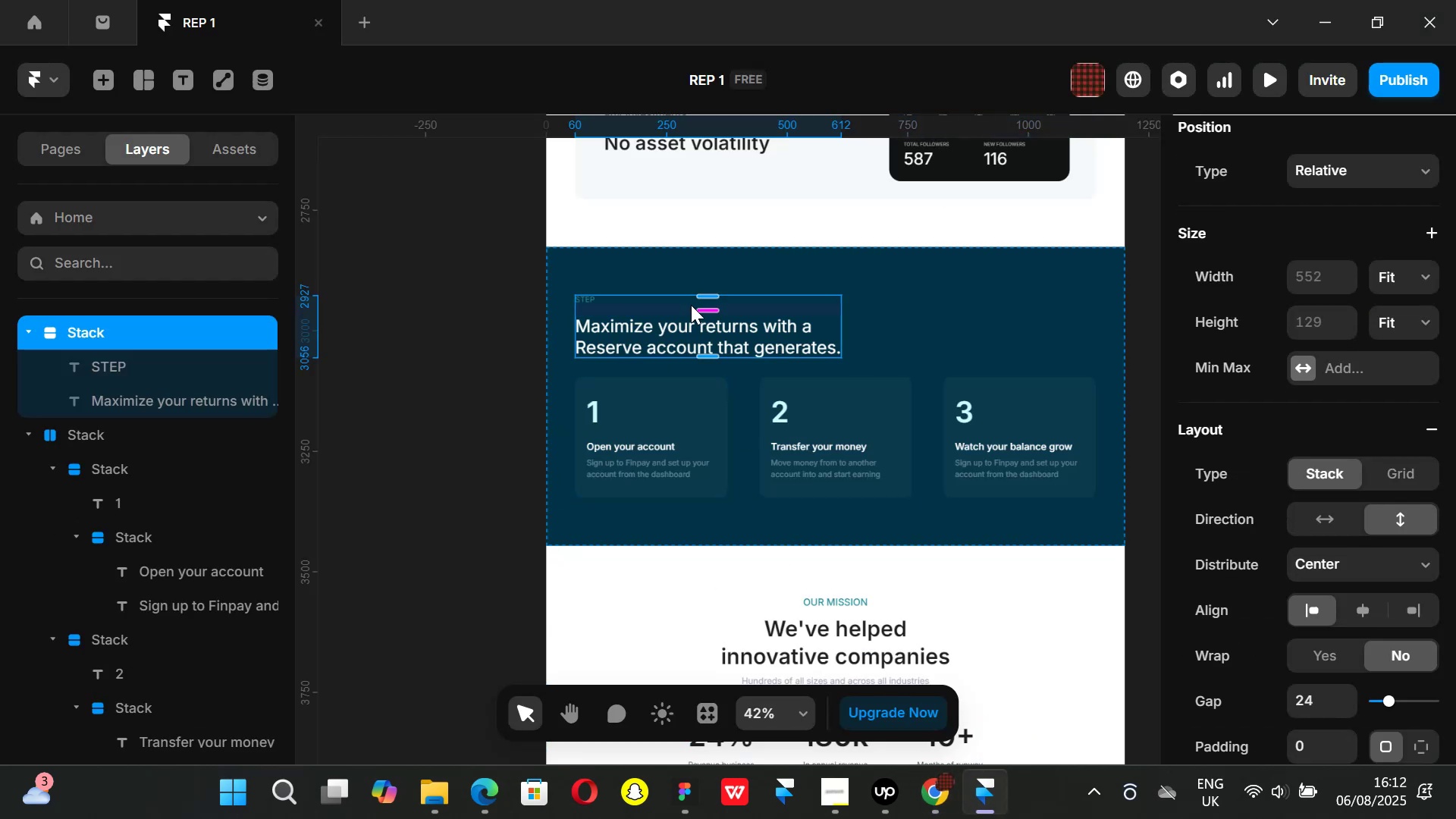 
key(Control+C)
 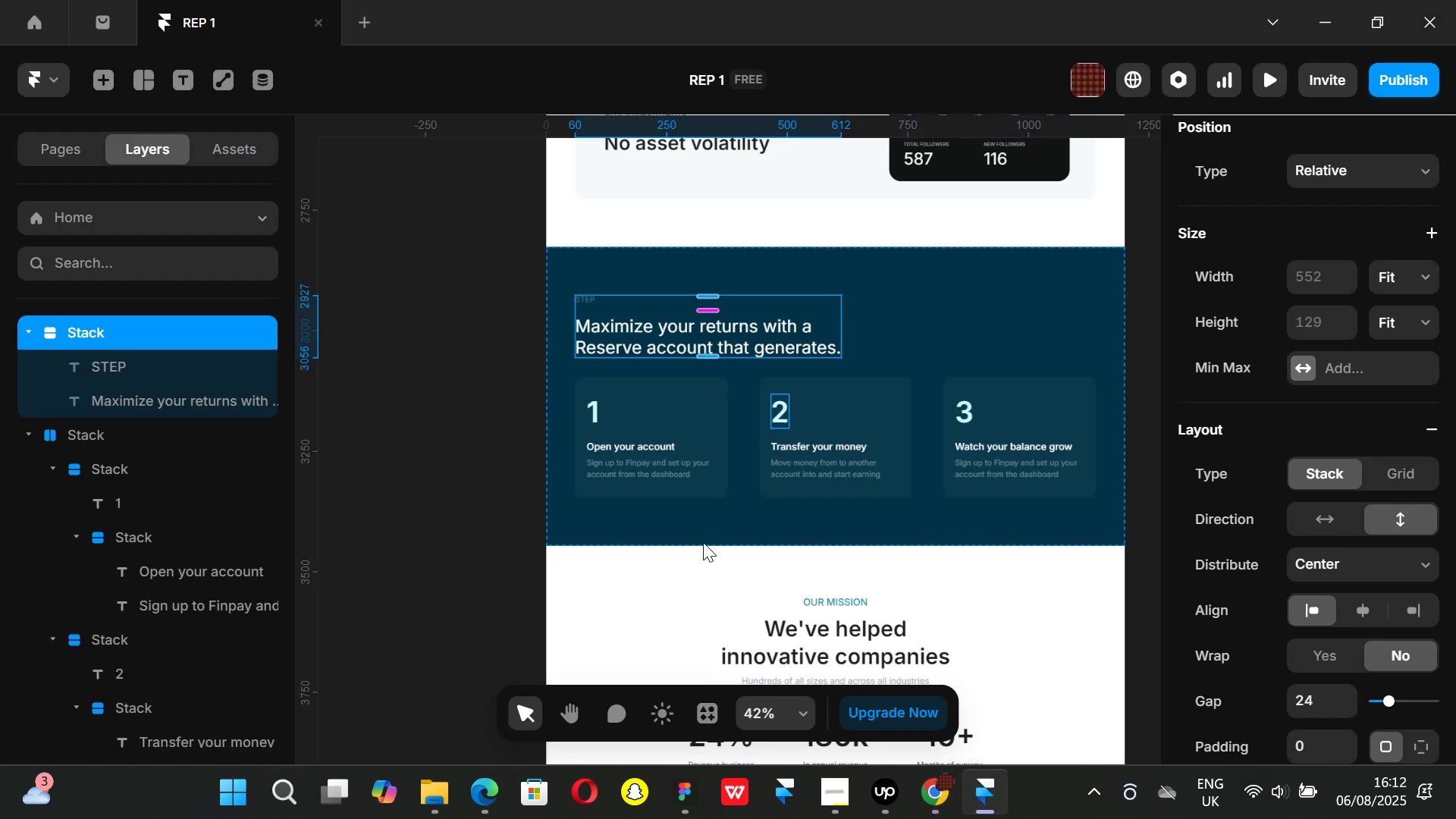 
key(Control+ControlLeft)
 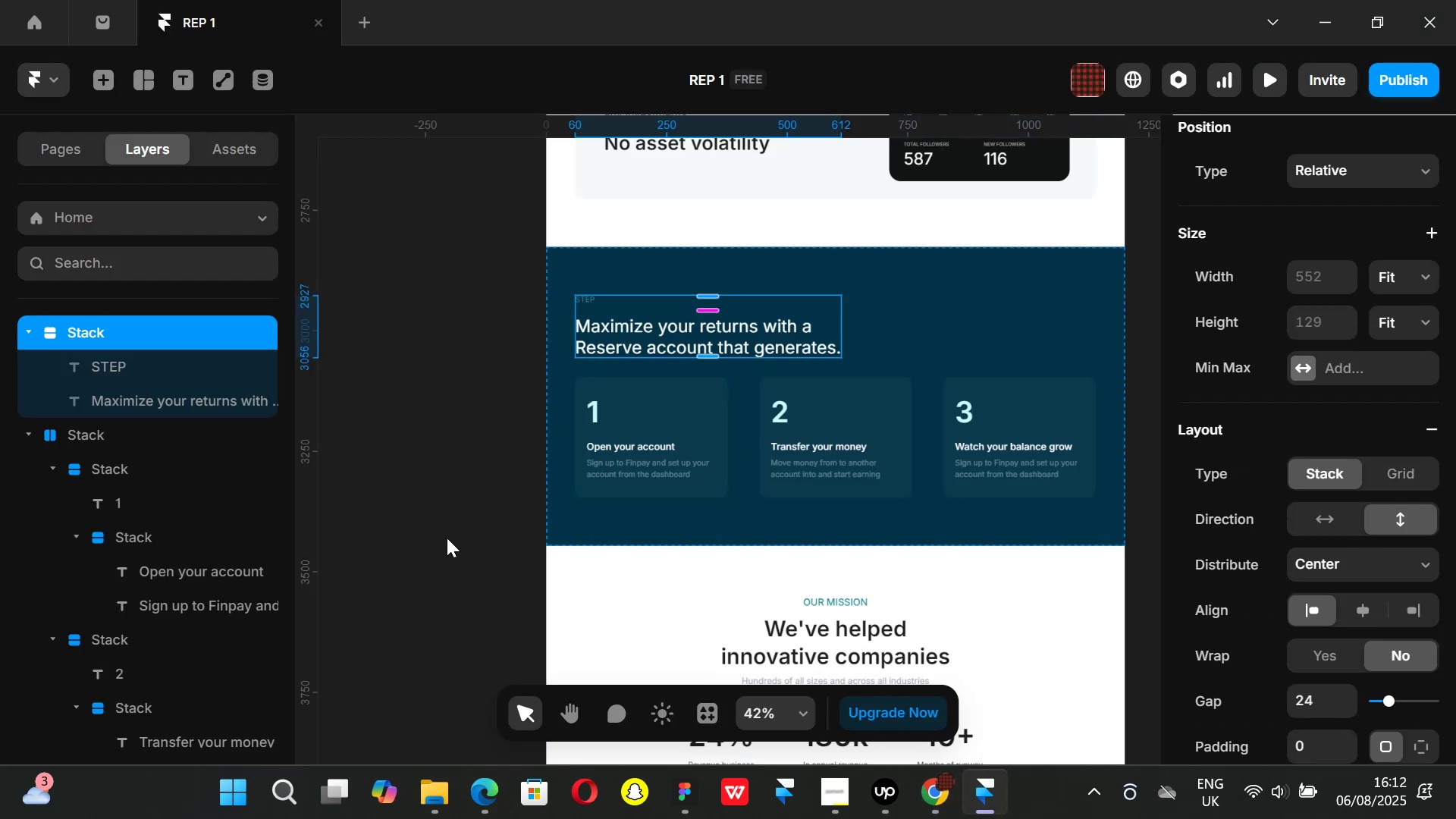 
scroll: coordinate [447, 538], scroll_direction: down, amount: 2.0
 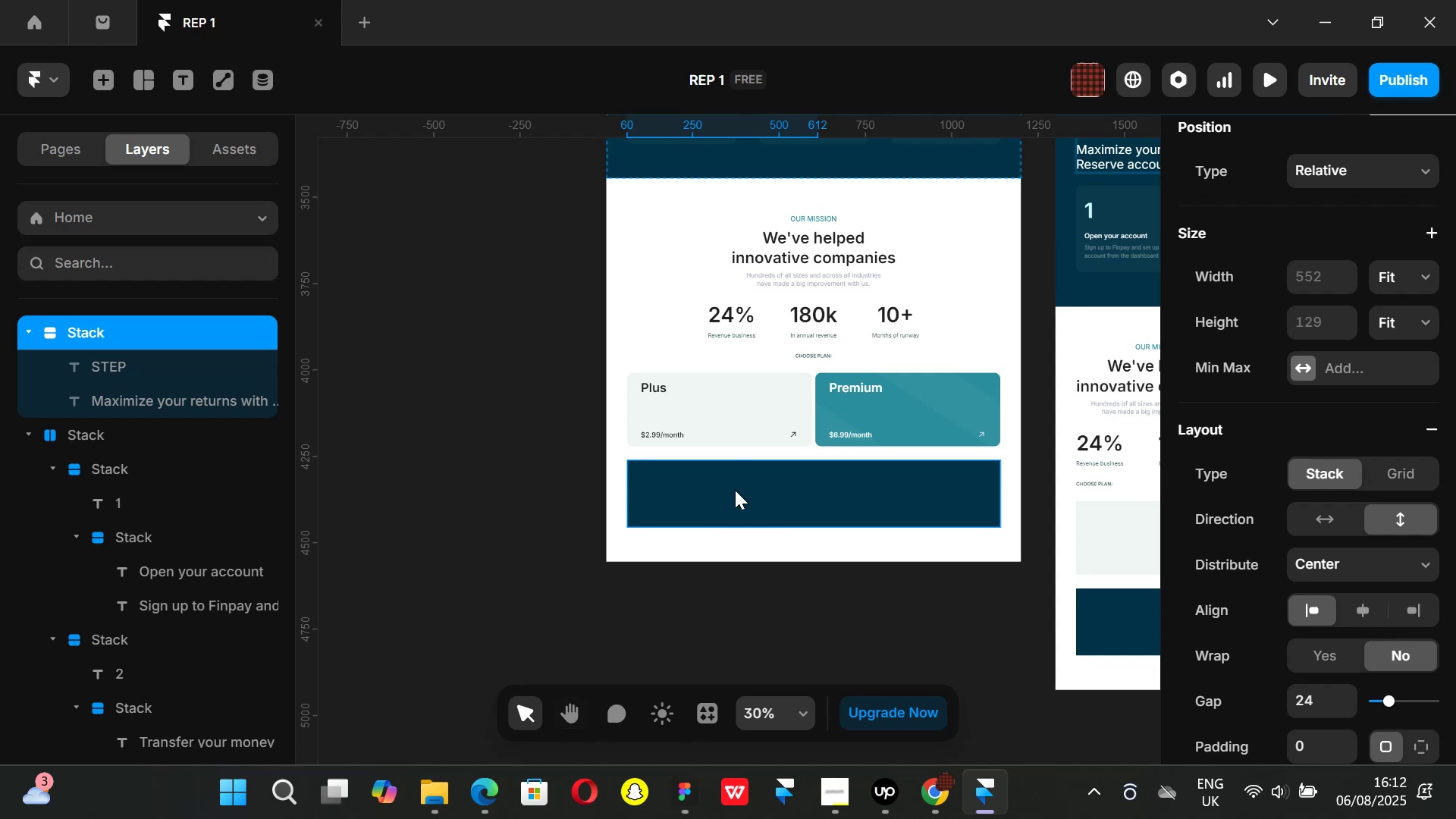 
left_click([735, 490])
 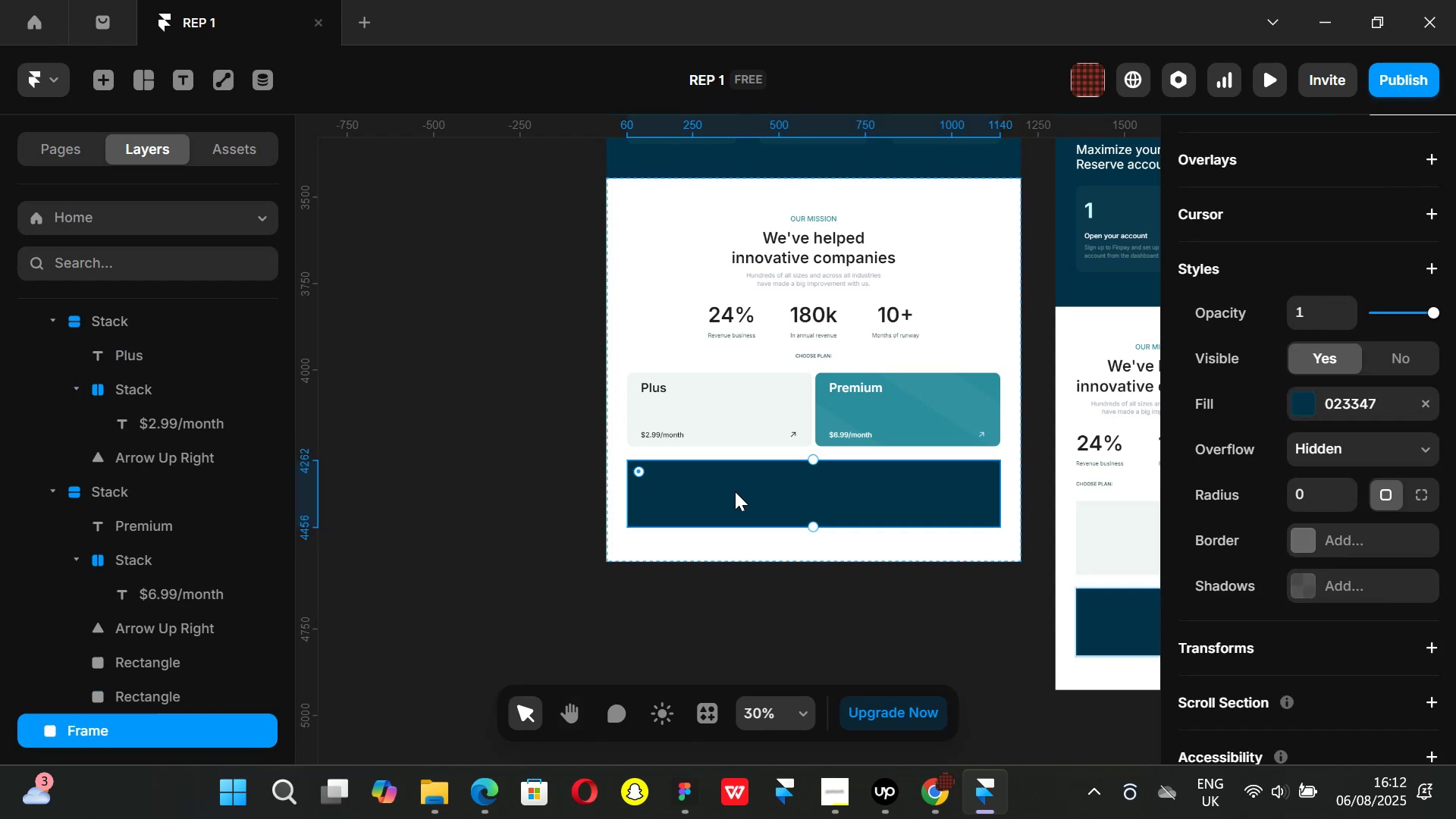 
key(Control+ControlLeft)
 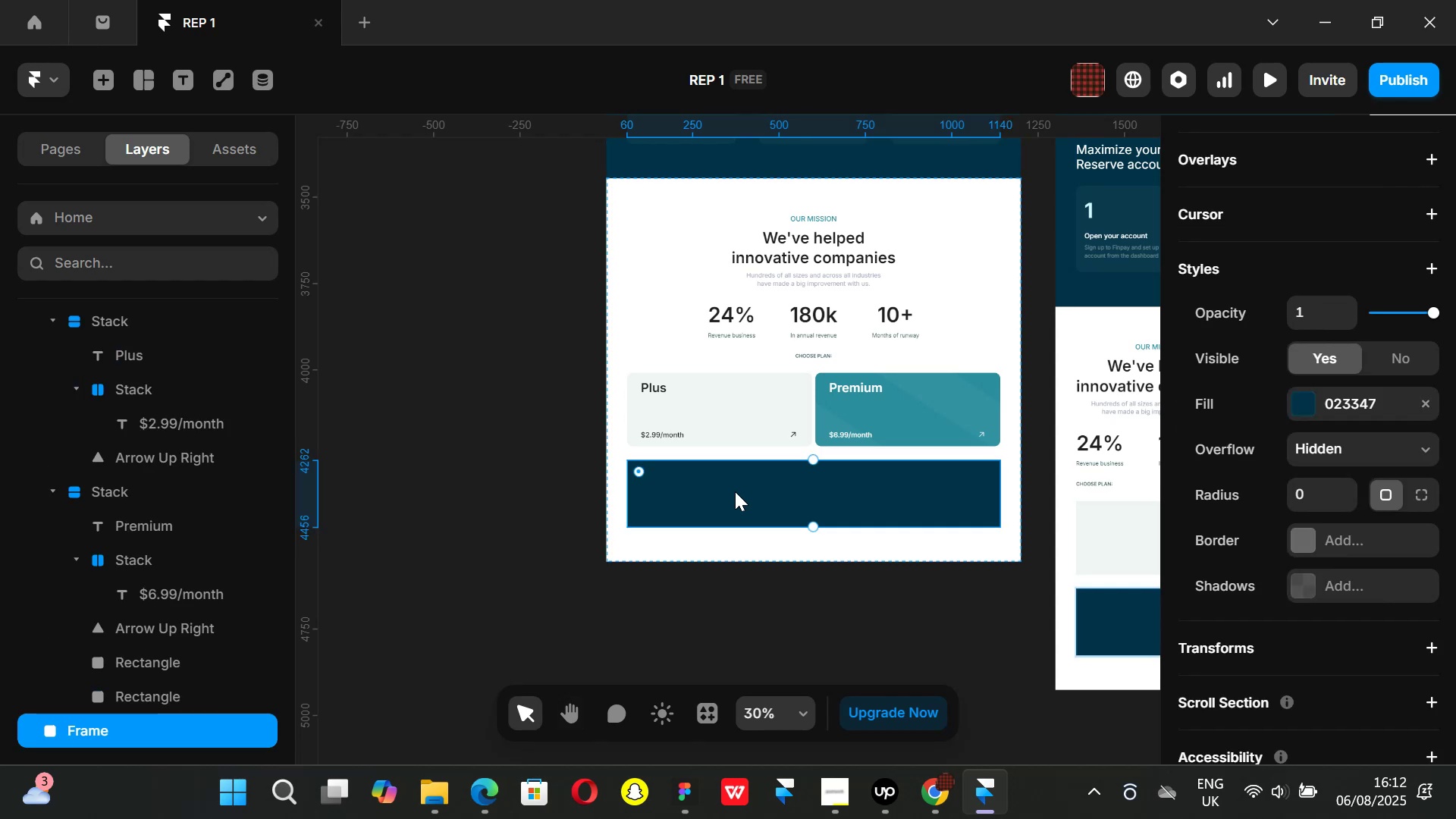 
key(Control+V)
 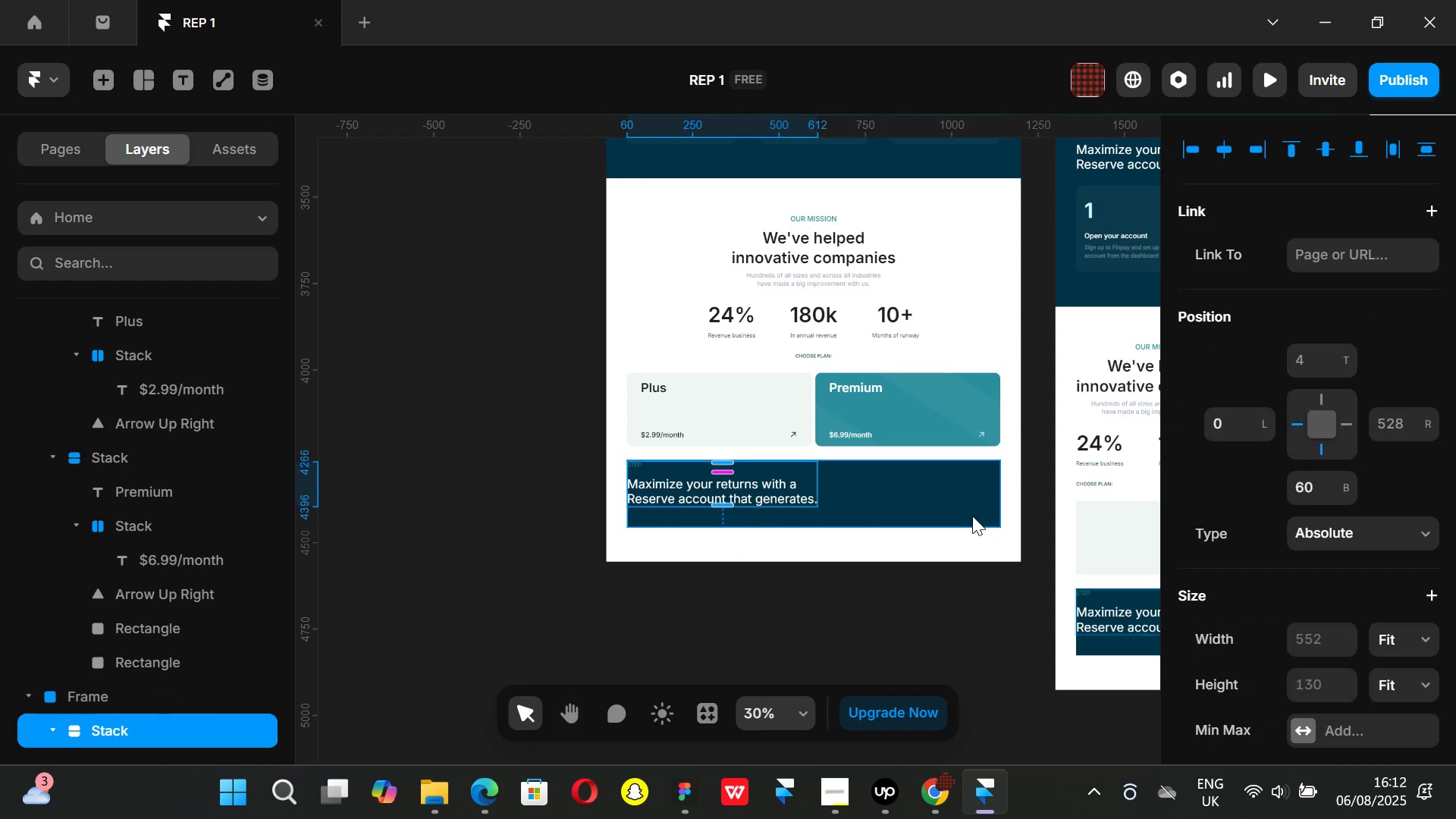 
left_click([939, 502])
 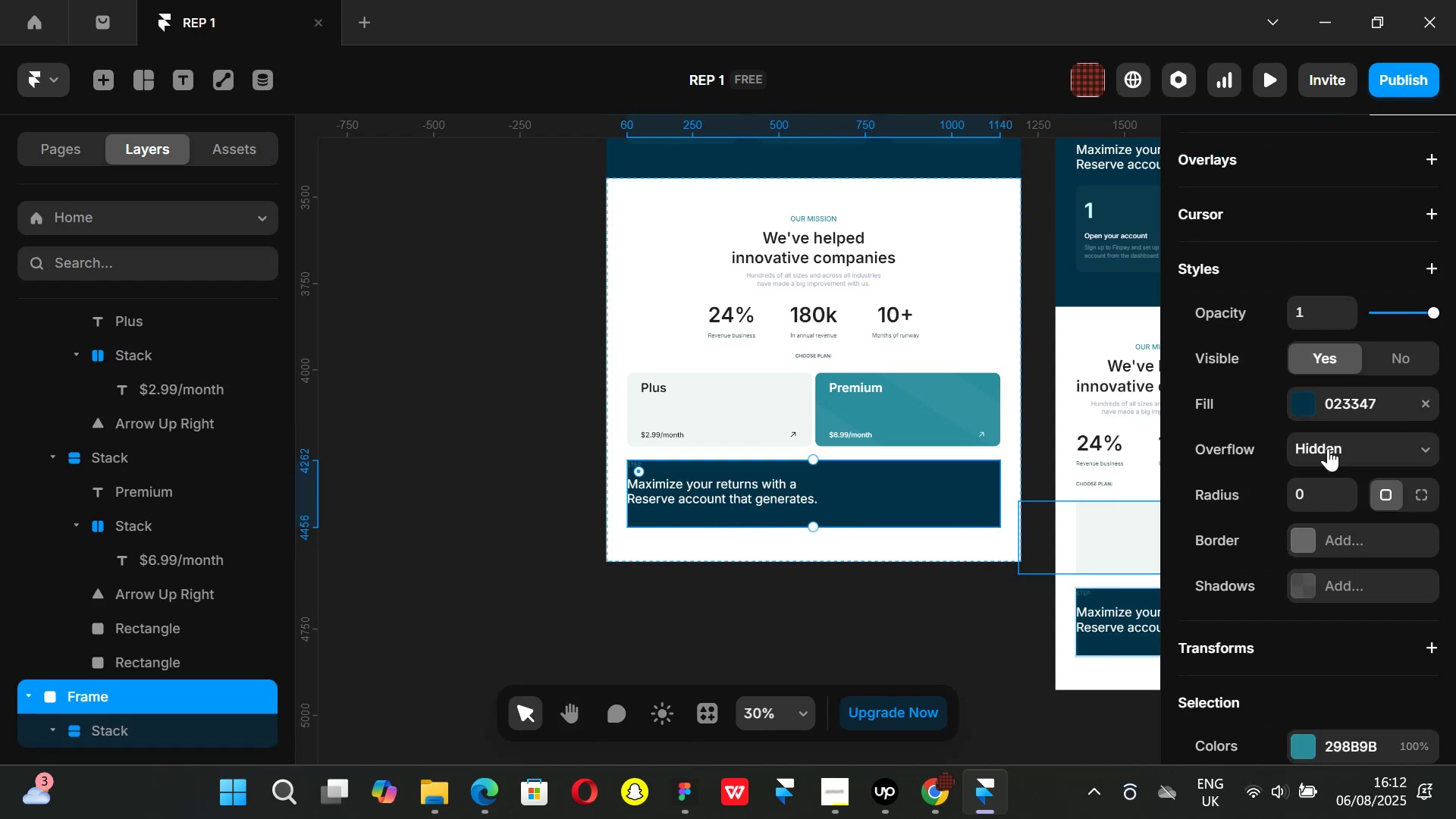 
scroll: coordinate [1340, 410], scroll_direction: up, amount: 1.0
 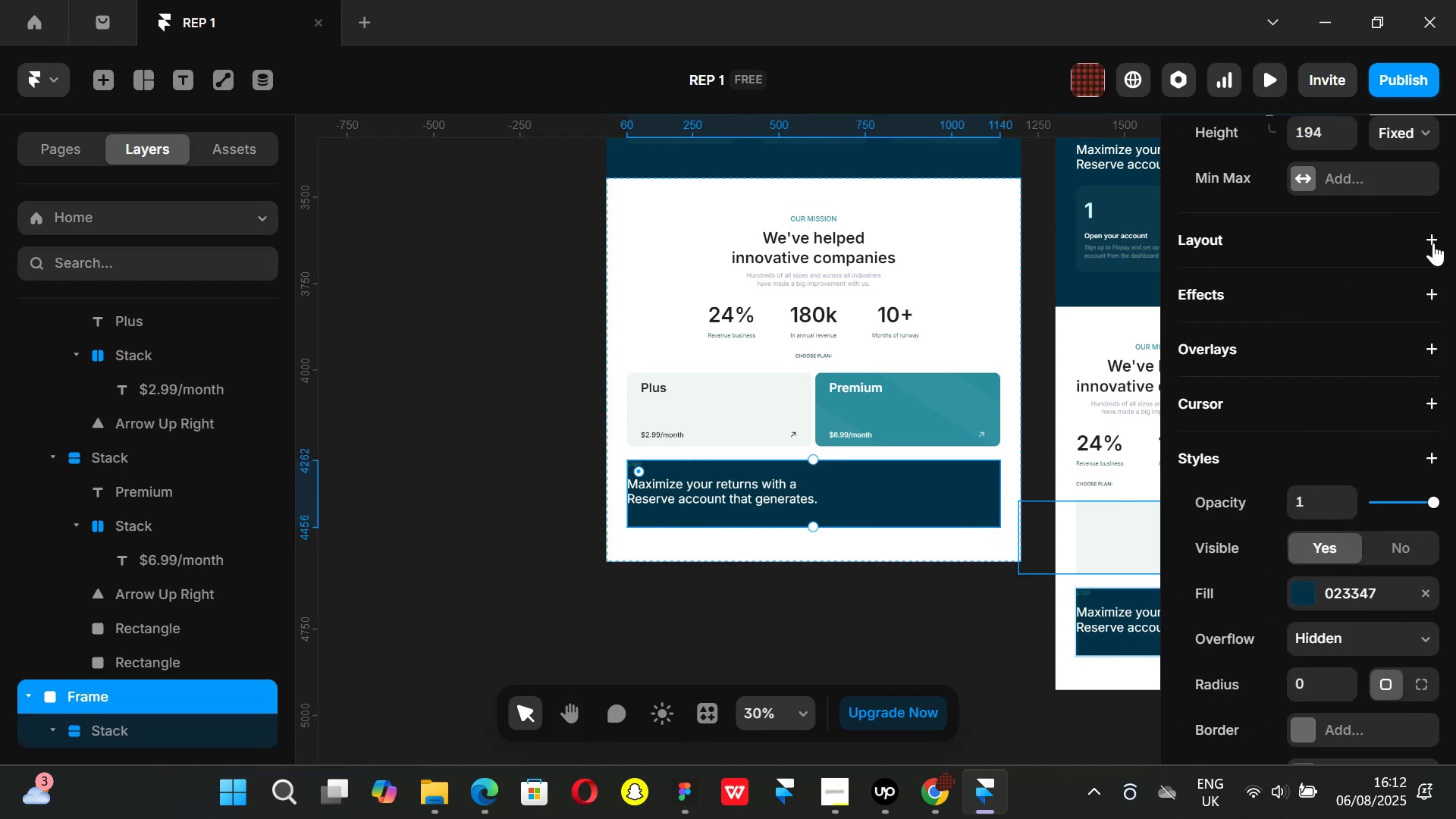 
left_click([1427, 240])
 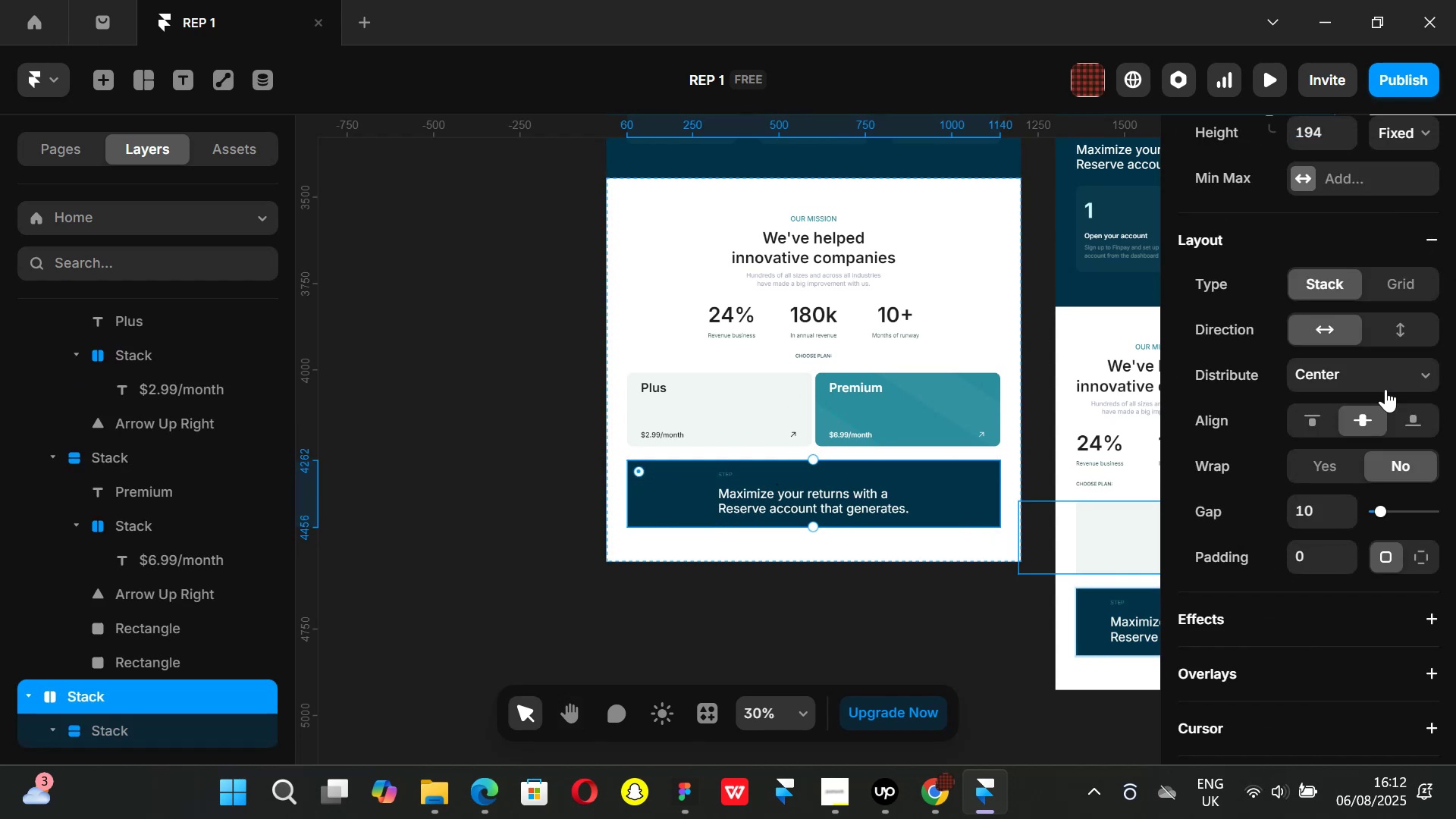 
left_click([1427, 378])
 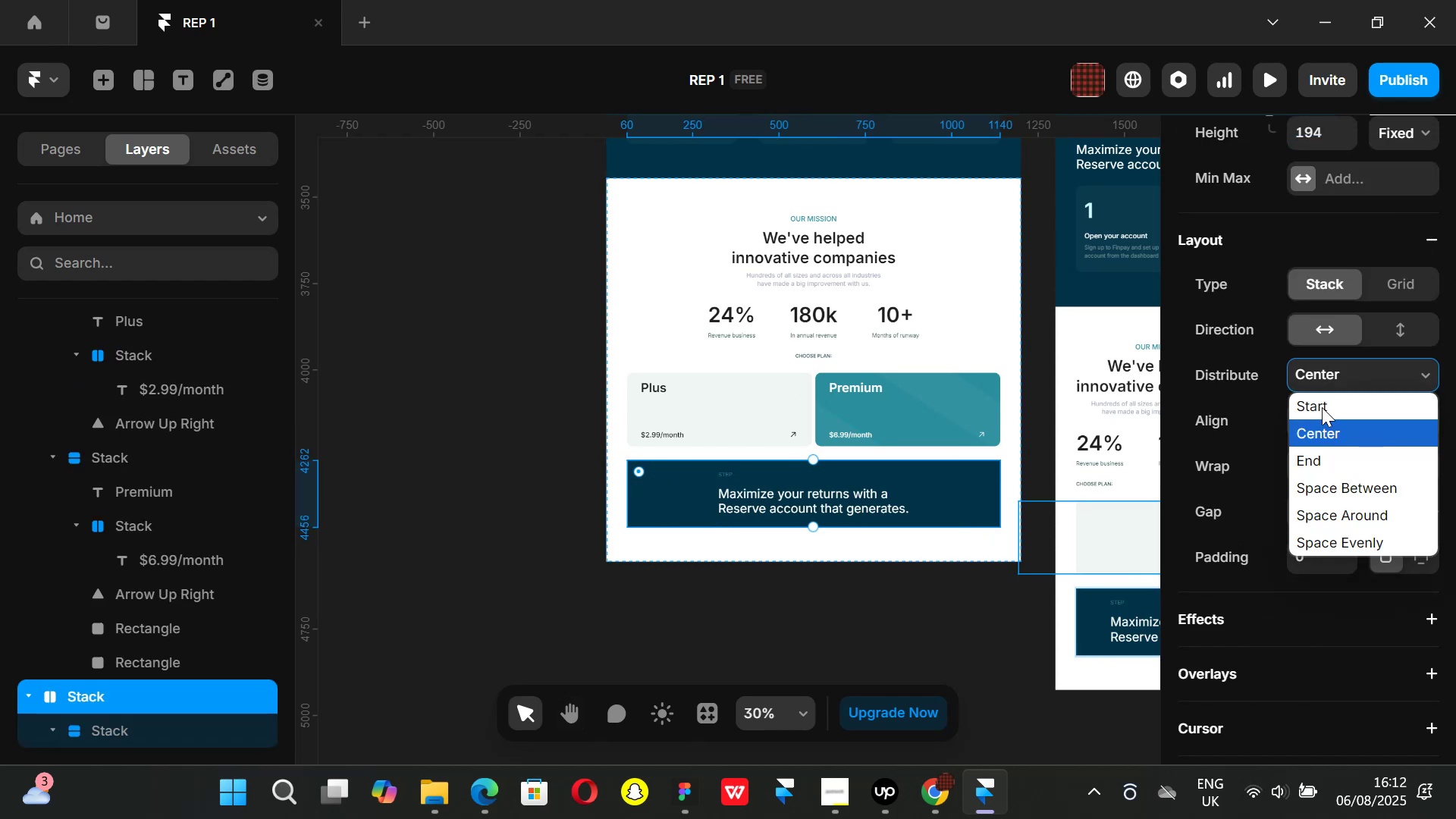 
left_click([1322, 406])
 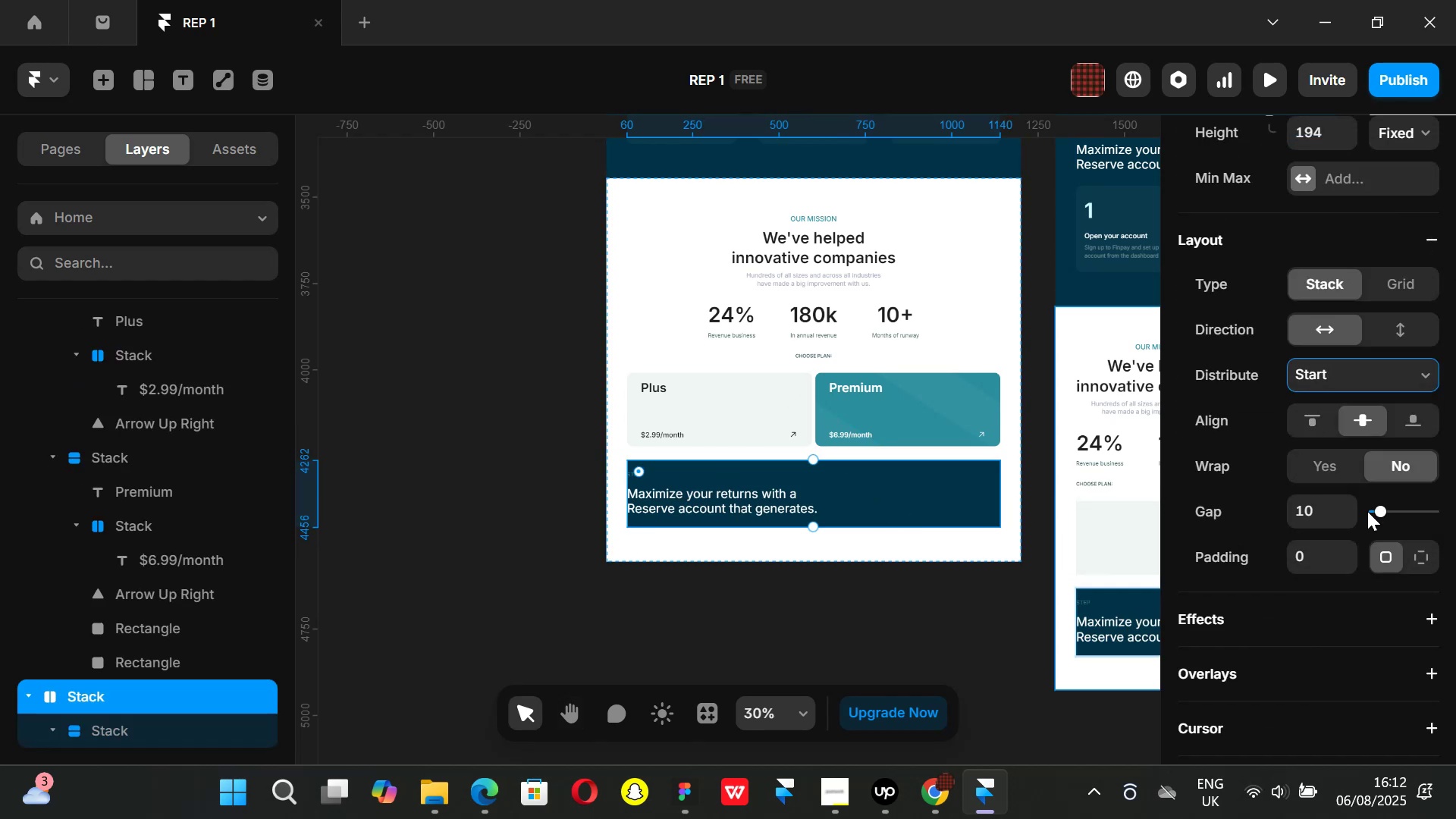 
left_click([1419, 557])
 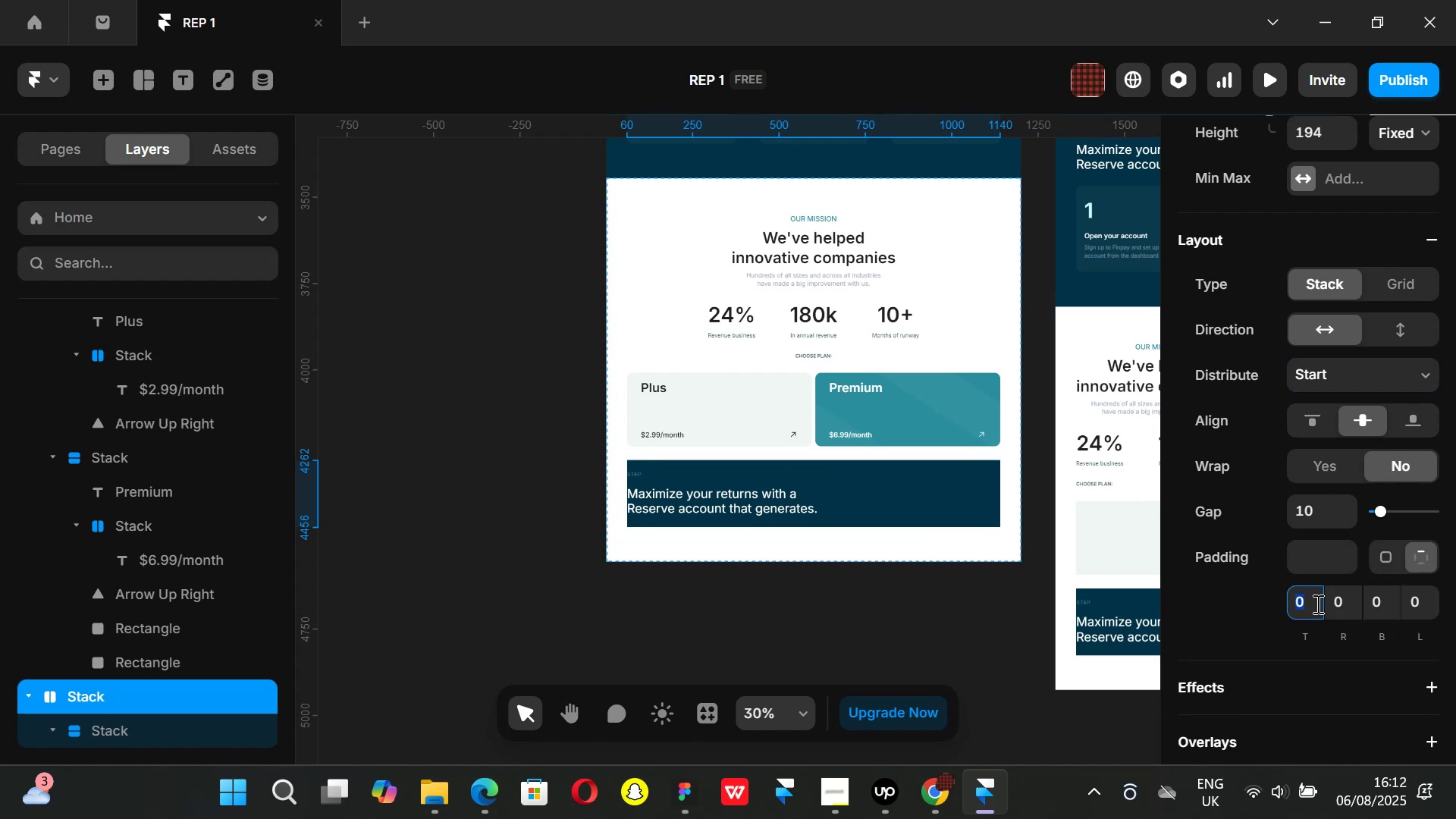 
type(40)
 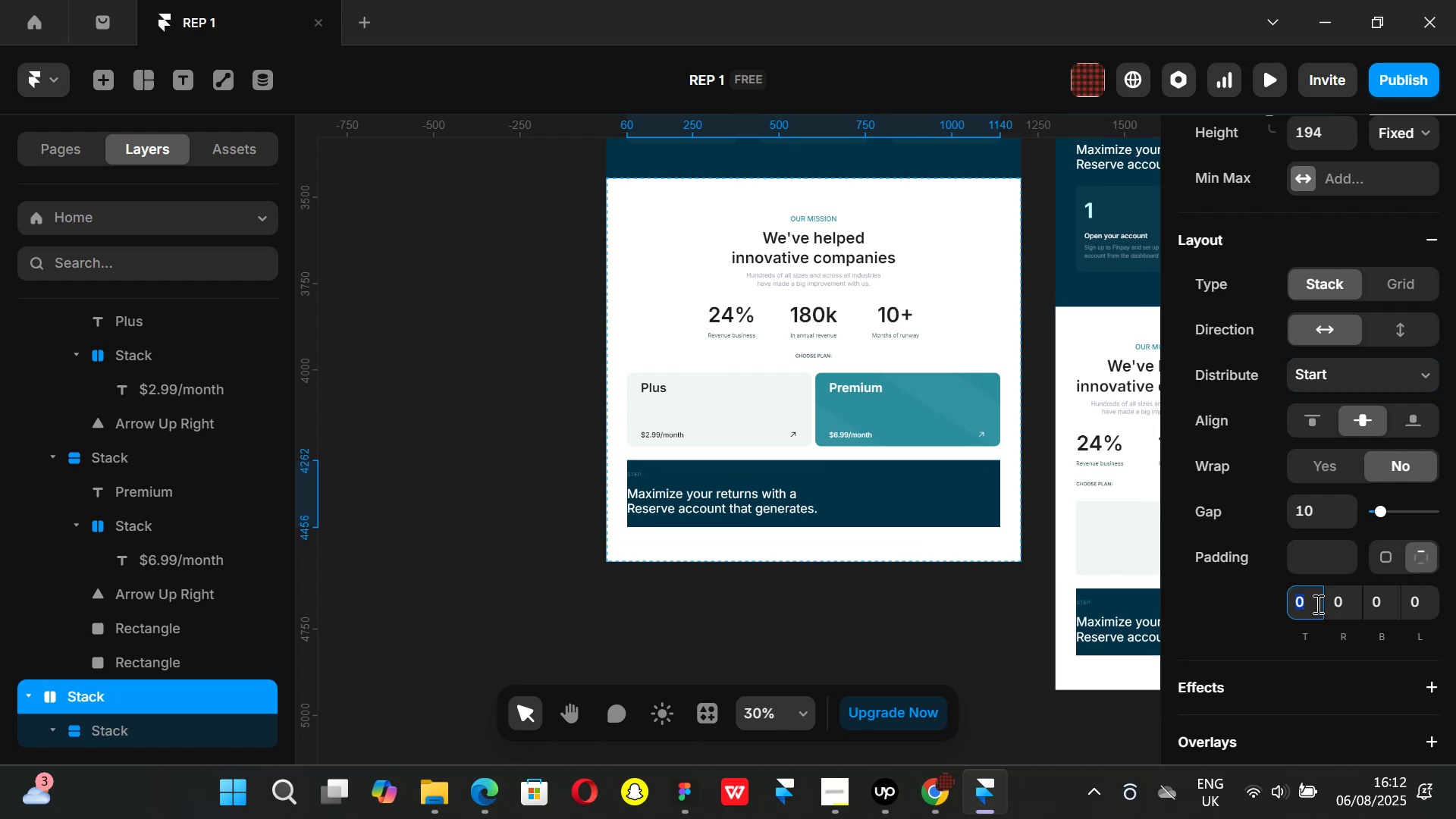 
key(Enter)
 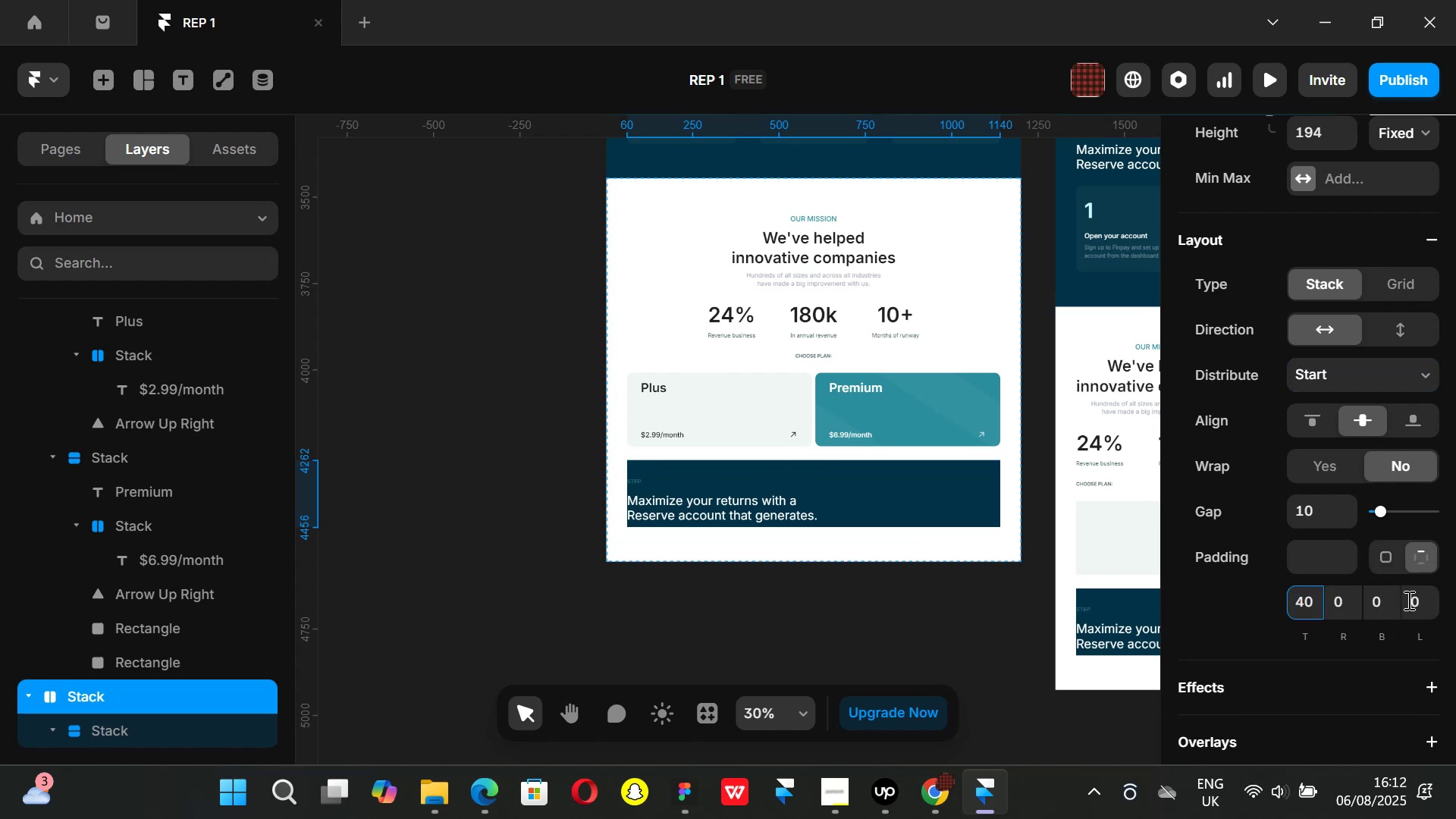 
left_click([1393, 603])
 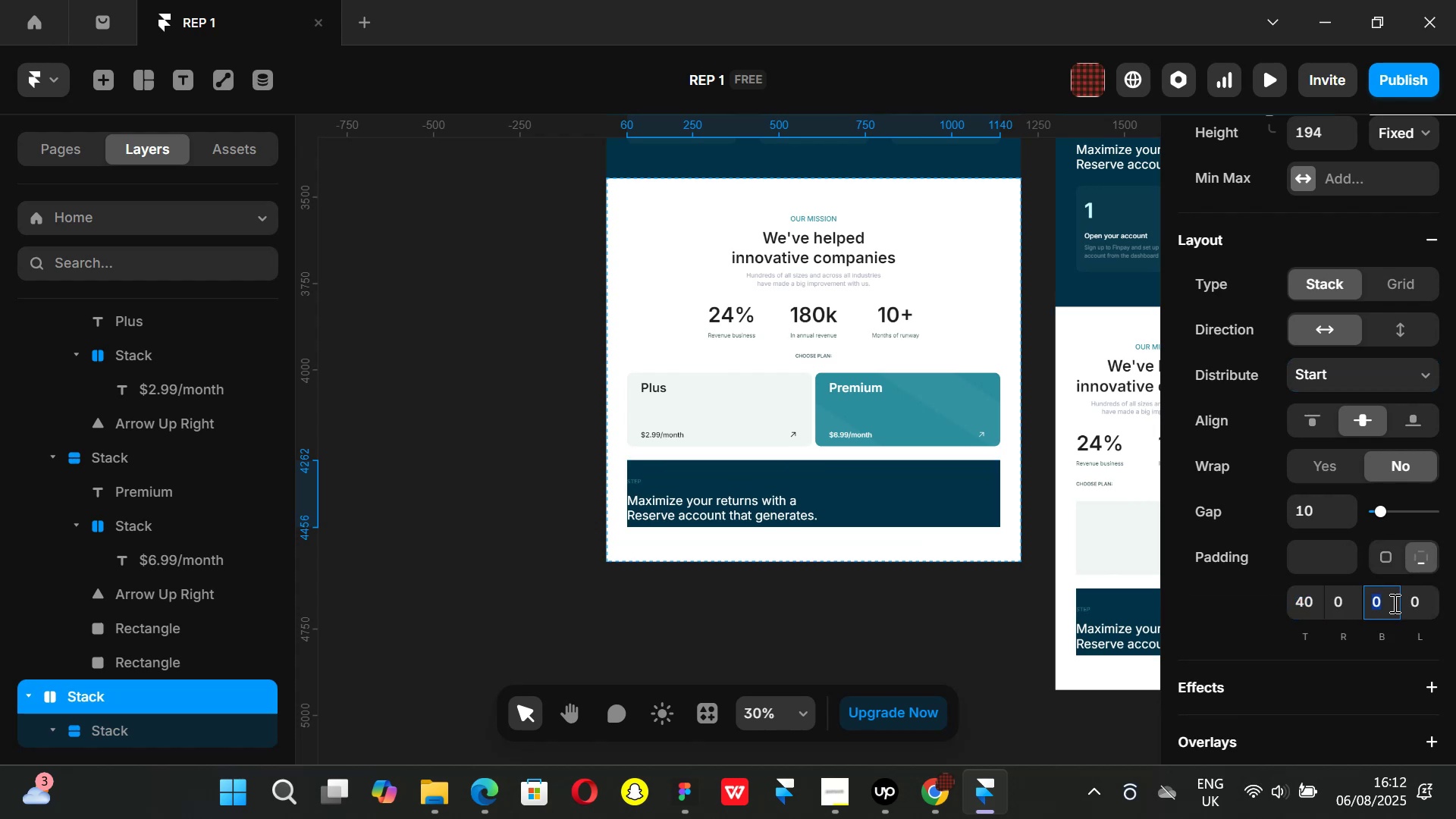 
type(40)
 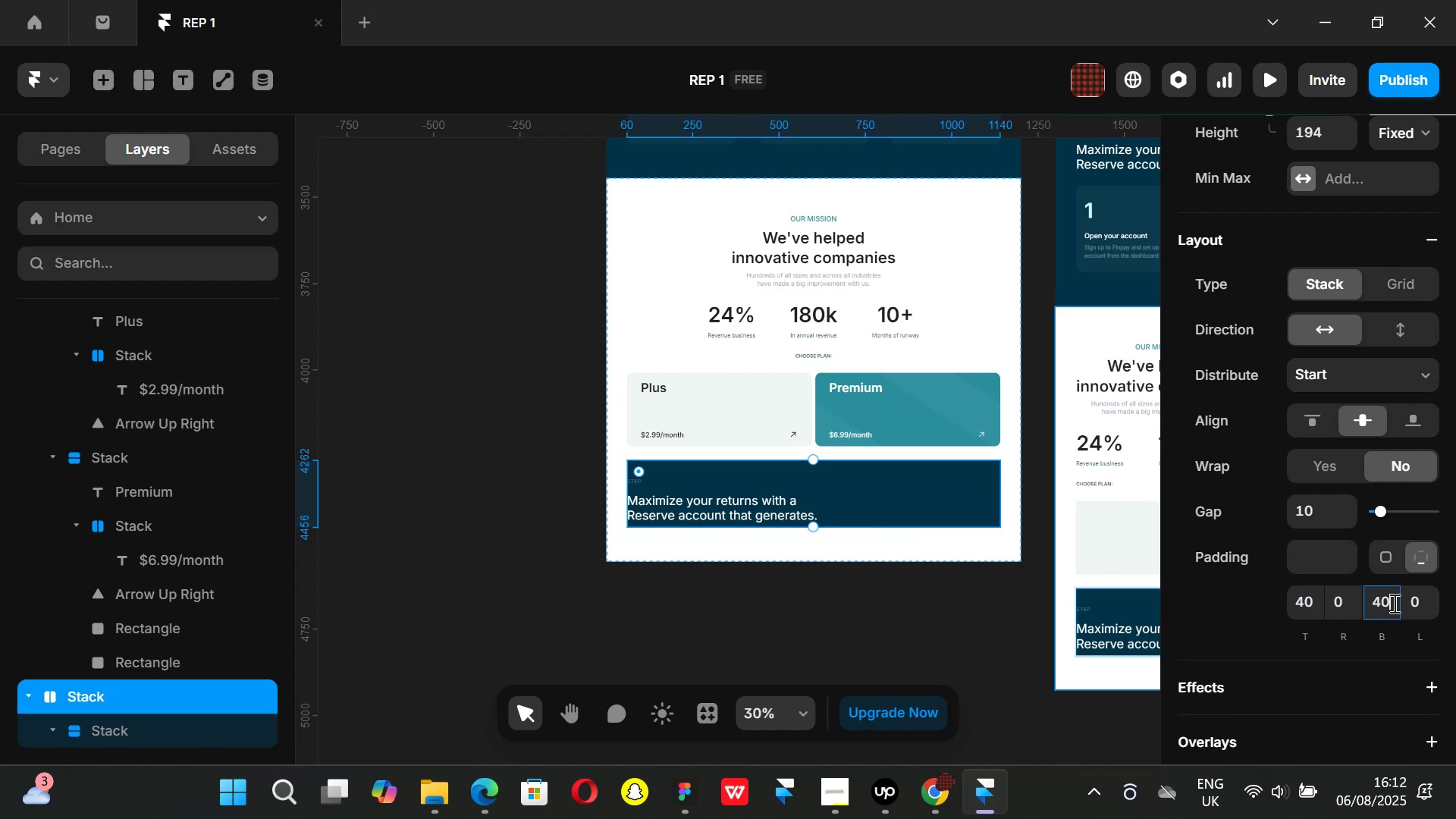 
key(Enter)
 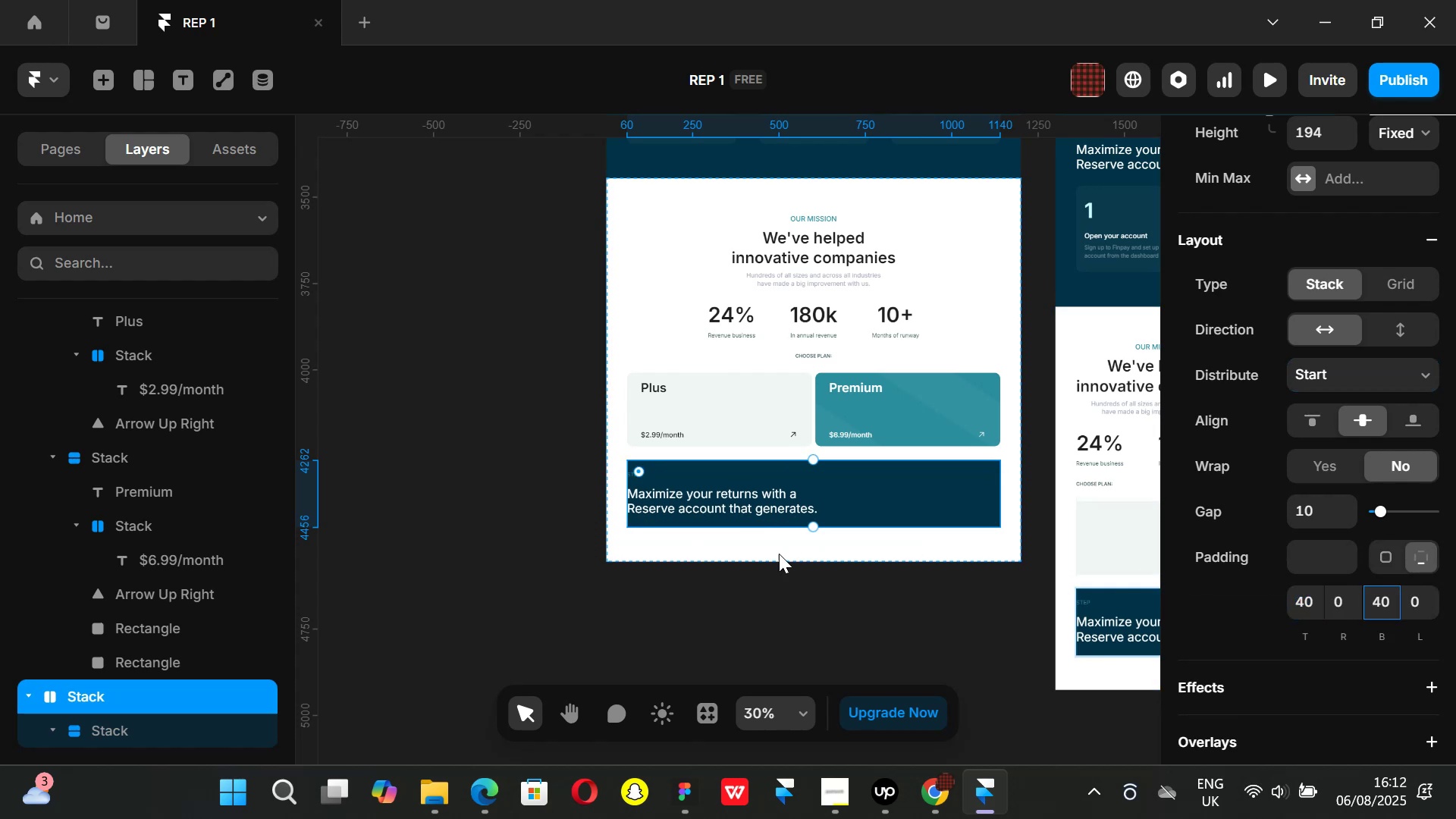 
left_click([532, 499])
 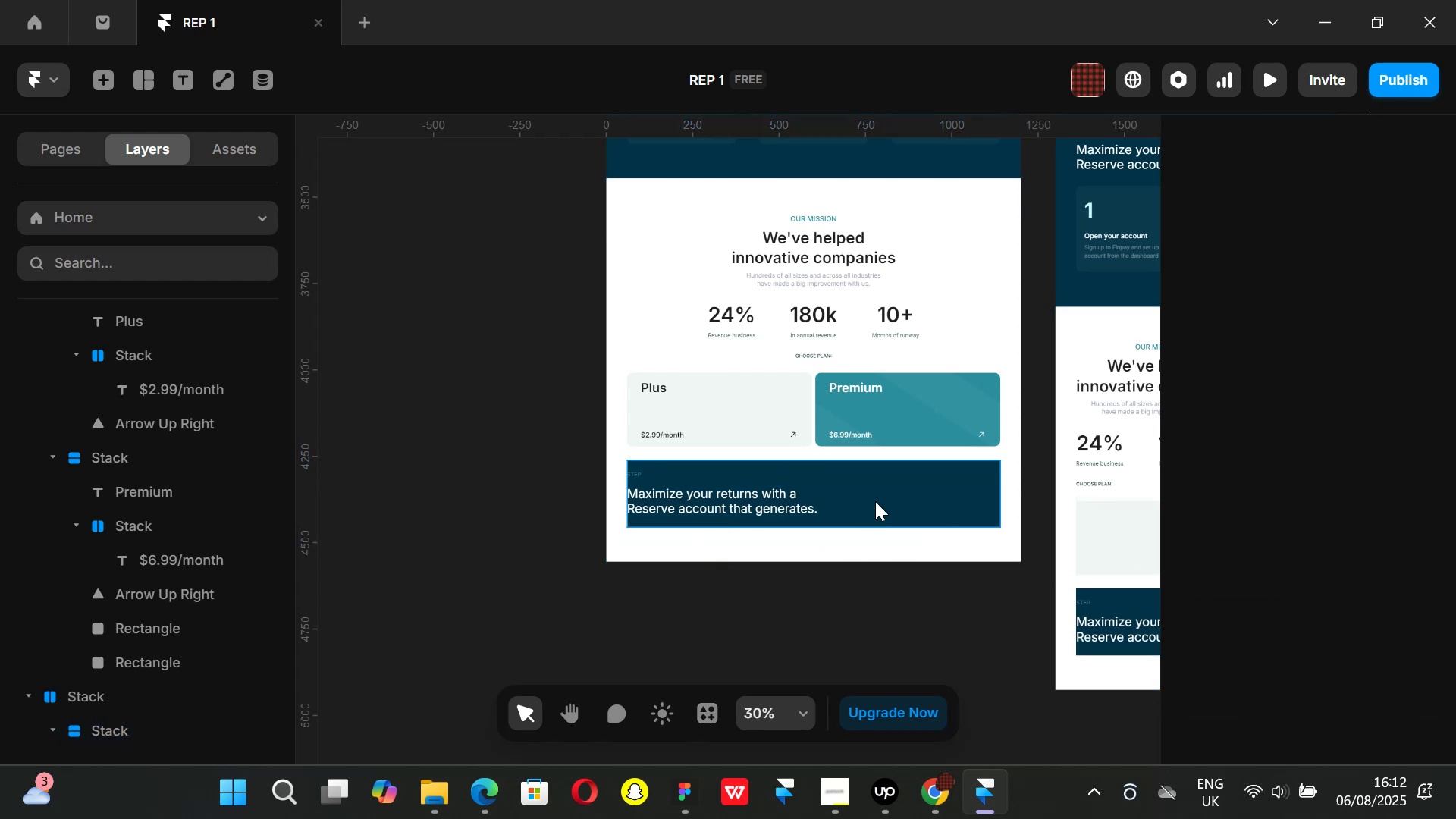 
left_click([875, 501])
 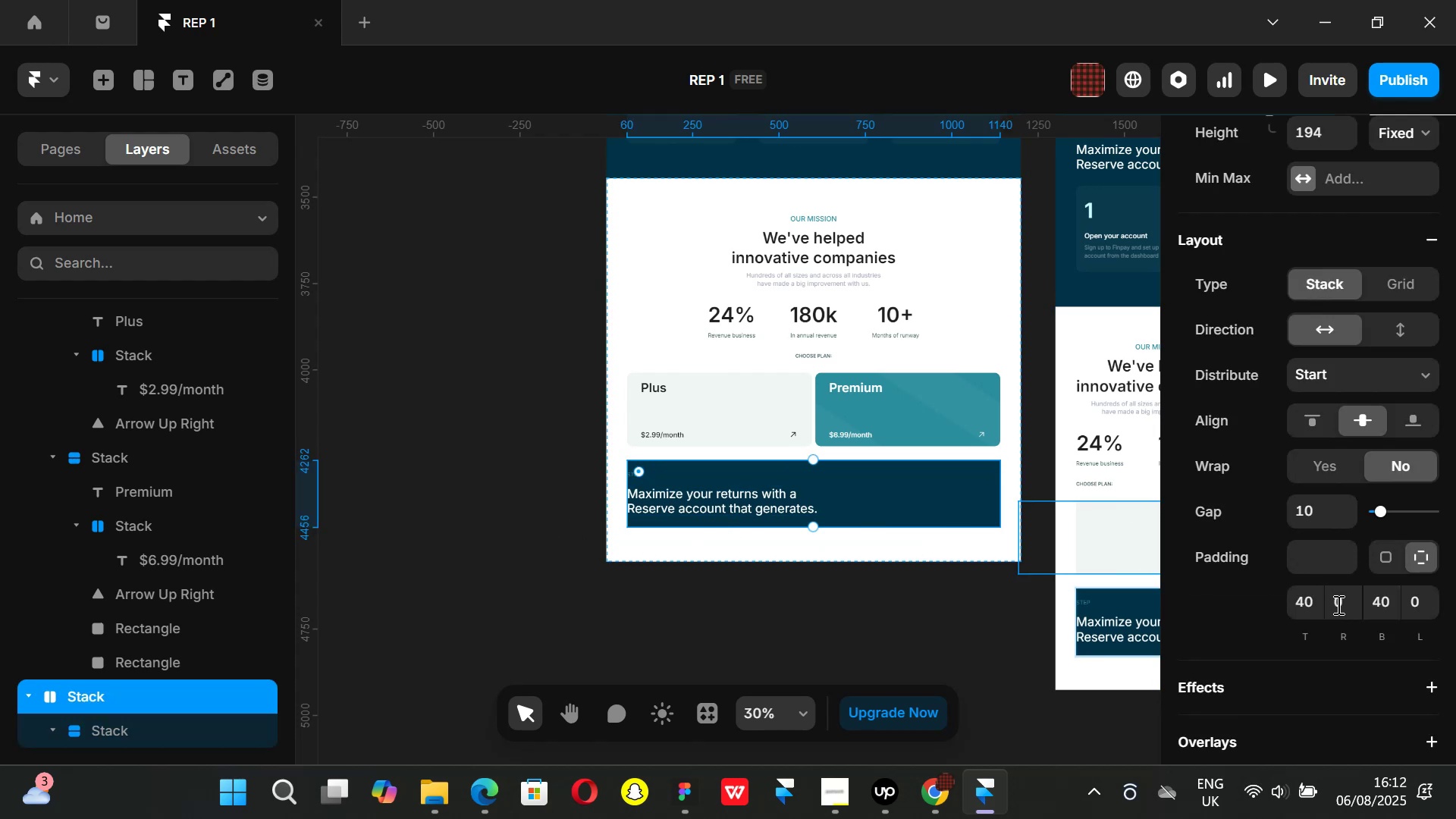 
left_click([1337, 604])
 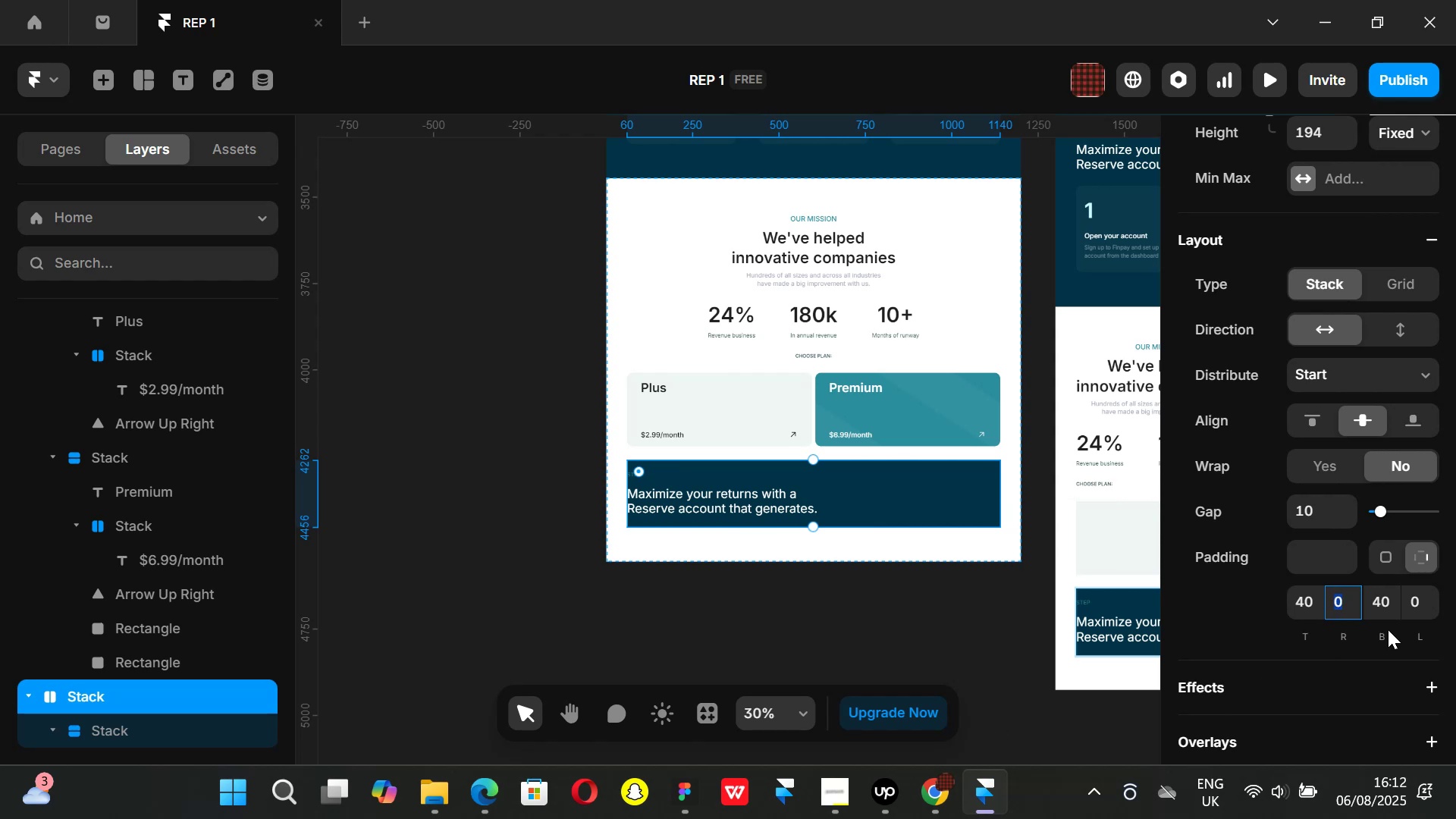 
left_click([1416, 606])
 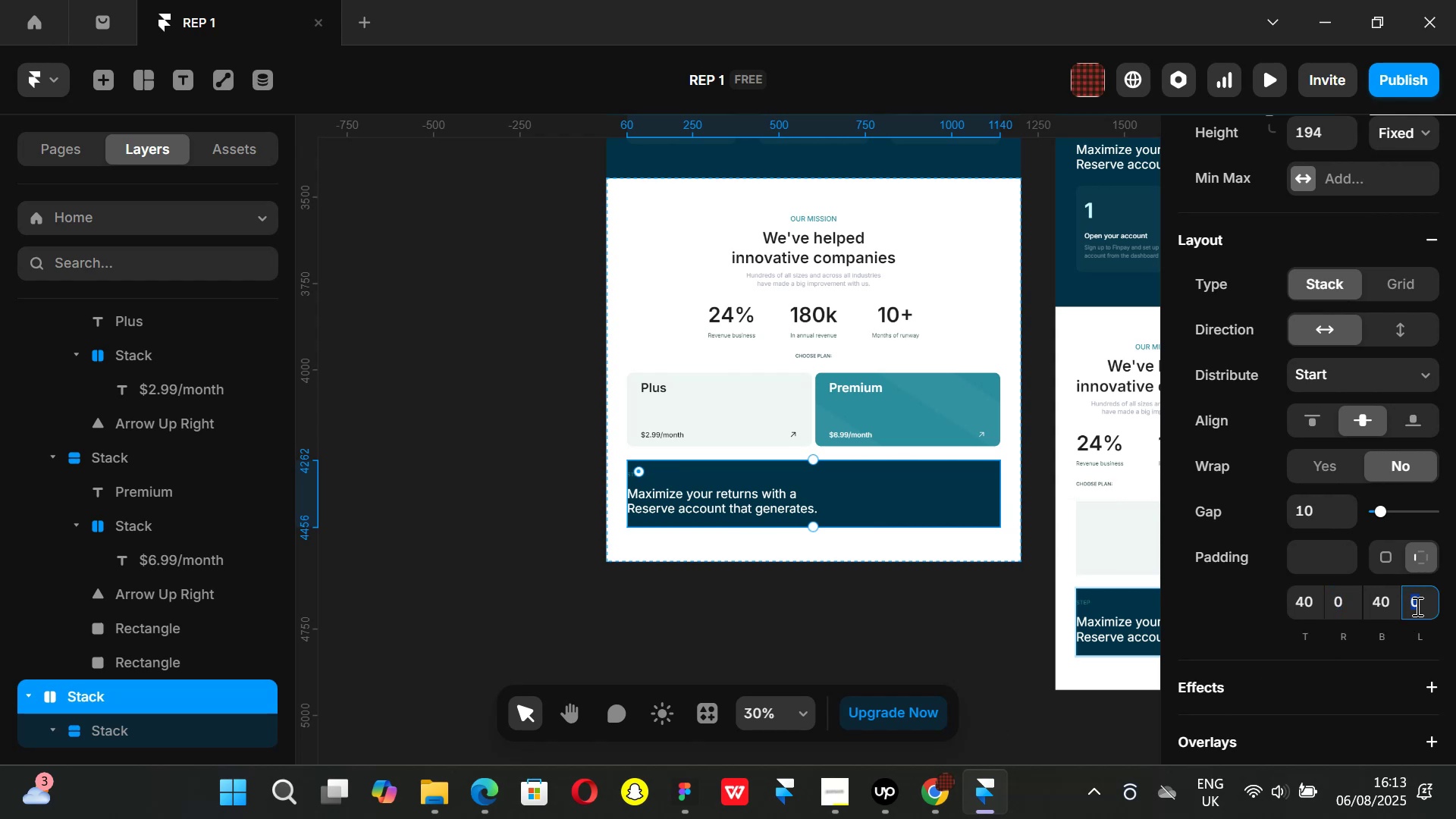 
type(40)
 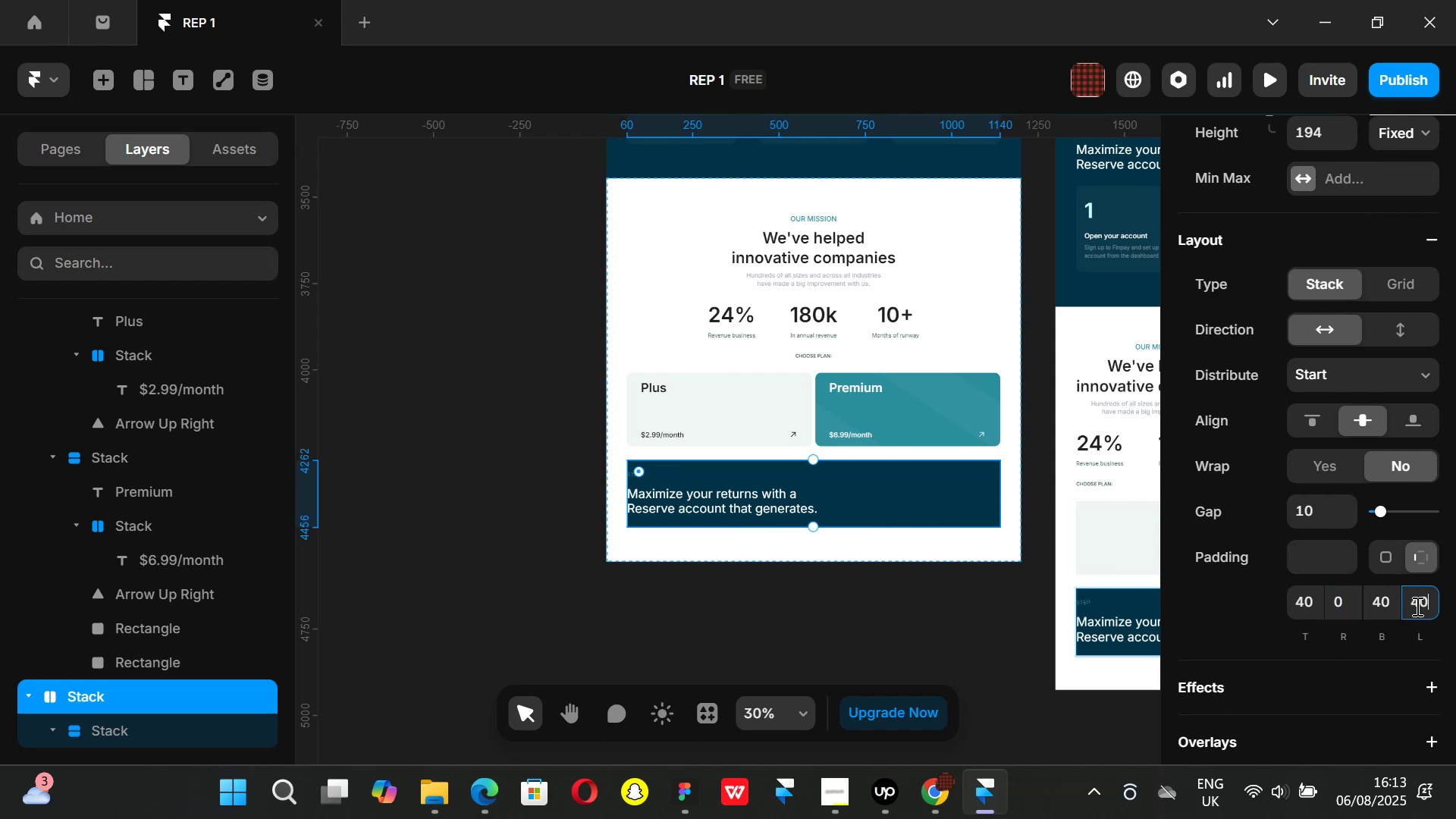 
key(Enter)
 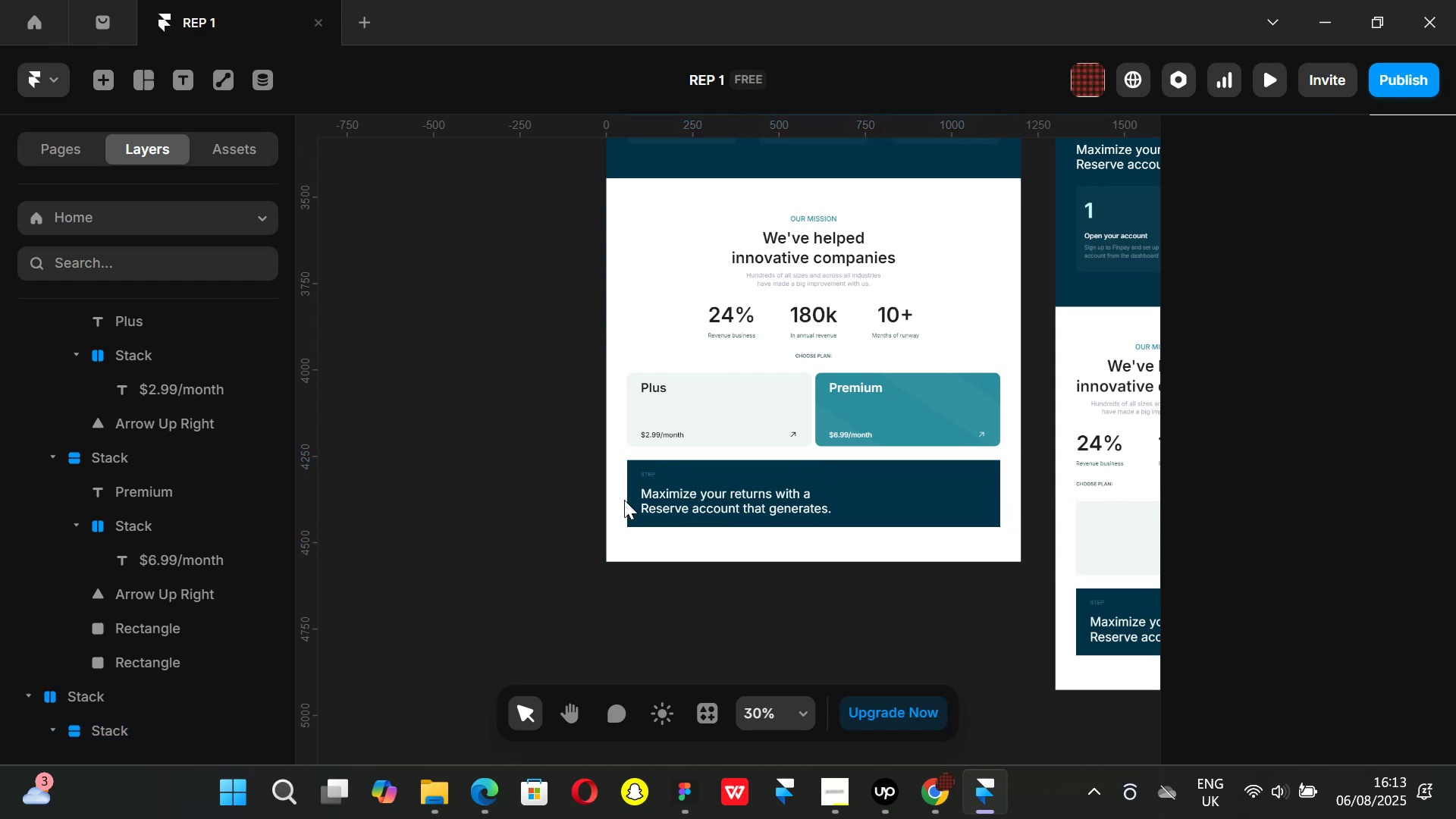 
hold_key(key=ControlLeft, duration=0.39)
scroll: coordinate [730, 533], scroll_direction: up, amount: 2.0
 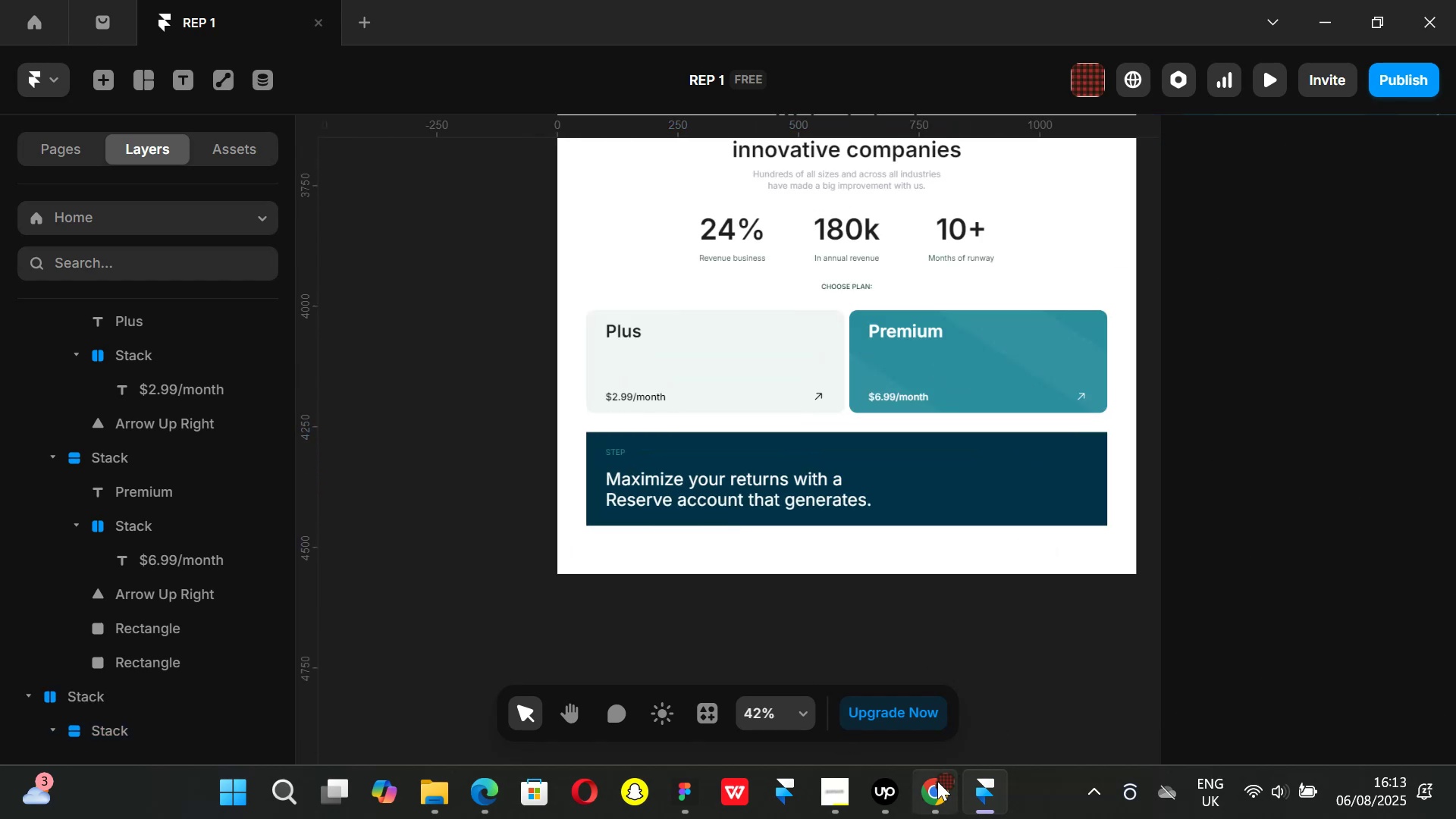 
left_click([936, 782])
 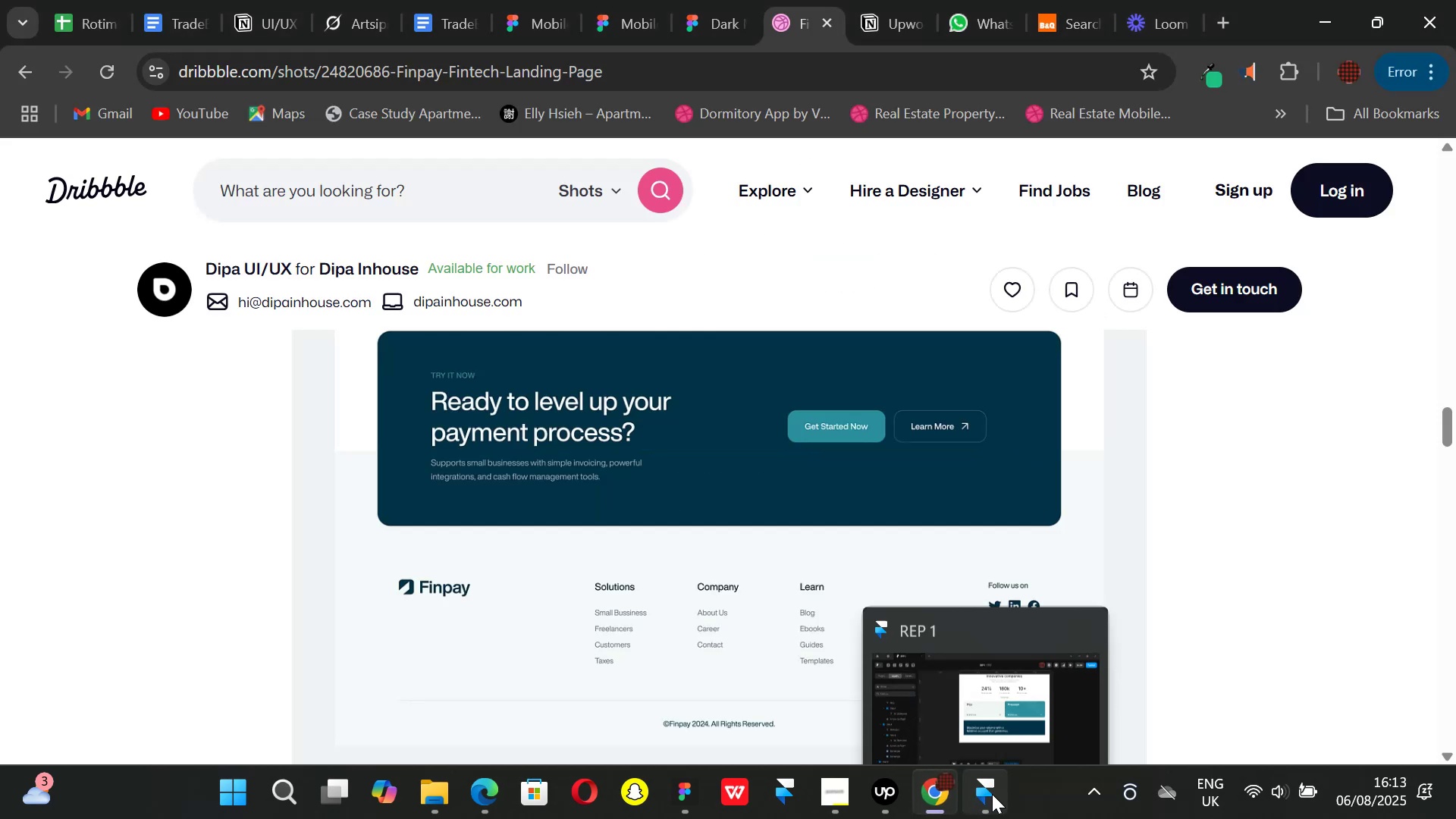 
left_click([992, 794])
 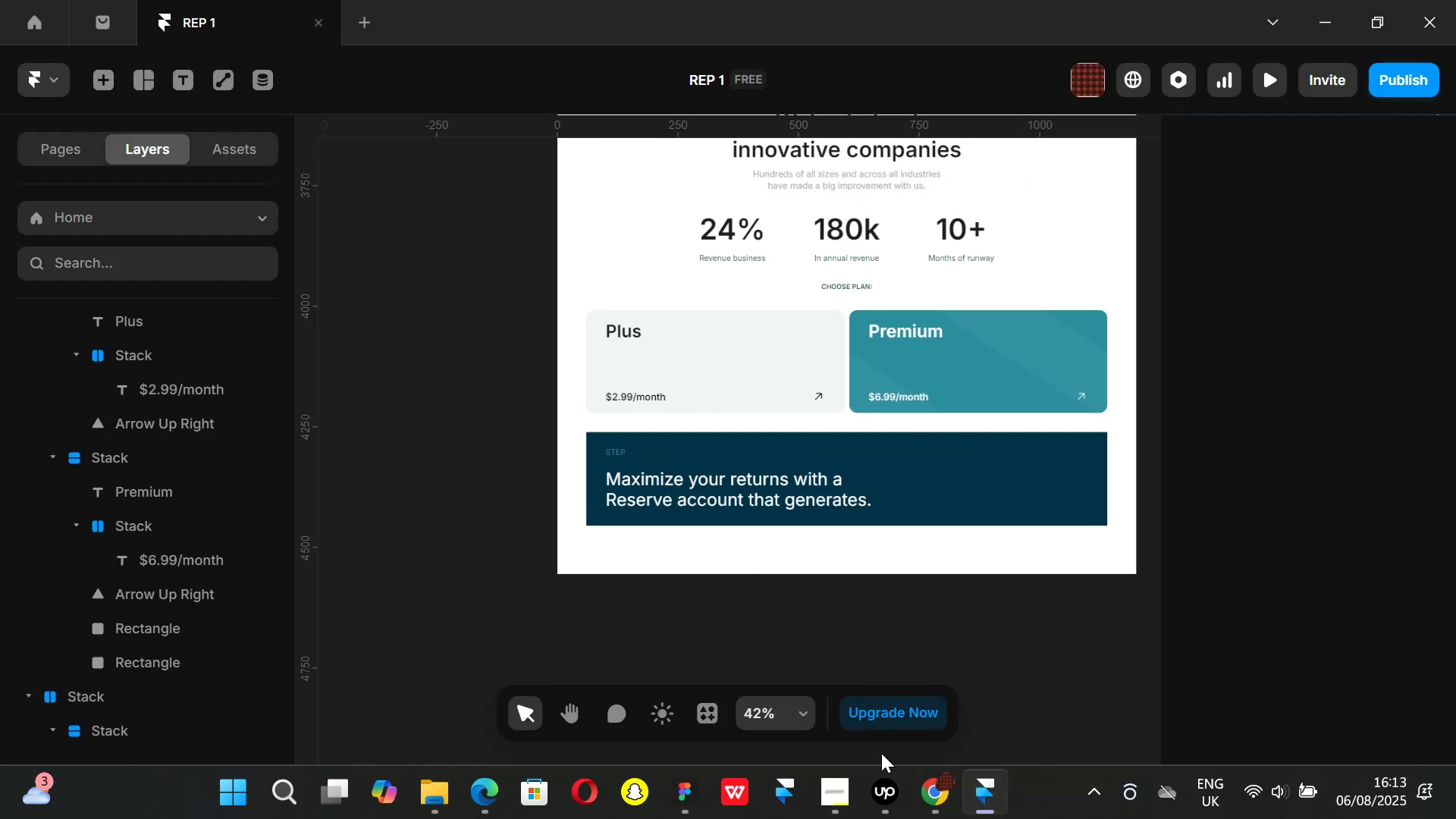 
left_click([924, 790])
 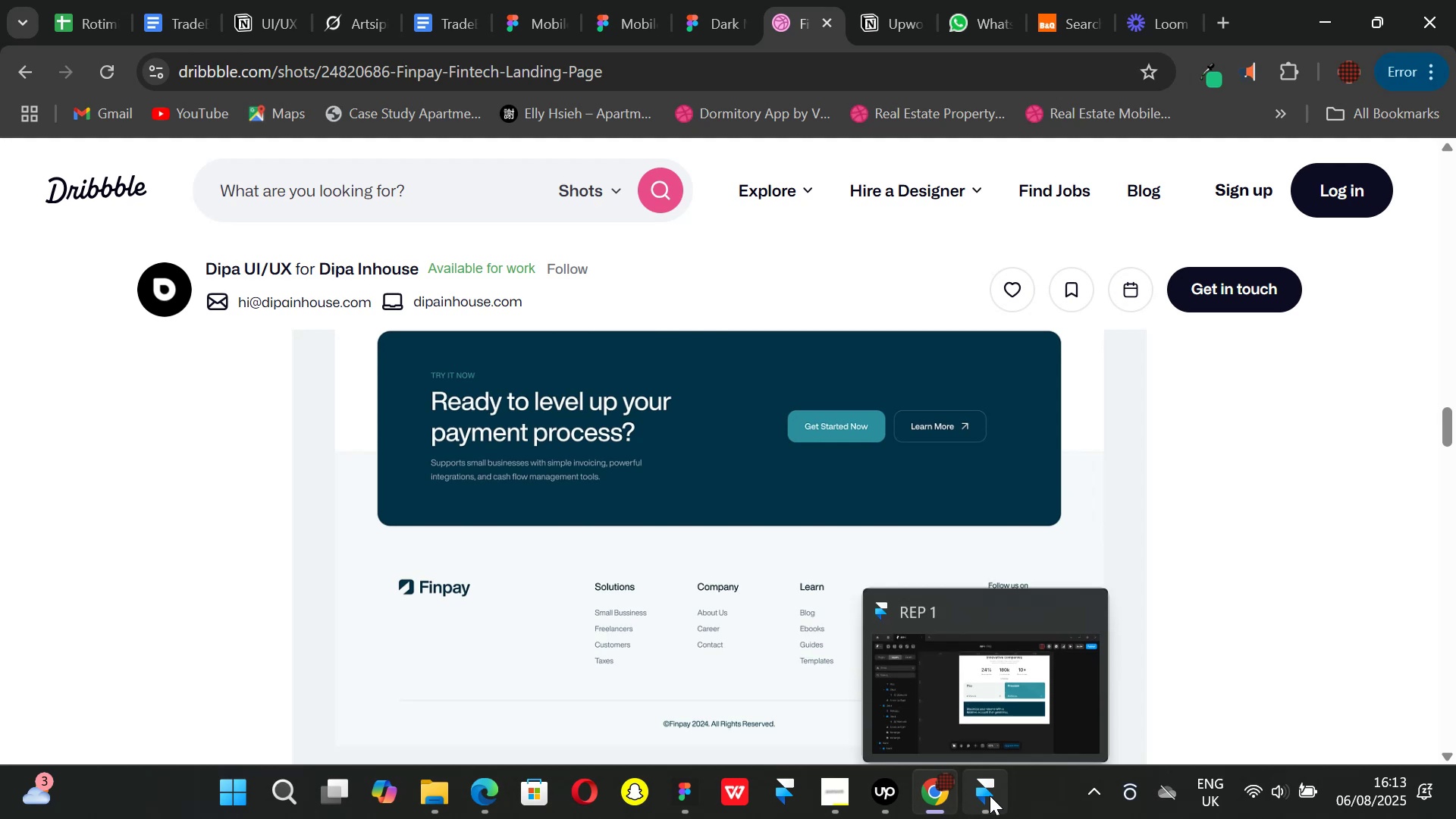 
left_click([990, 795])
 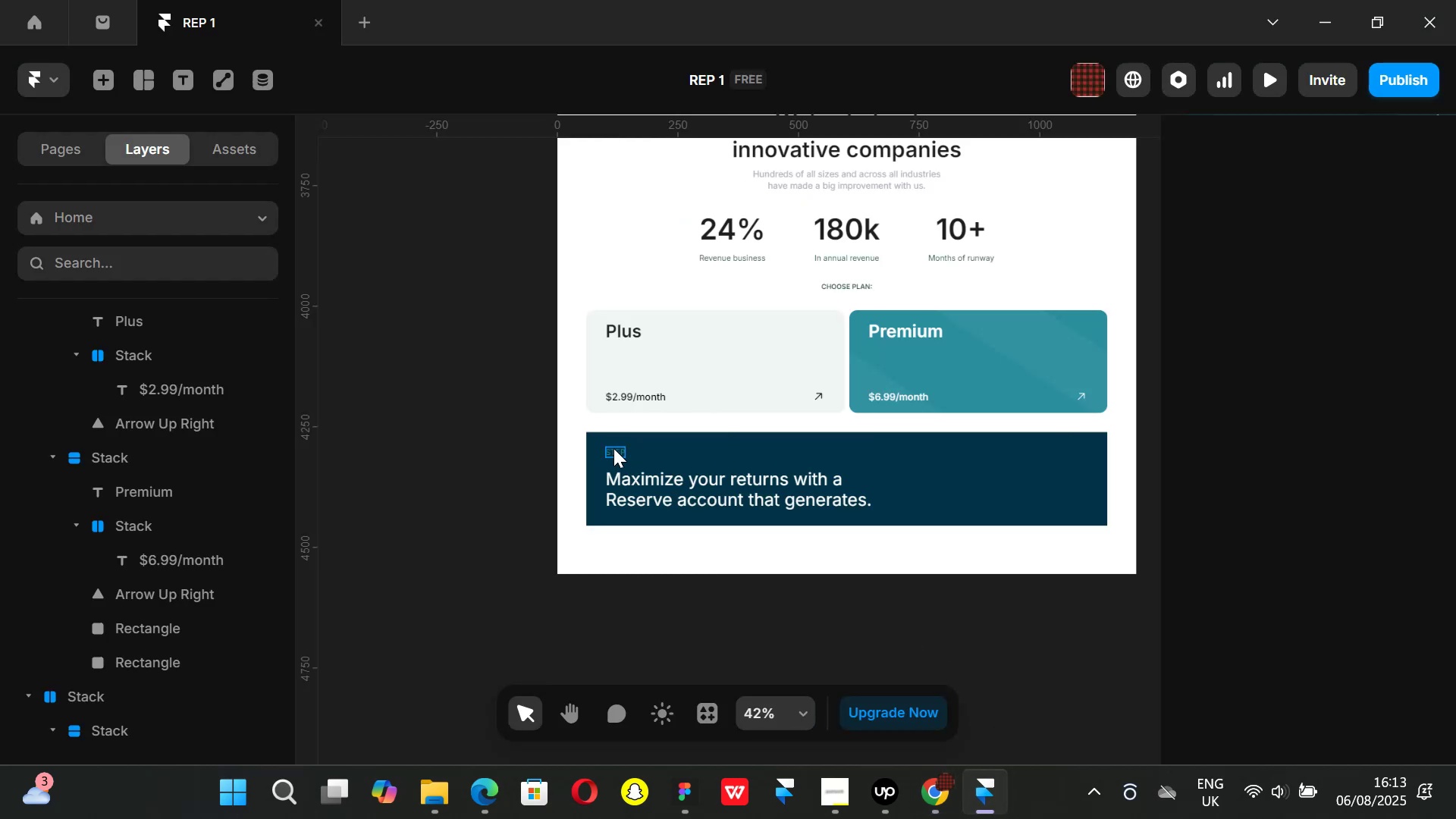 
double_click([613, 448])
 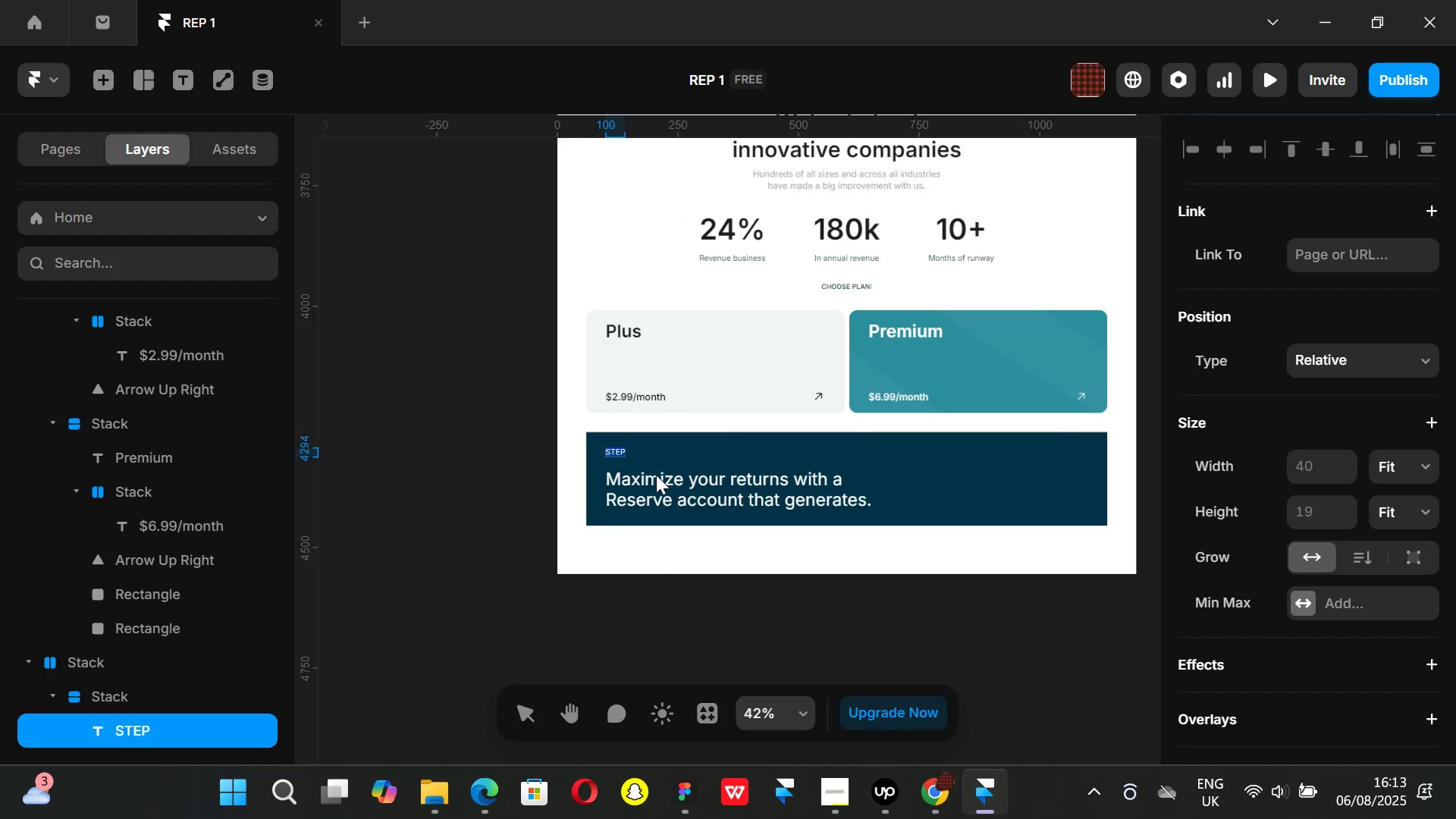 
key(Backspace)
type(TRY IT NOW)
 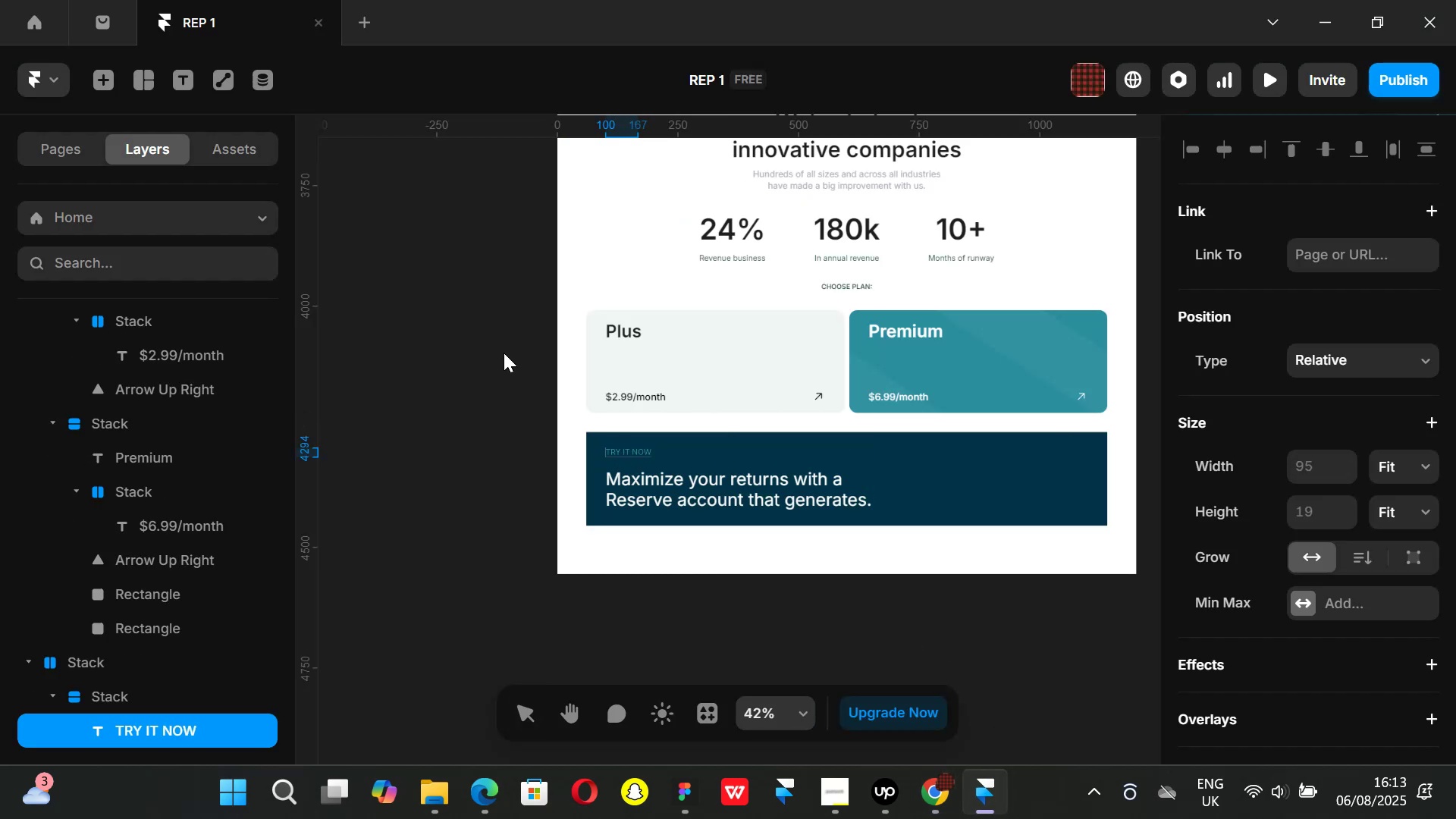 
left_click([363, 267])
 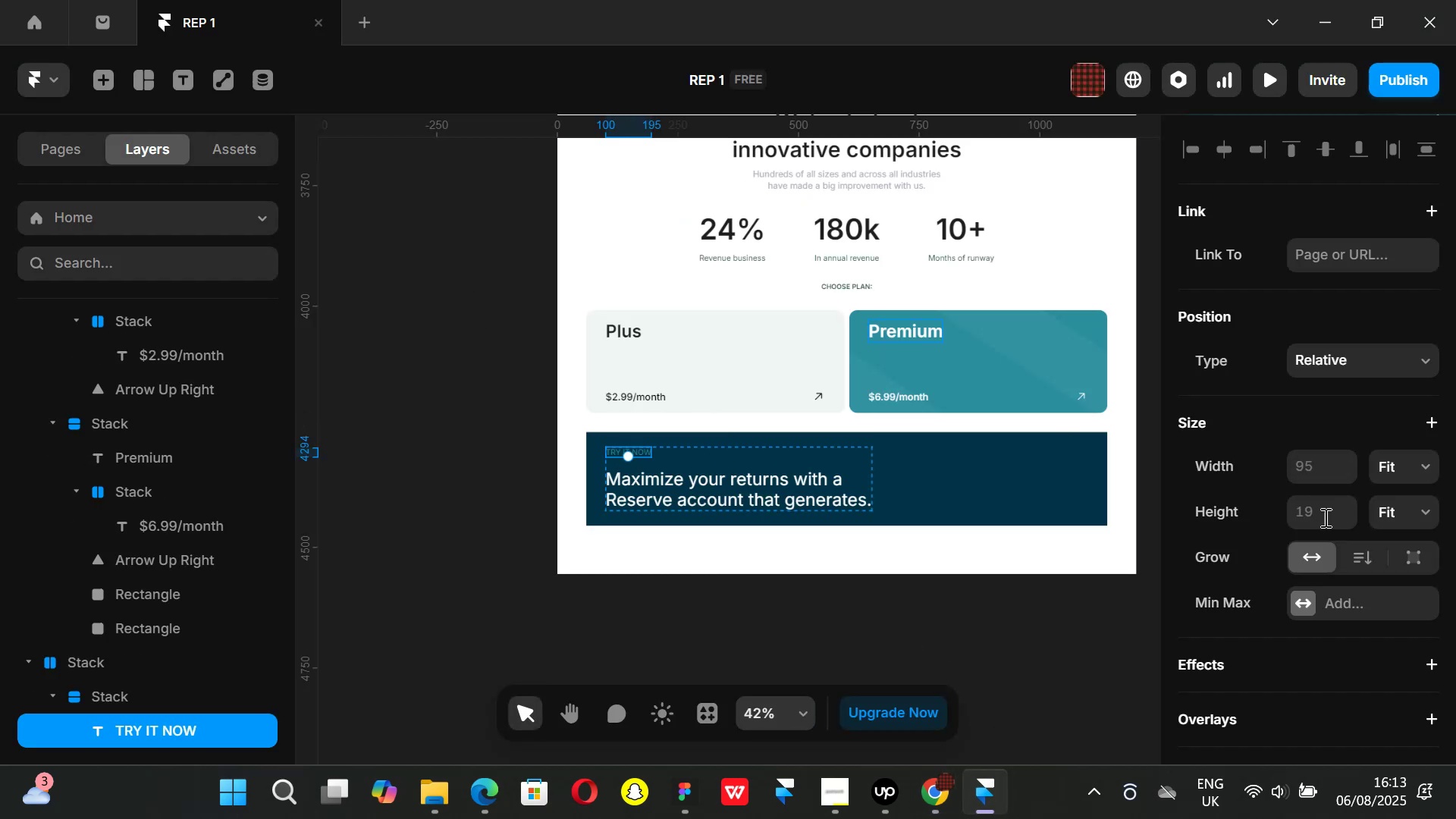 
scroll: coordinate [1343, 535], scroll_direction: down, amount: 4.0
 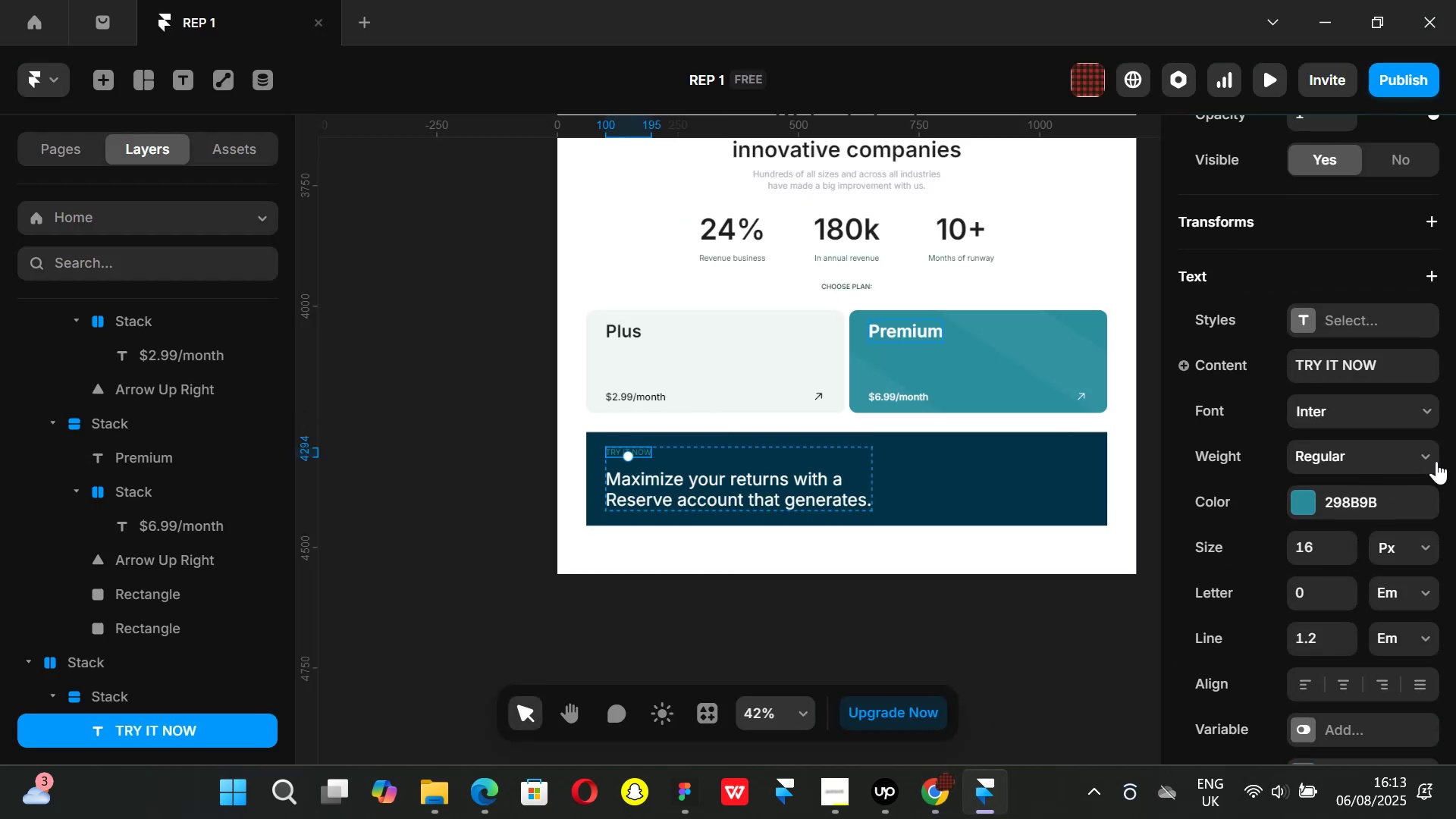 
left_click([1436, 461])
 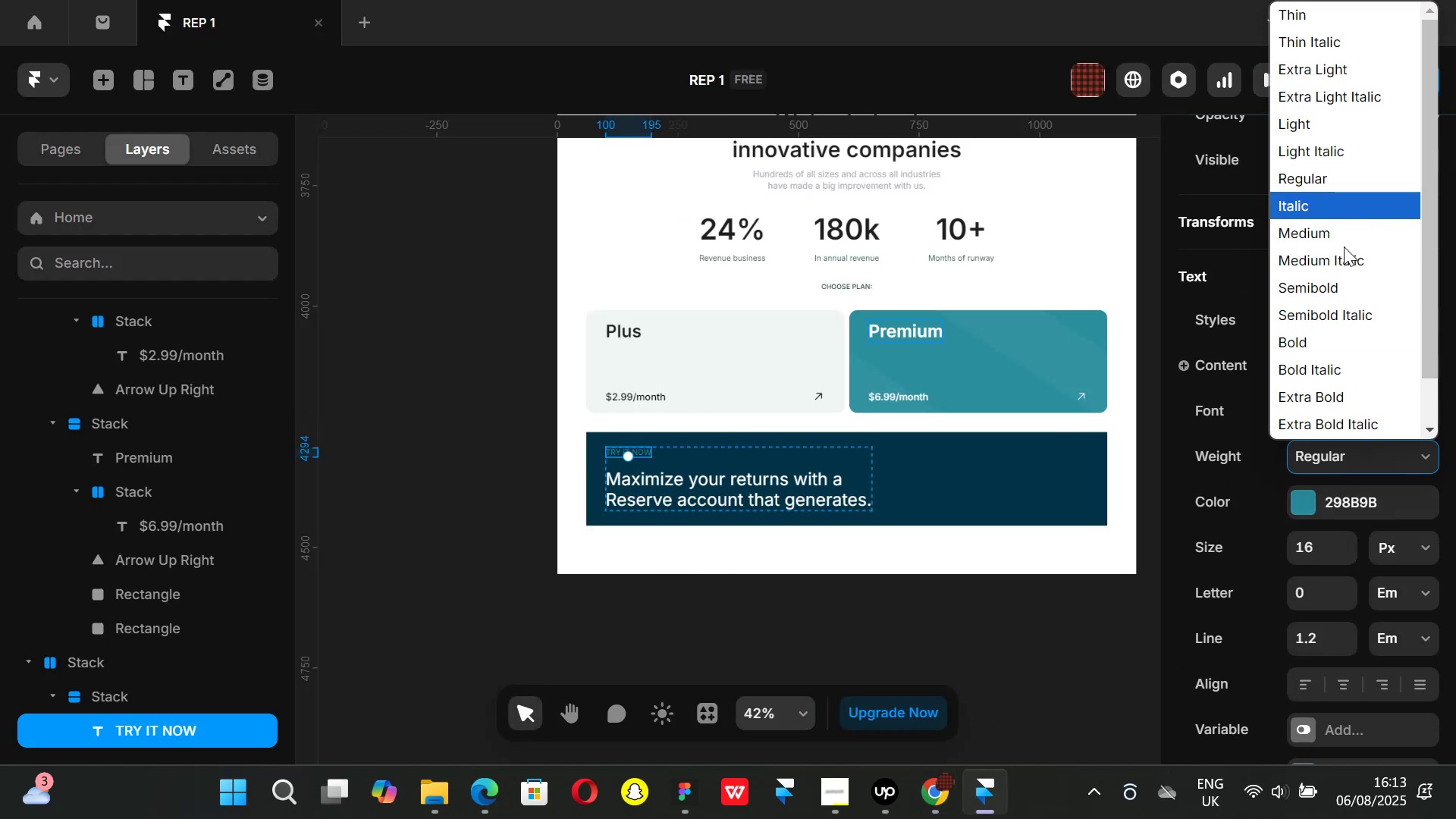 
left_click([1344, 247])
 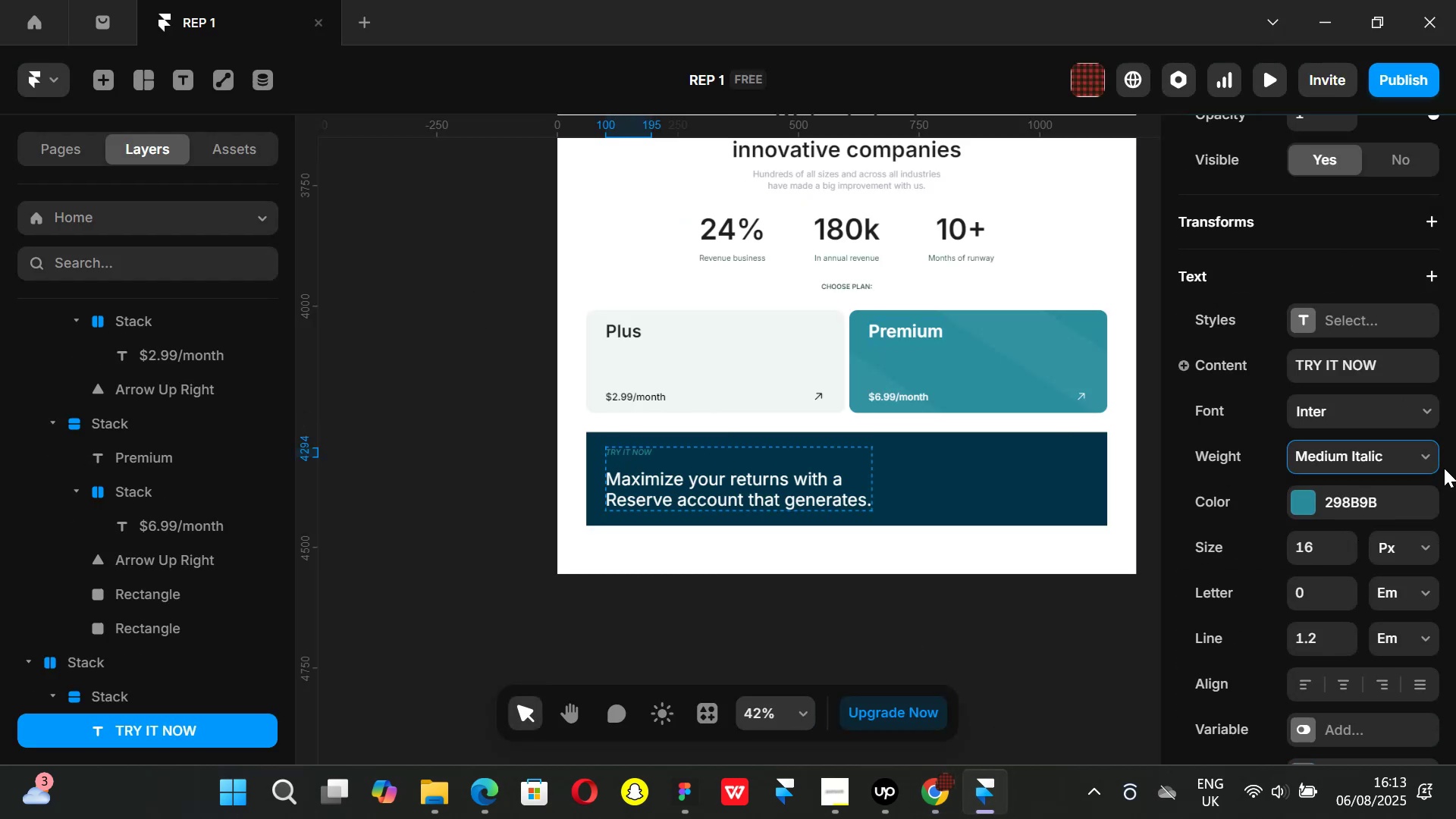 
left_click([1418, 457])
 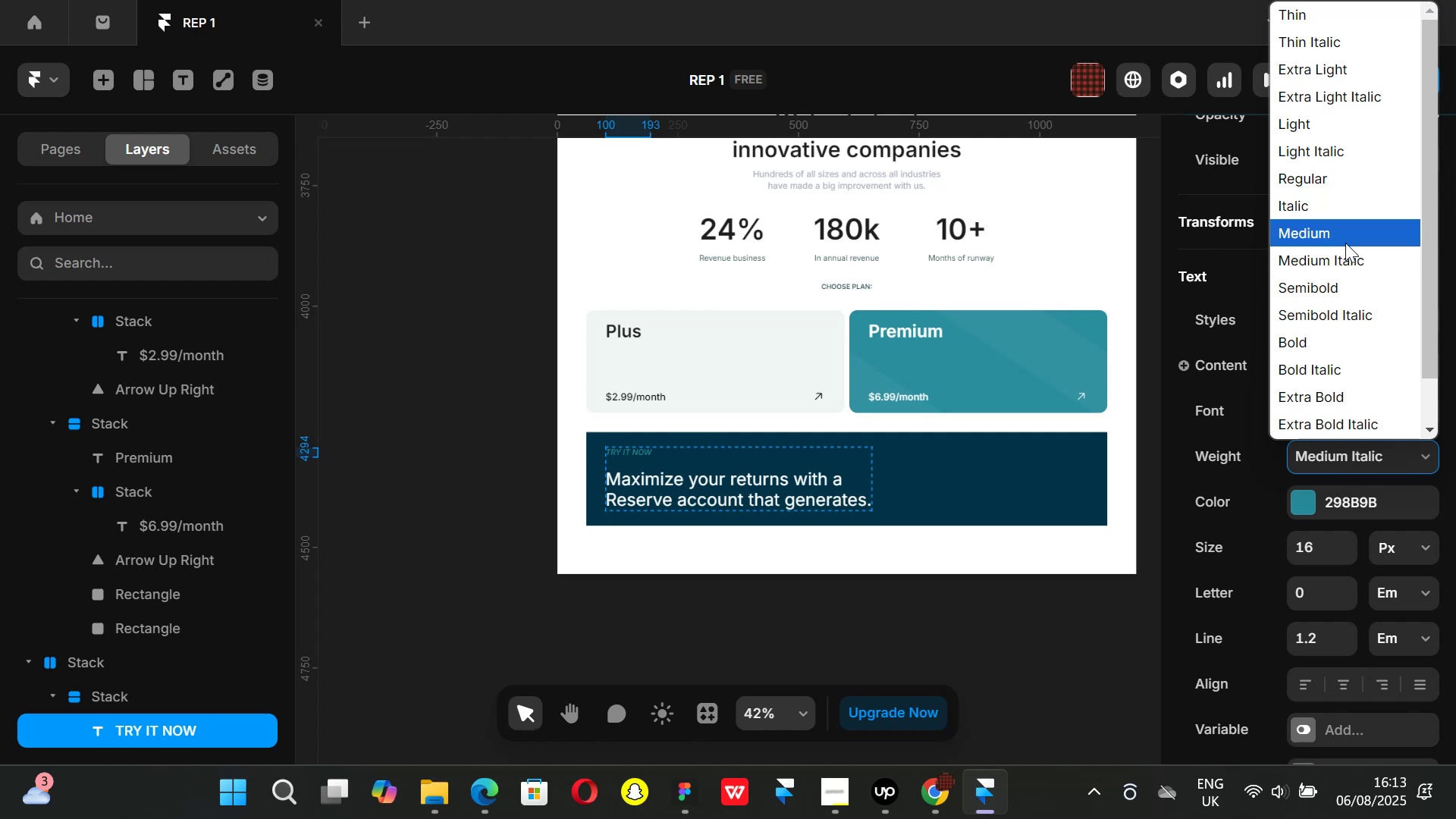 
left_click([1343, 237])
 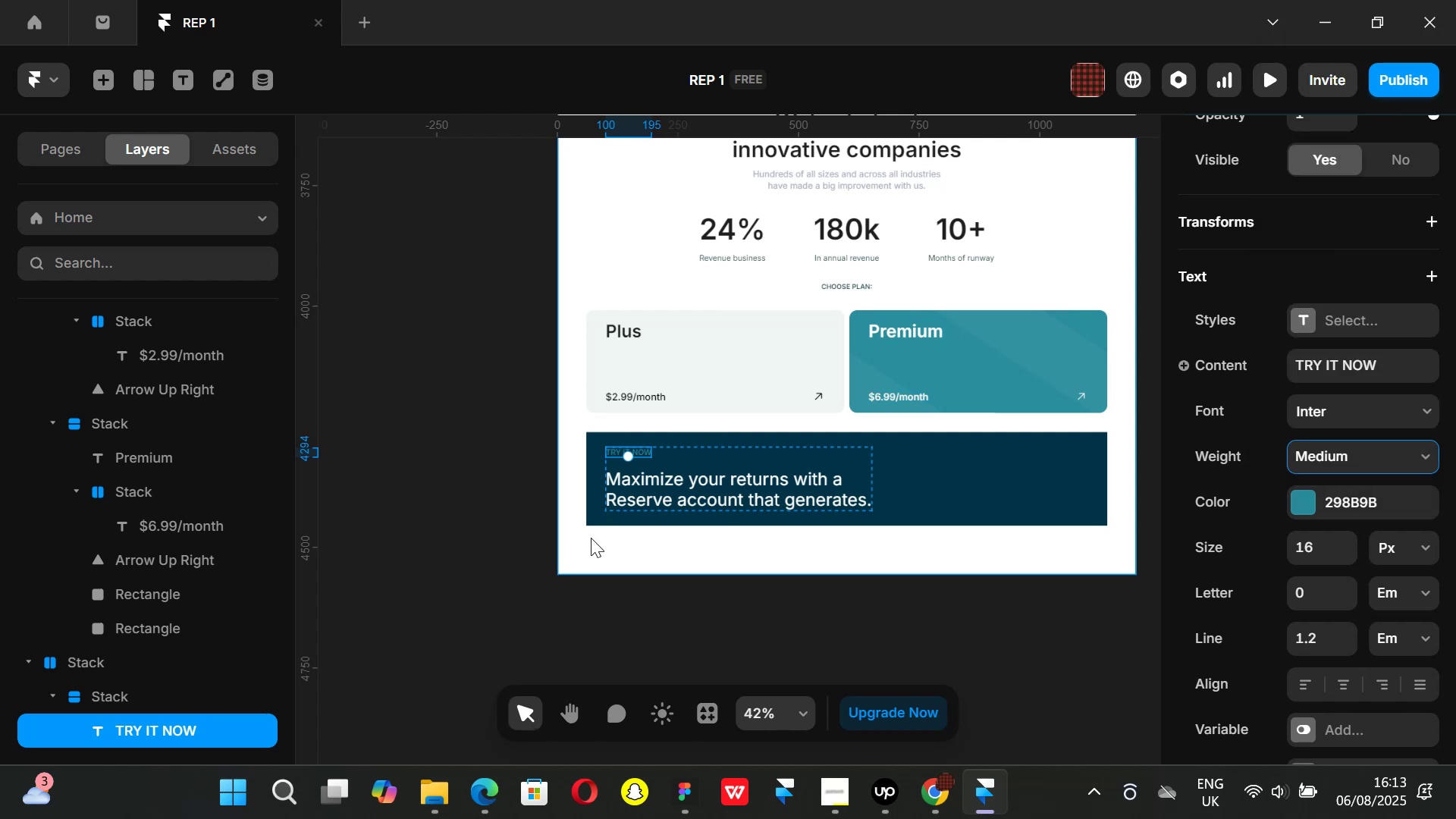 
key(Control+ControlLeft)
 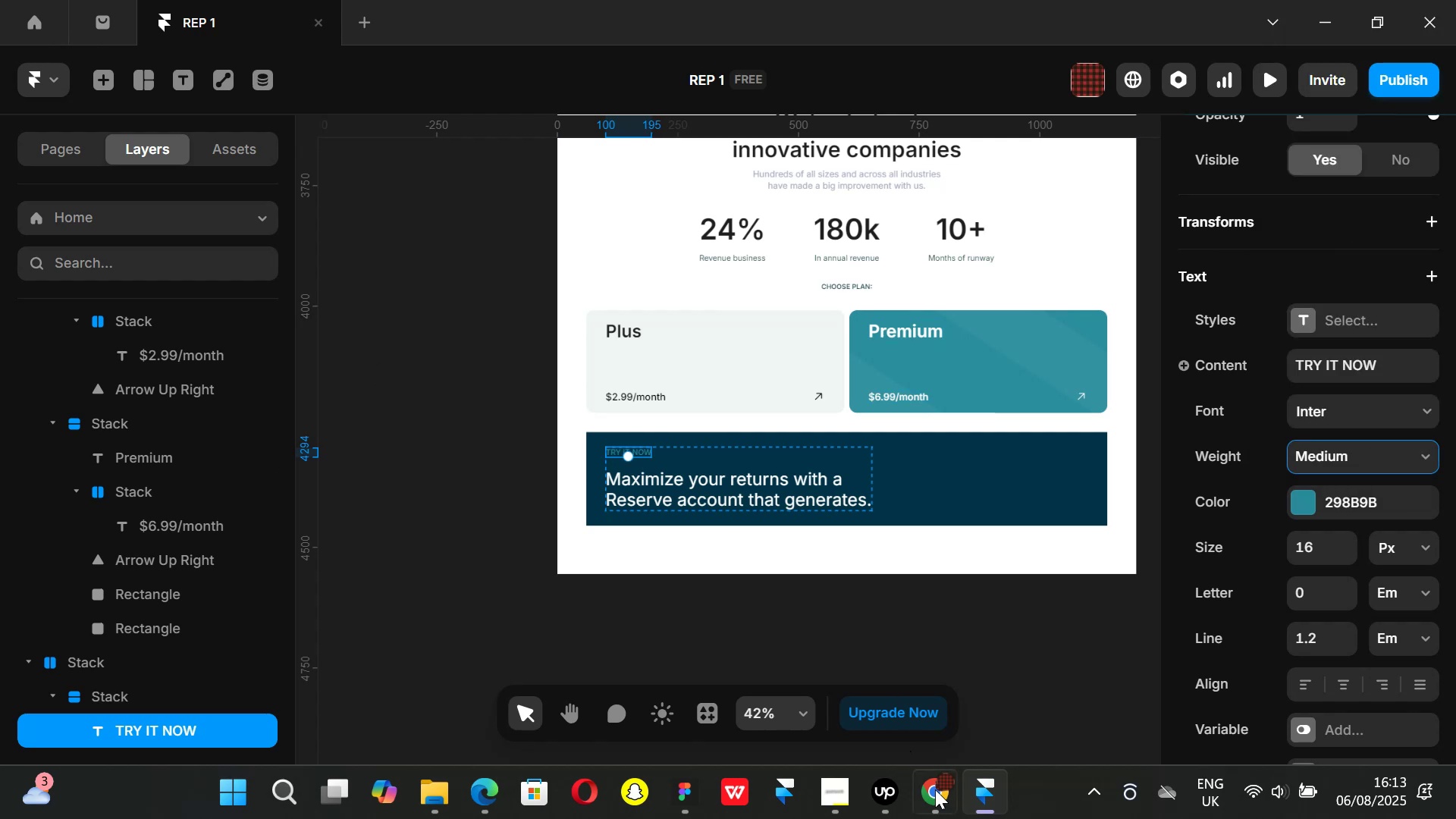 
left_click([949, 797])
 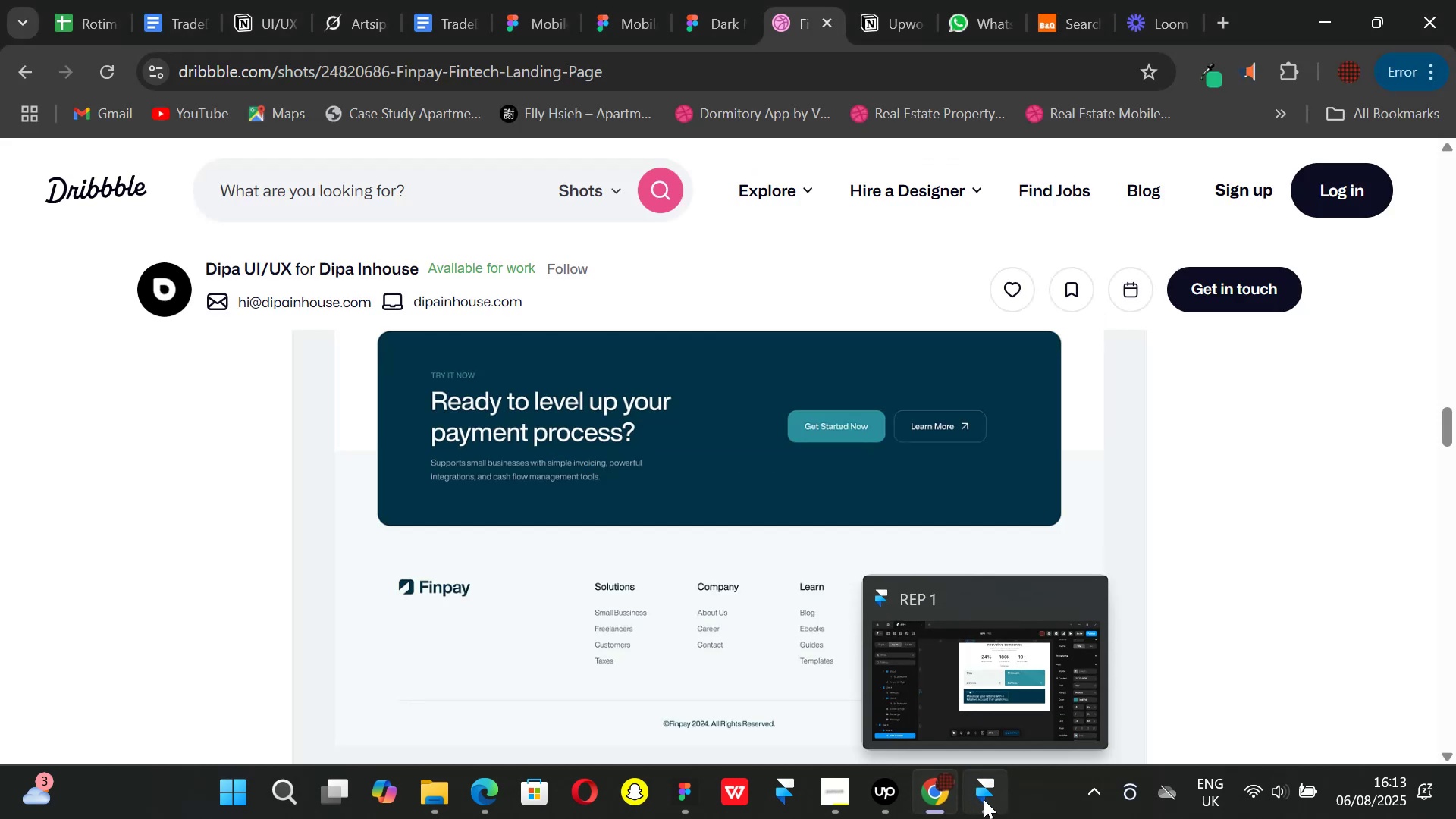 
left_click([984, 799])
 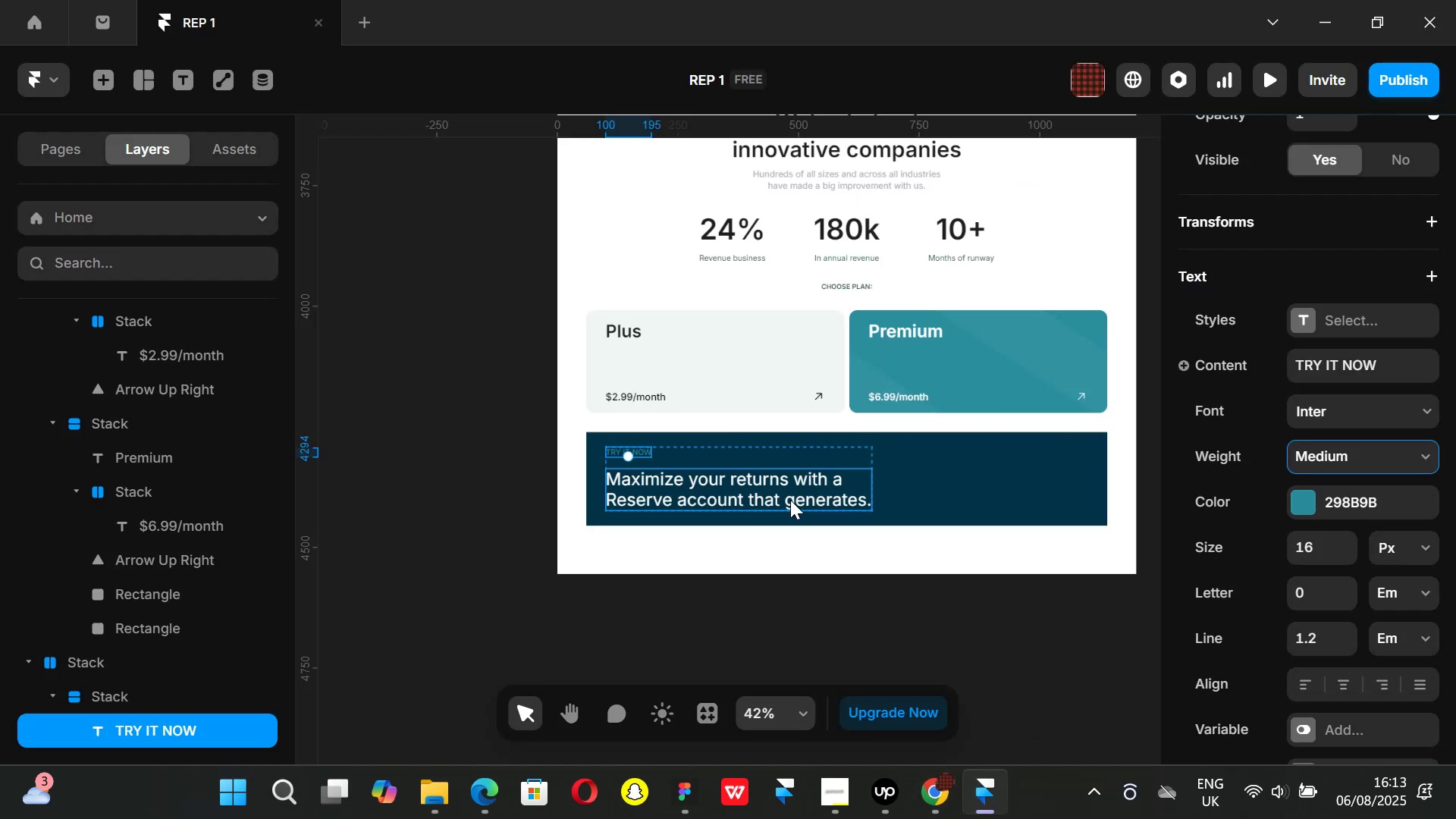 
double_click([790, 500])
 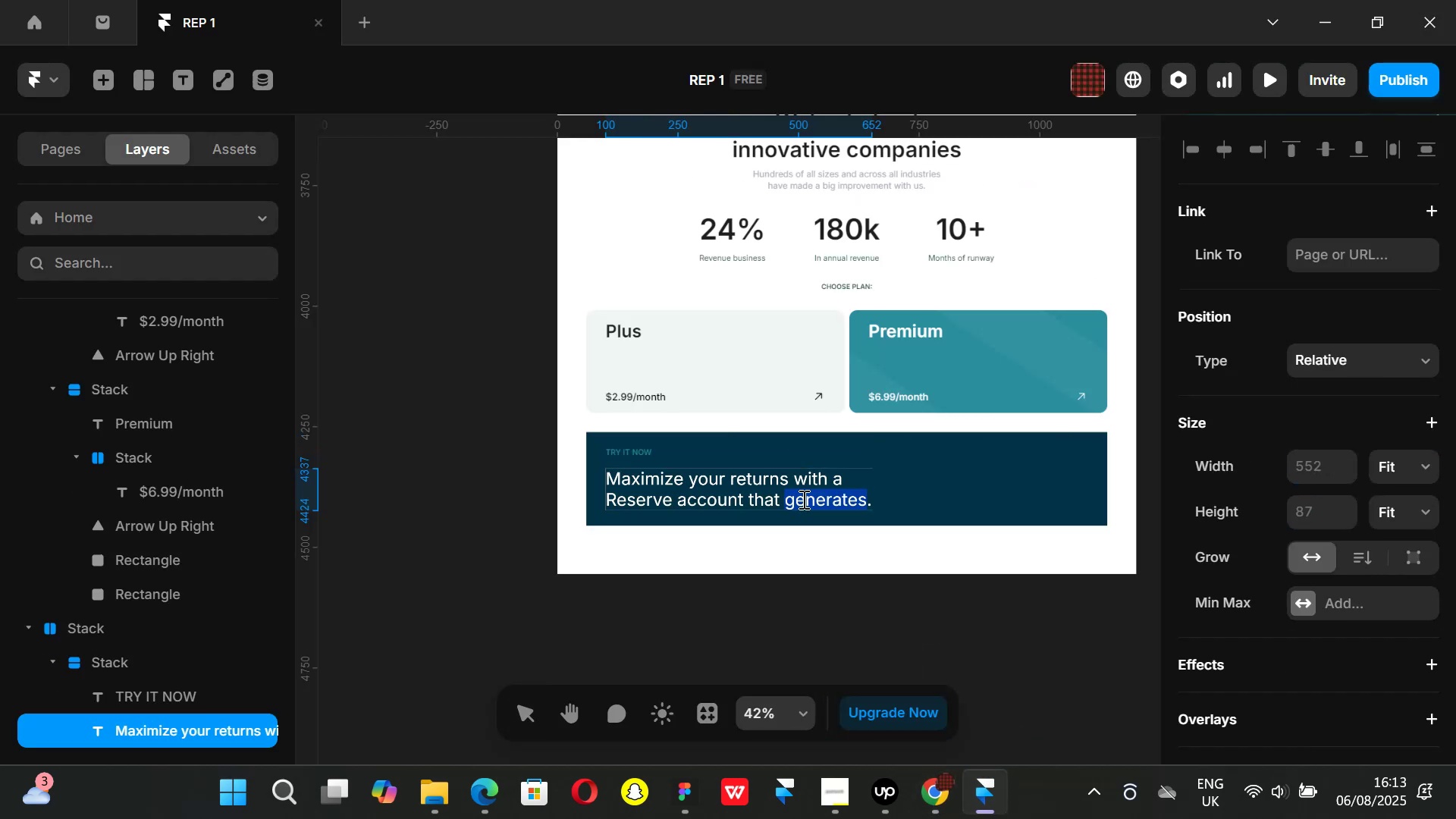 
hold_key(key=Backspace, duration=1.51)
 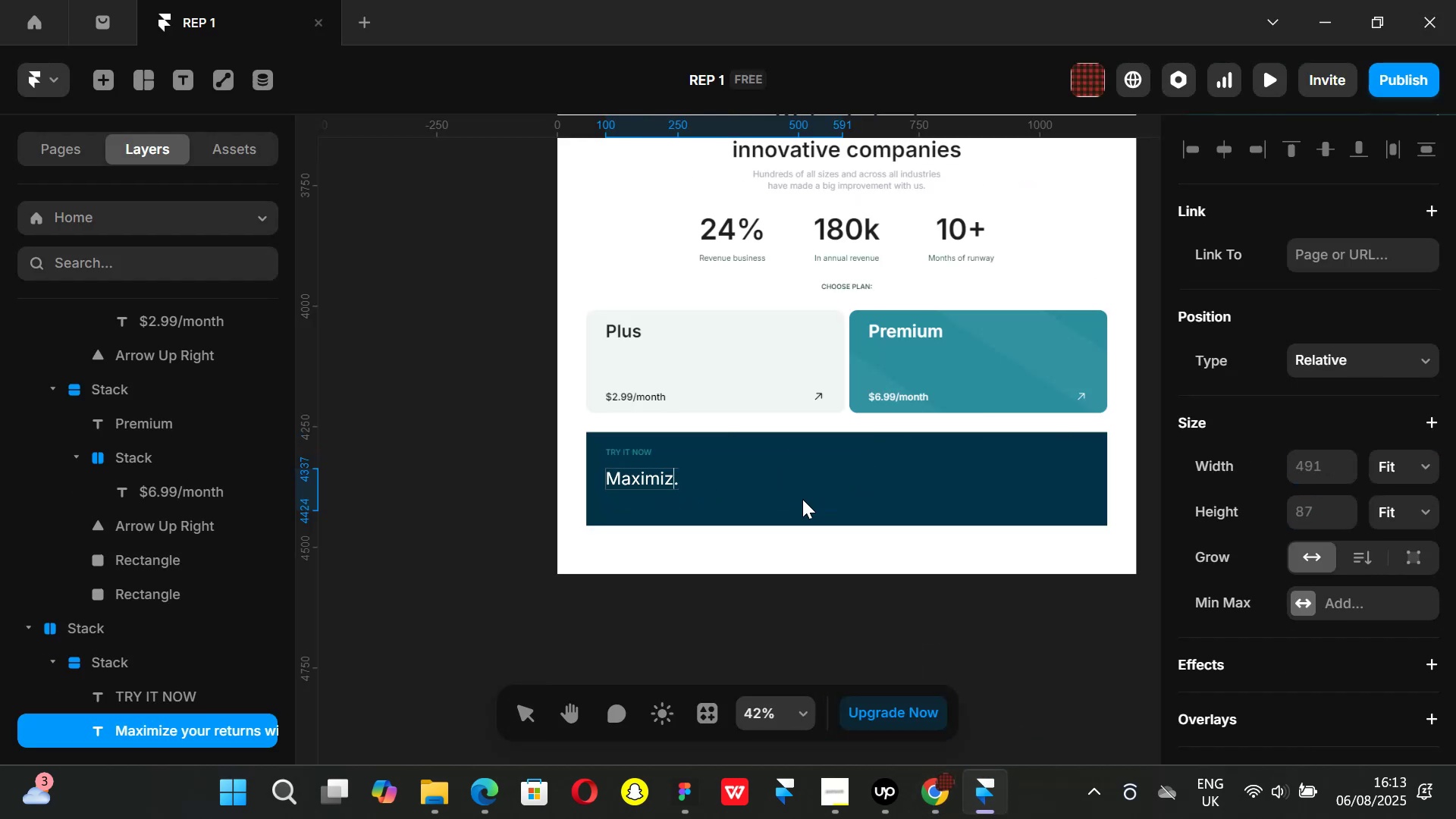 
hold_key(key=Backspace, duration=0.78)
 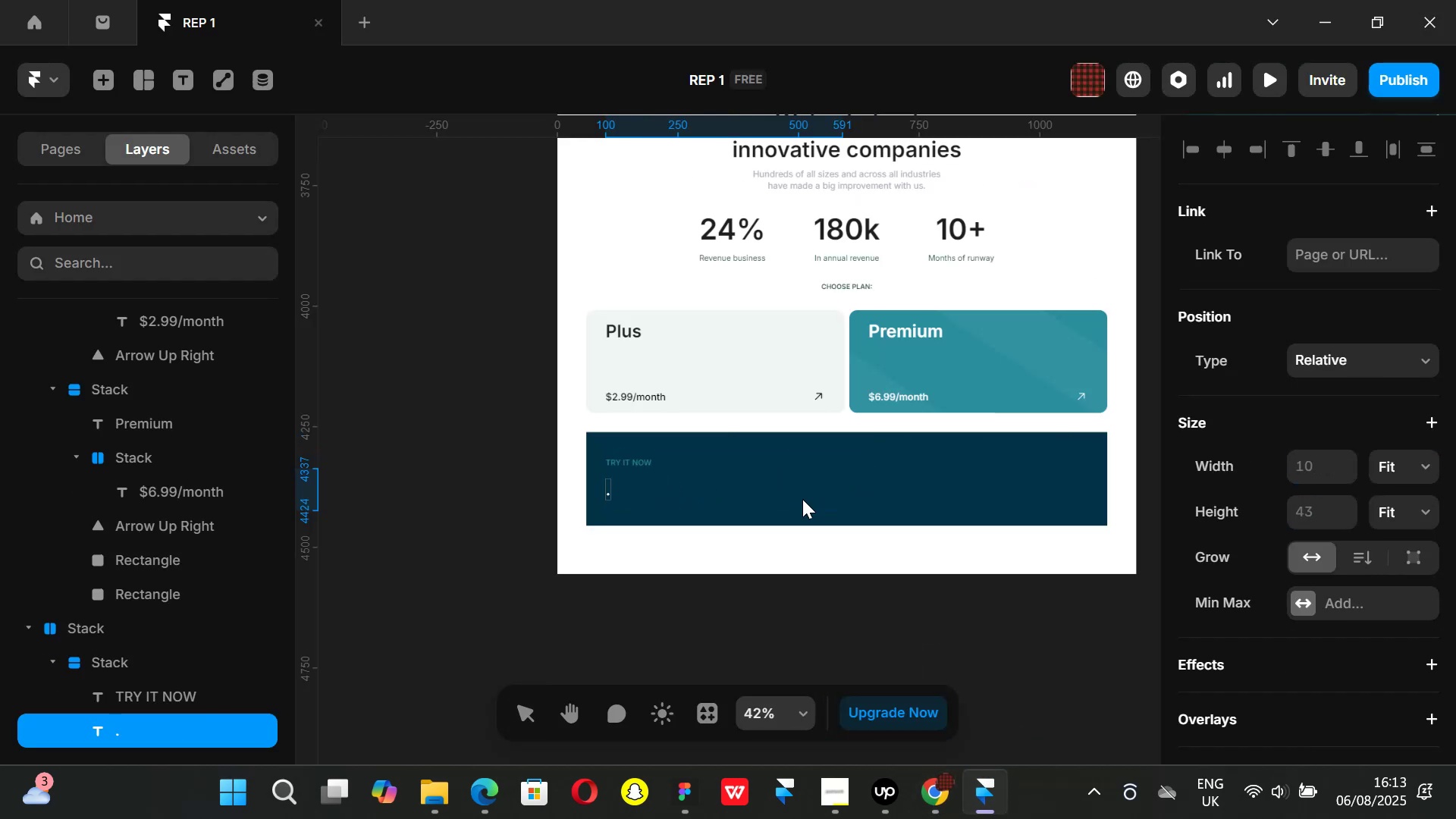 
type(Ready to level up your)
 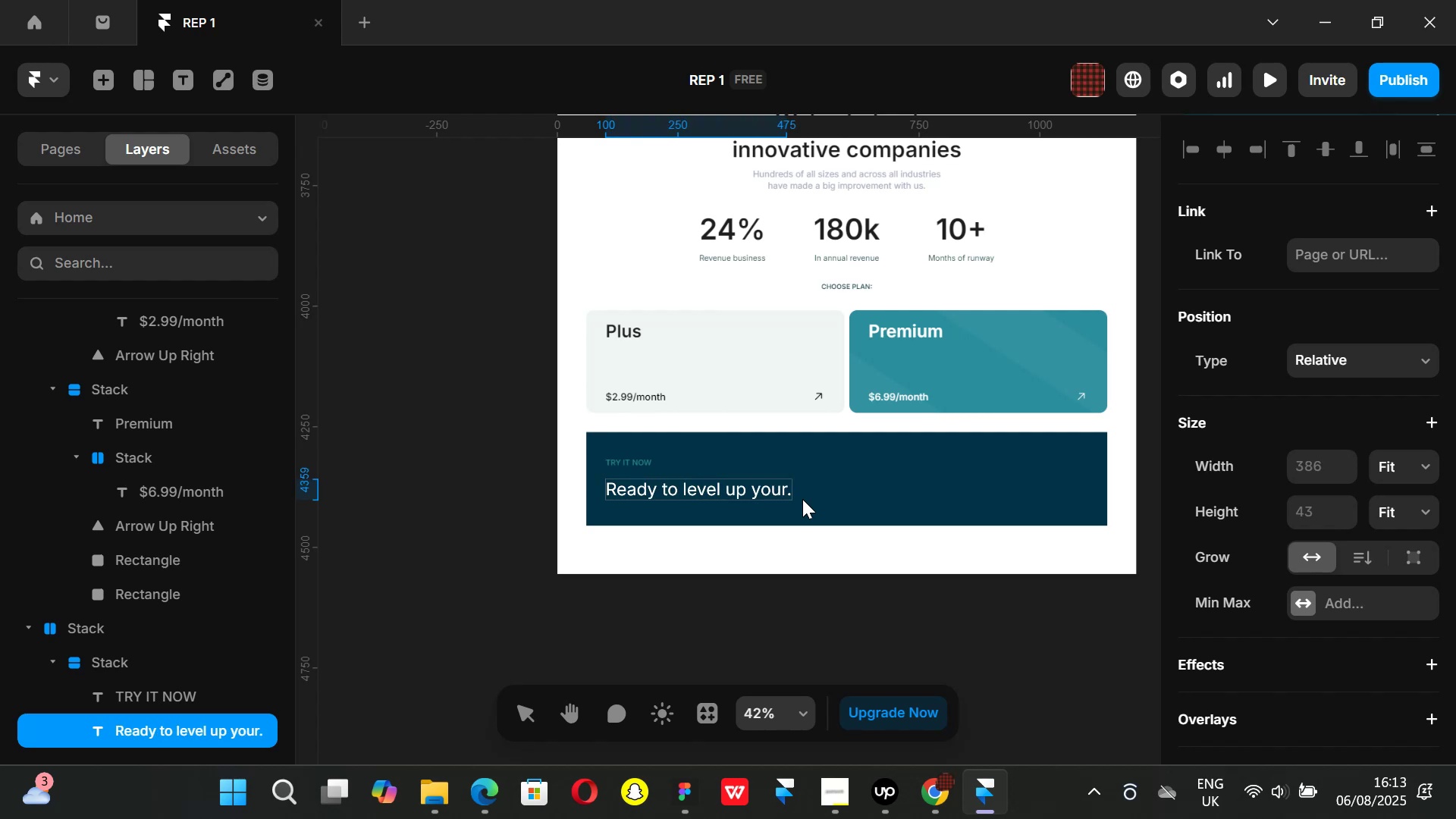 
key(Shift+Enter)
 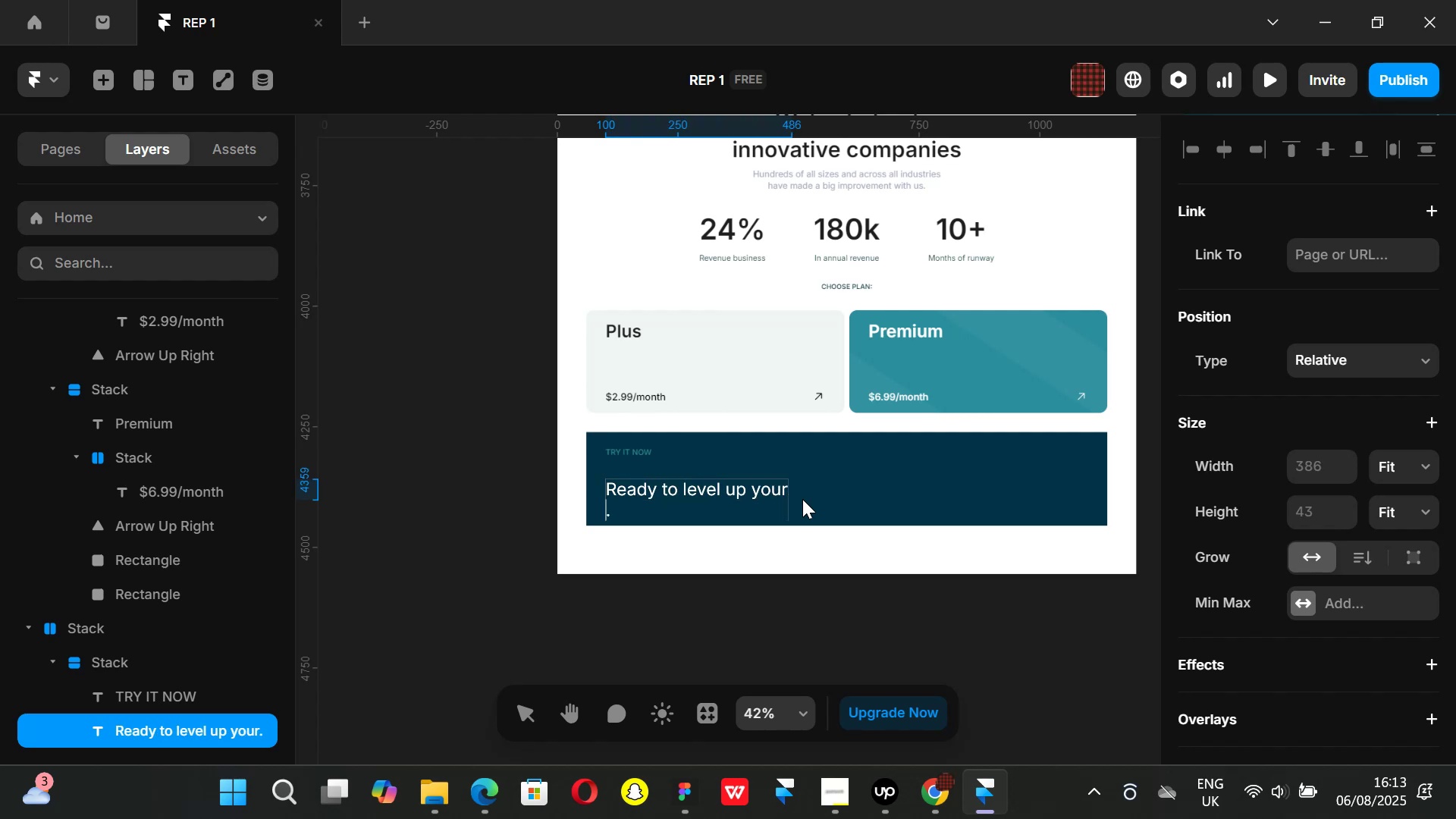 
type(payment roce)
key(Backspace)
key(Backspace)
key(Backspace)
key(Backspace)
type(process?)
 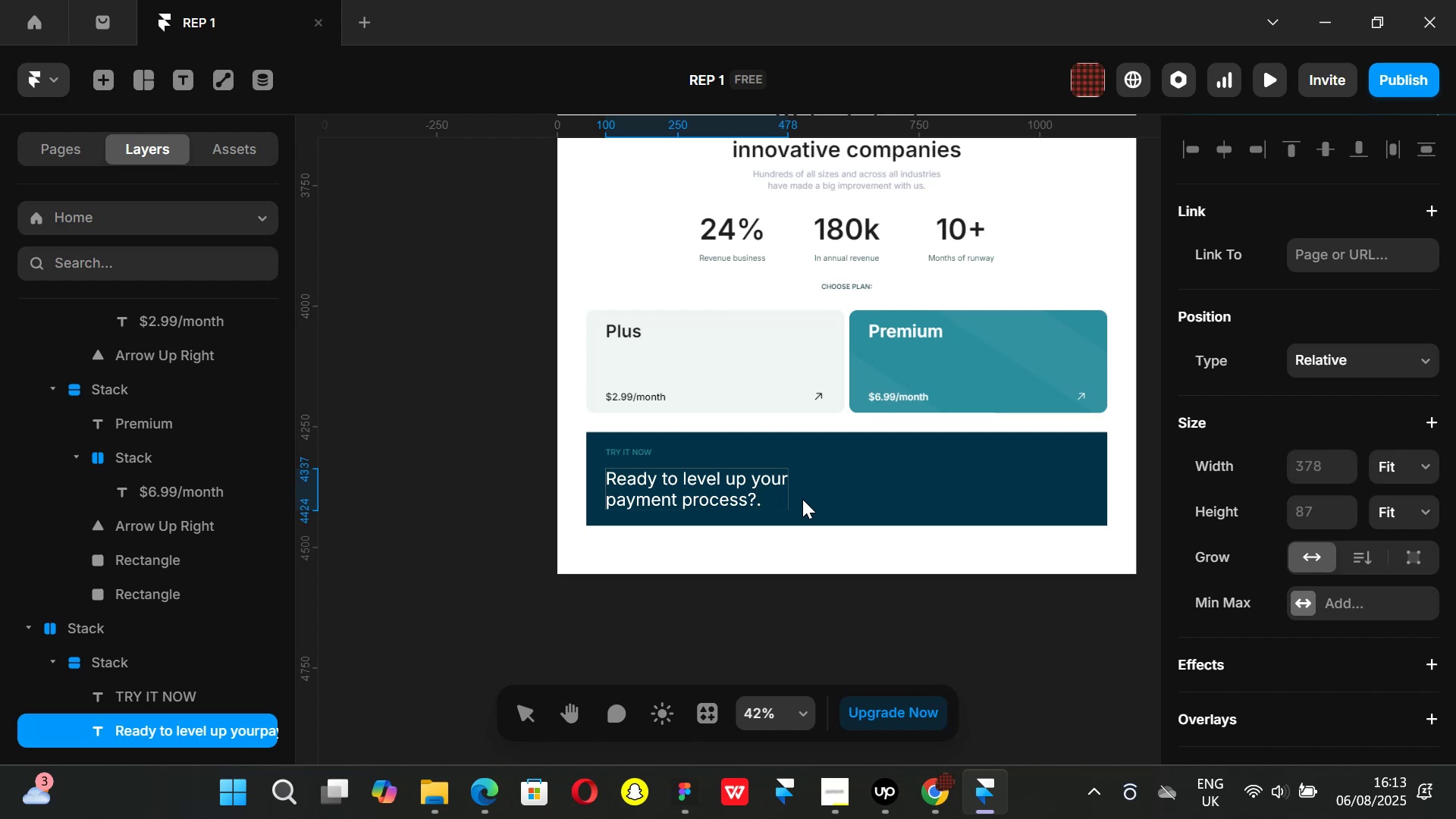 
key(ArrowRight)
 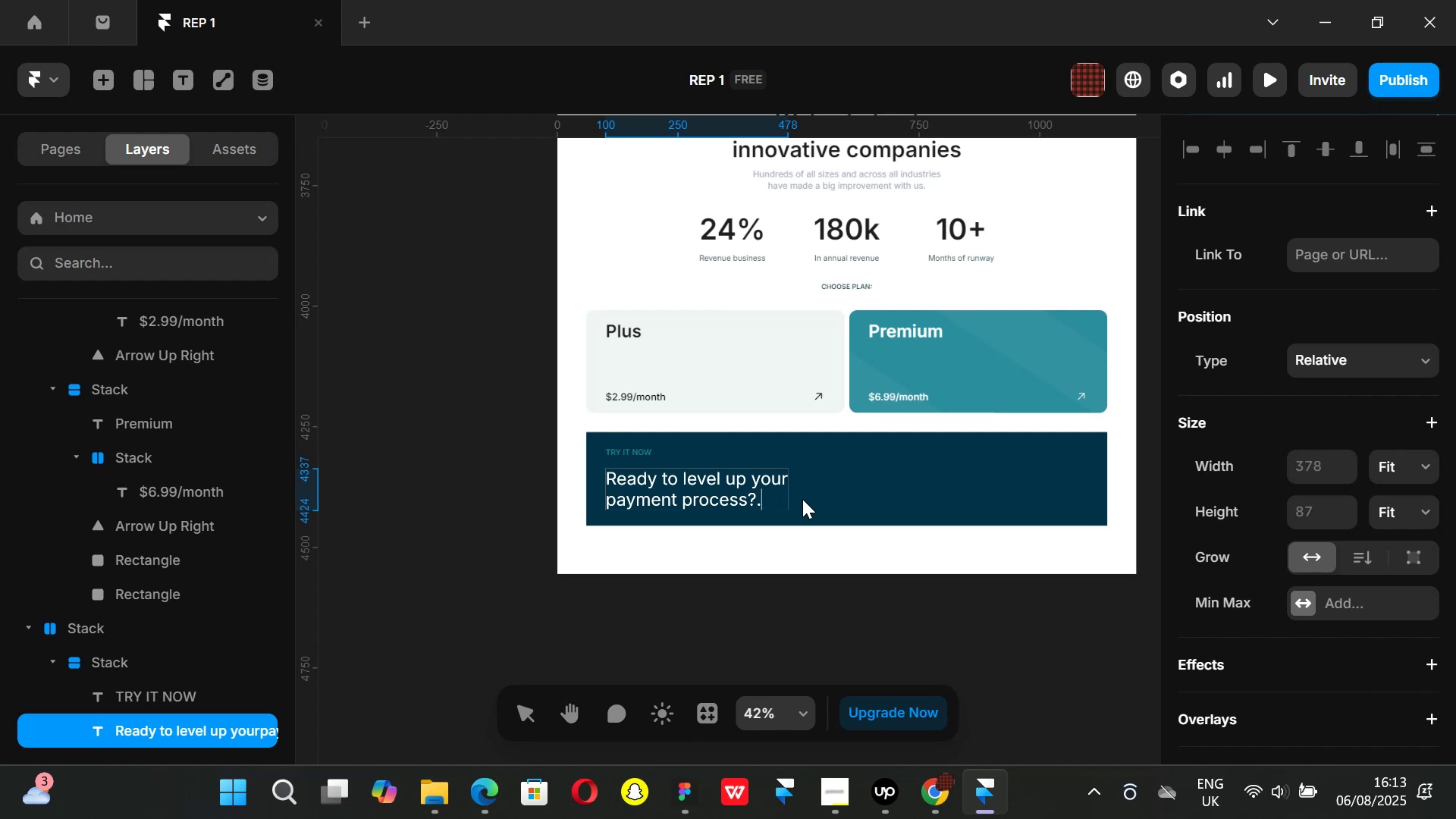 
key(Backspace)
 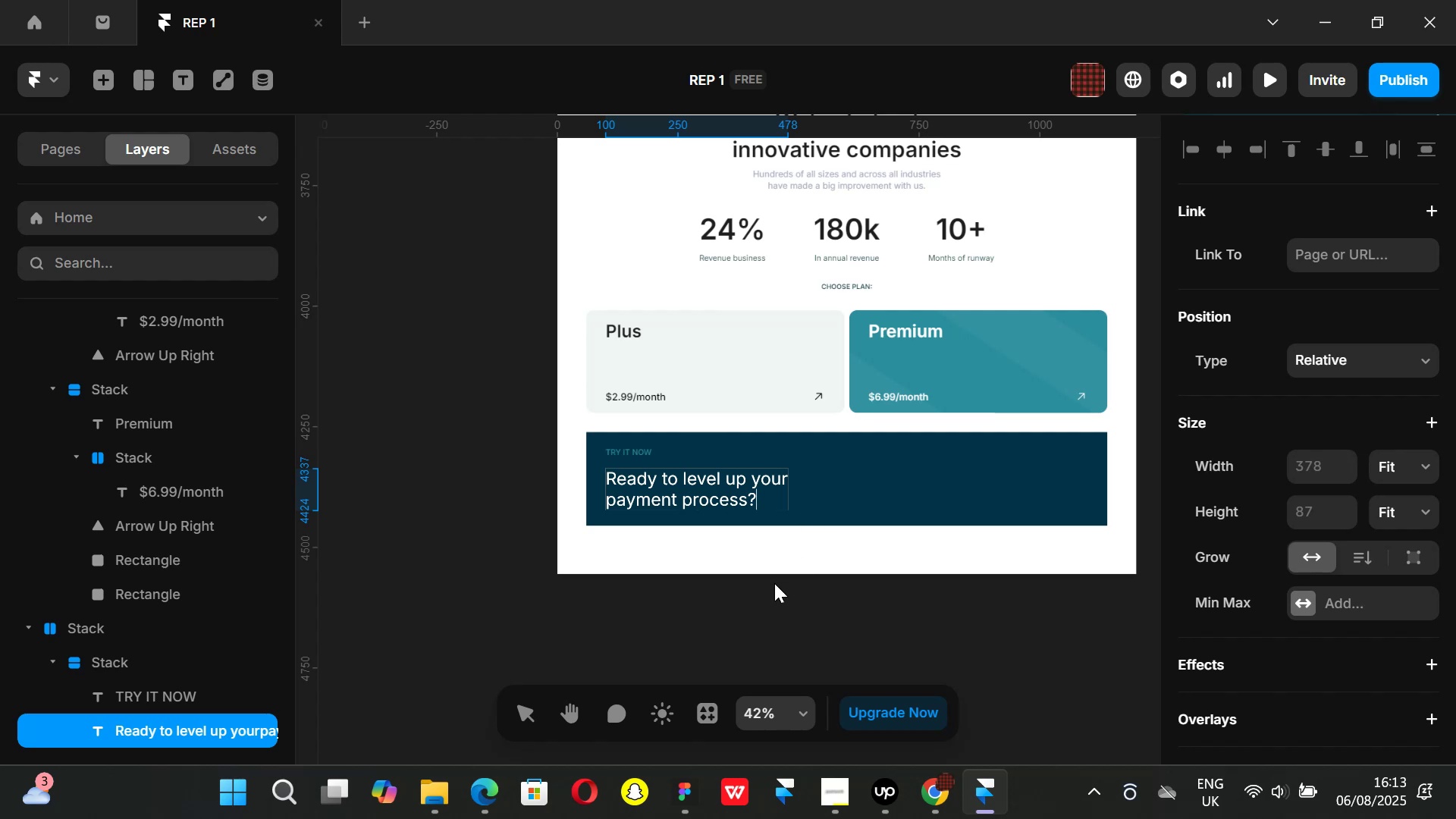 
left_click([770, 612])
 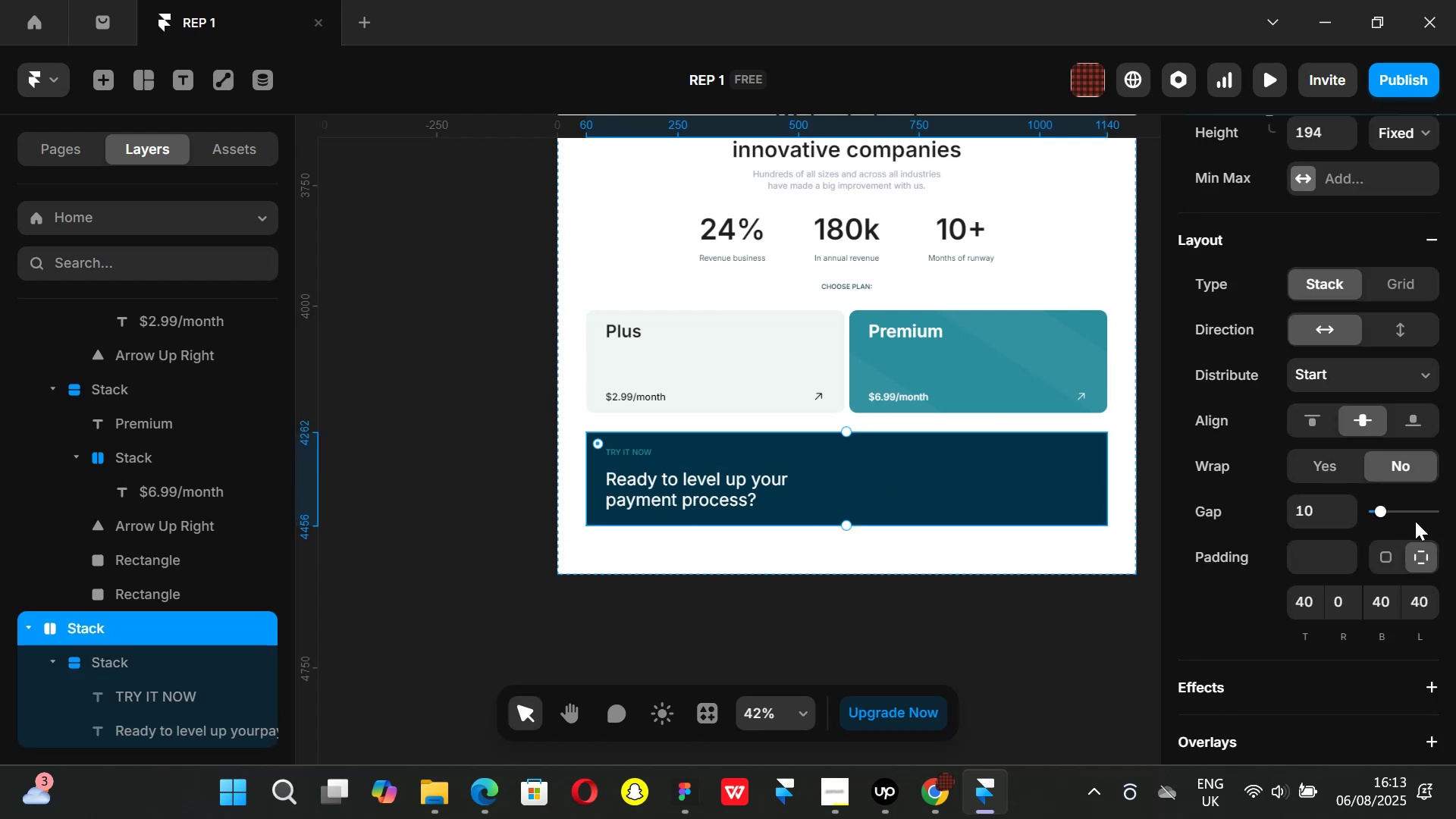 
scroll: coordinate [1423, 382], scroll_direction: up, amount: 4.0
 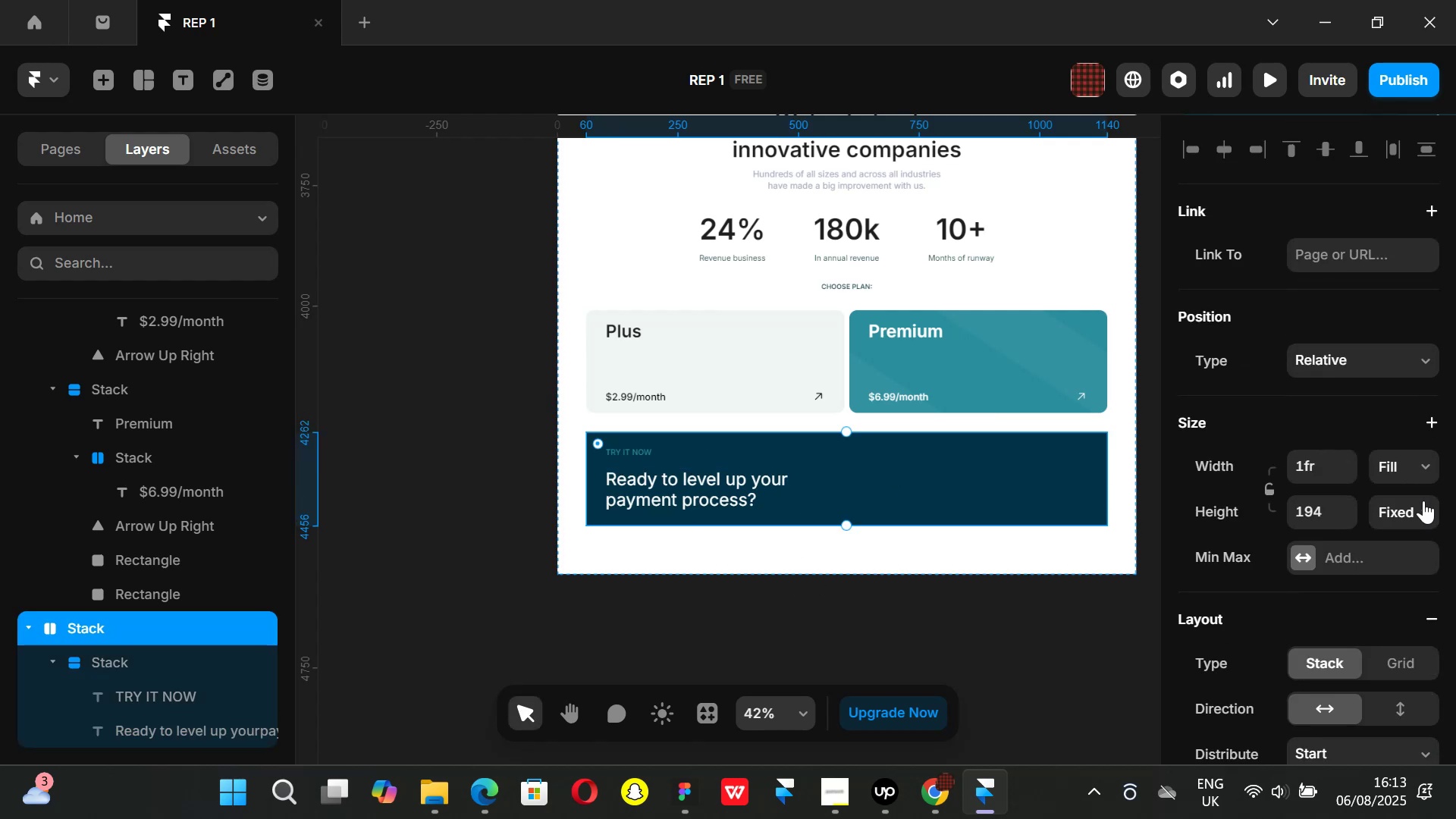 
left_click_drag(start_coordinate=[1425, 508], to_coordinate=[1425, 519])
 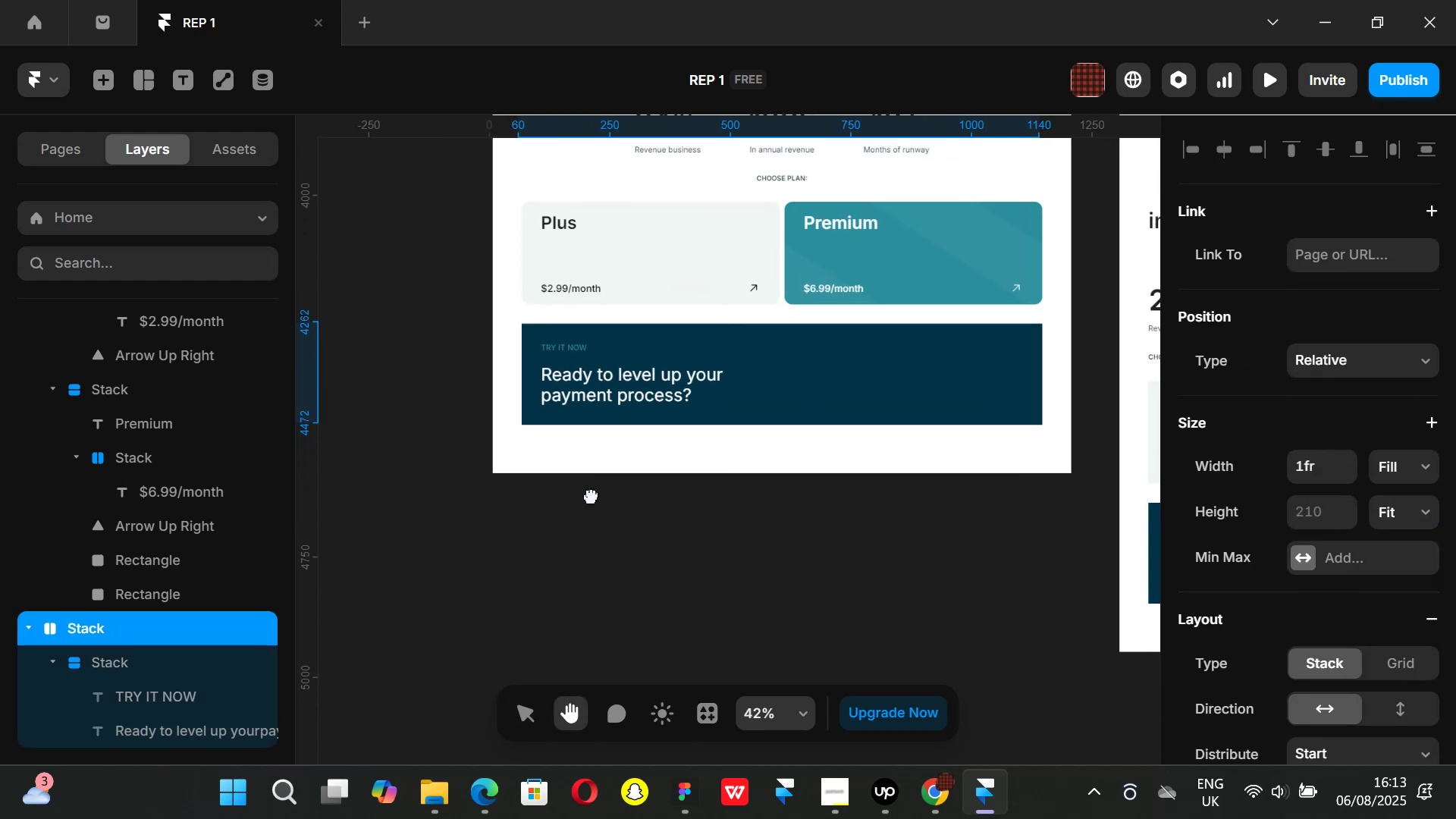 
left_click([939, 778])
 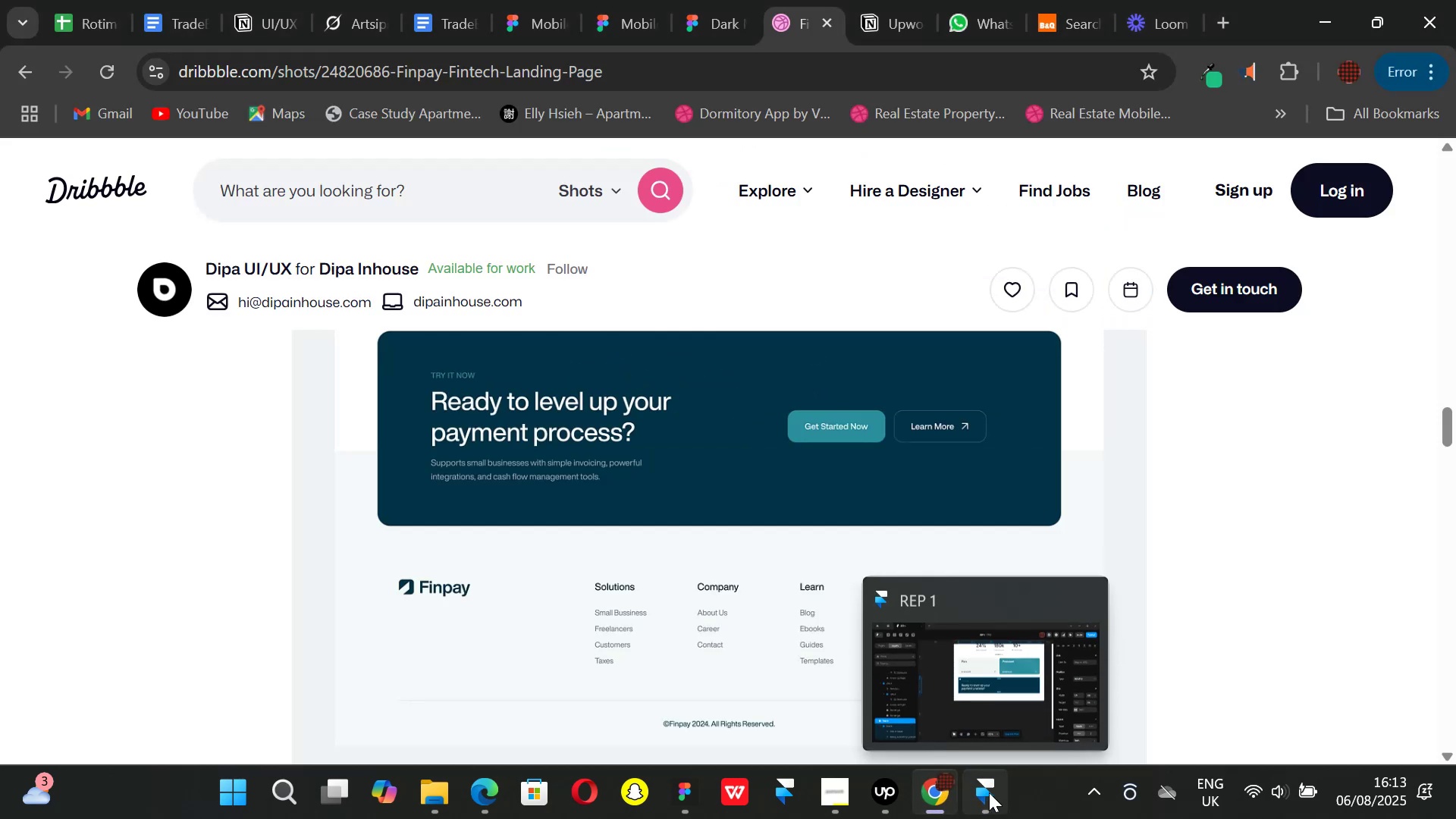 
left_click([989, 793])
 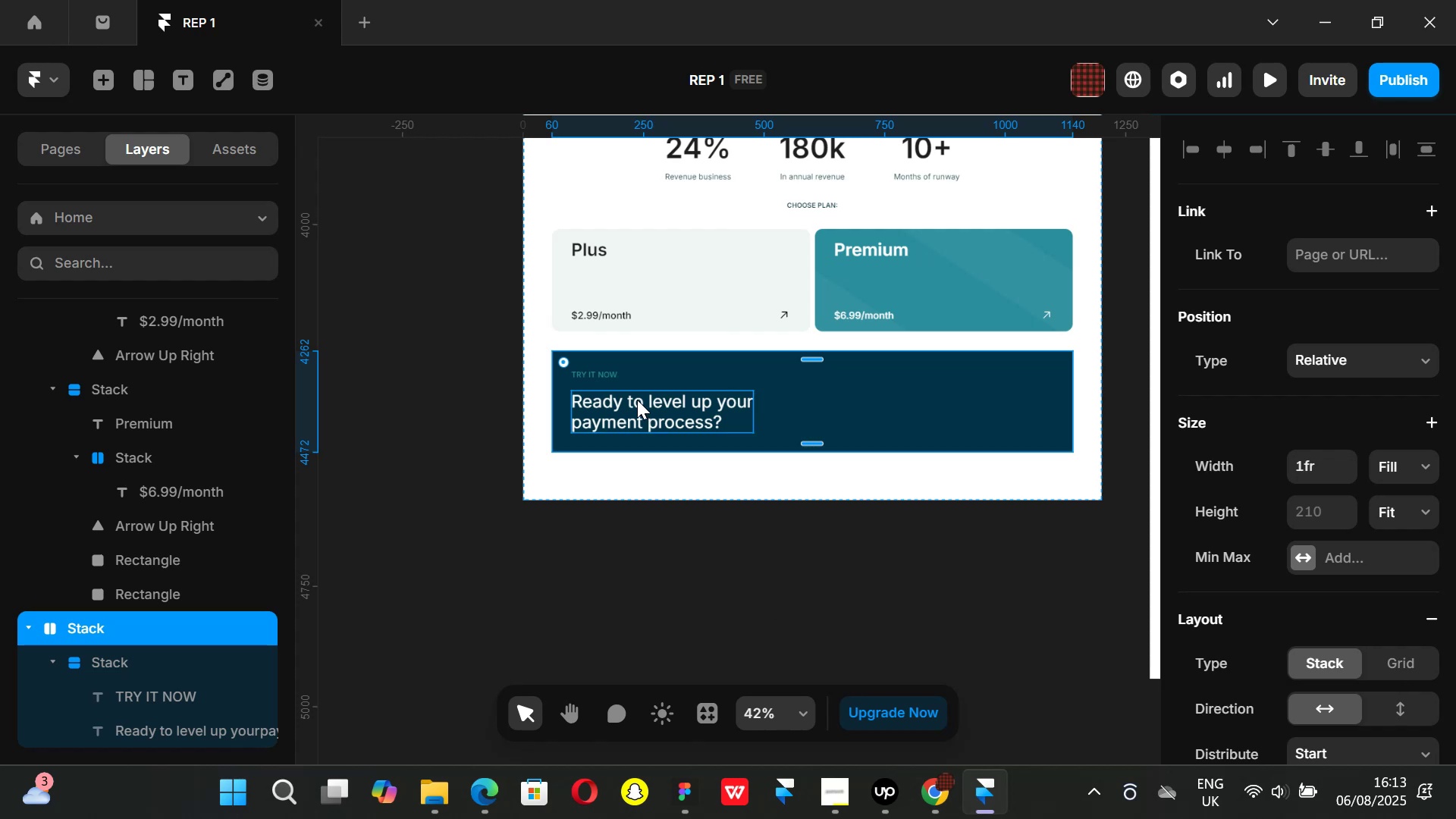 
left_click([637, 400])
 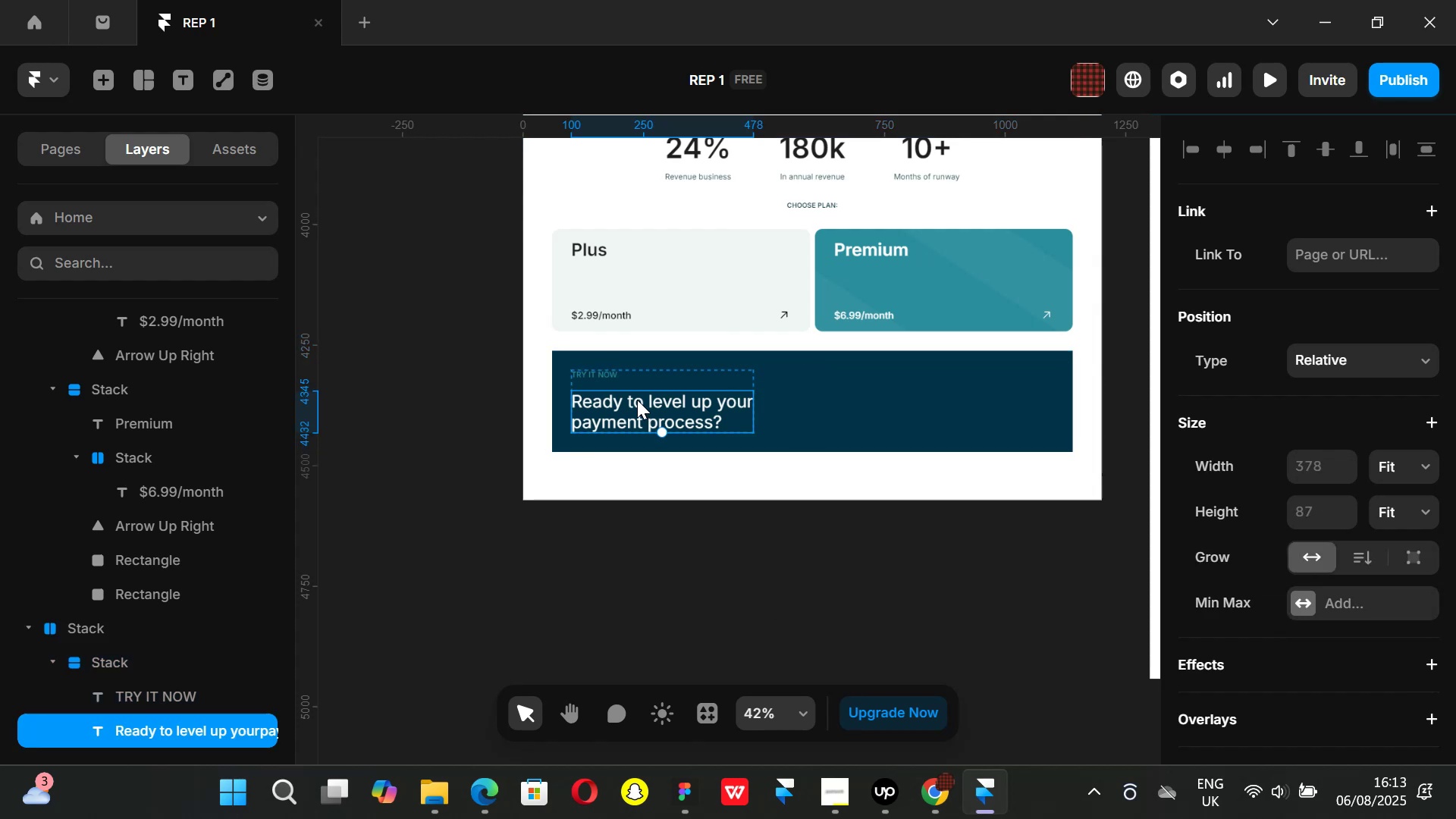 
key(Control+ControlLeft)
 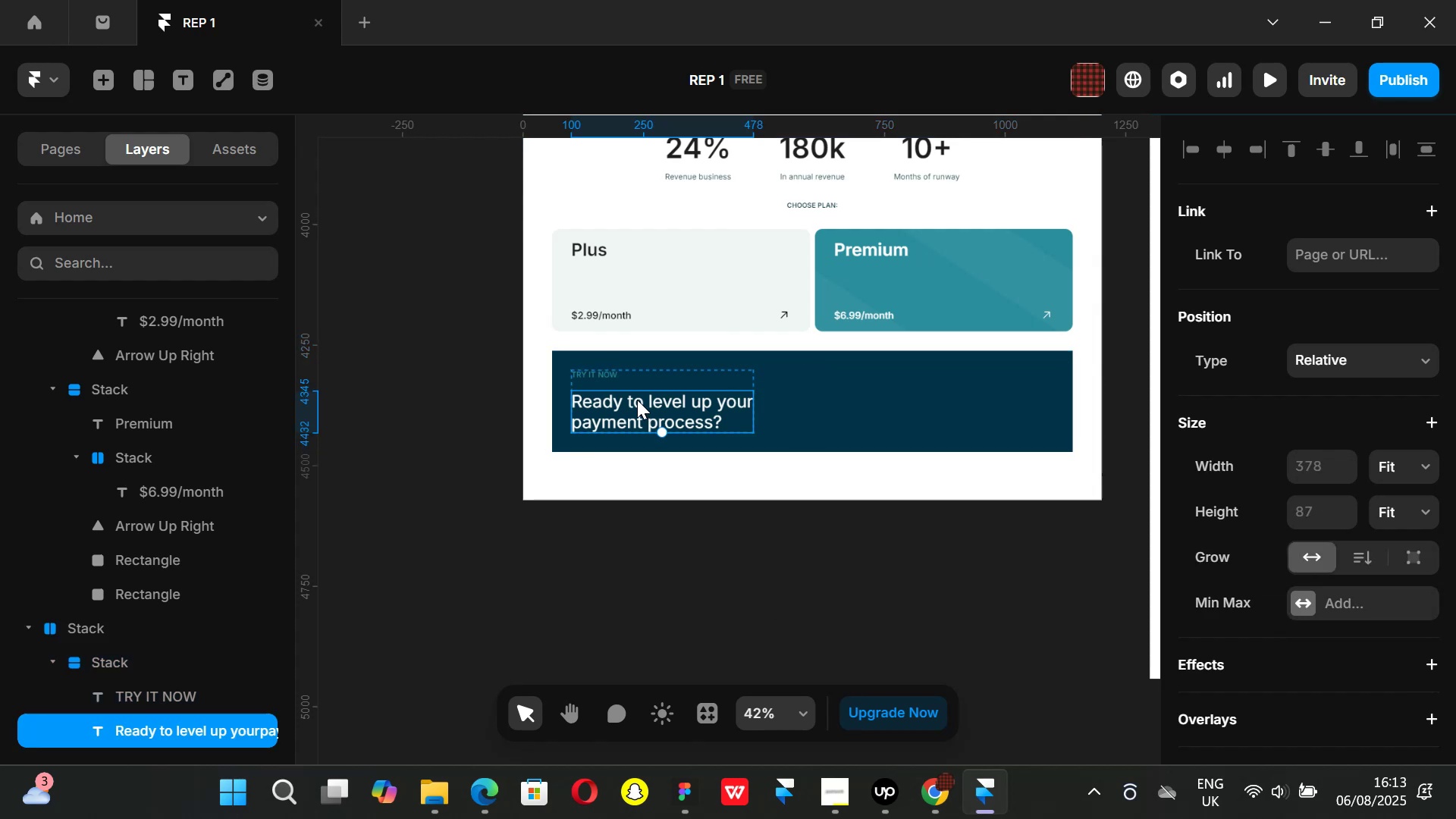 
key(Control+D)
 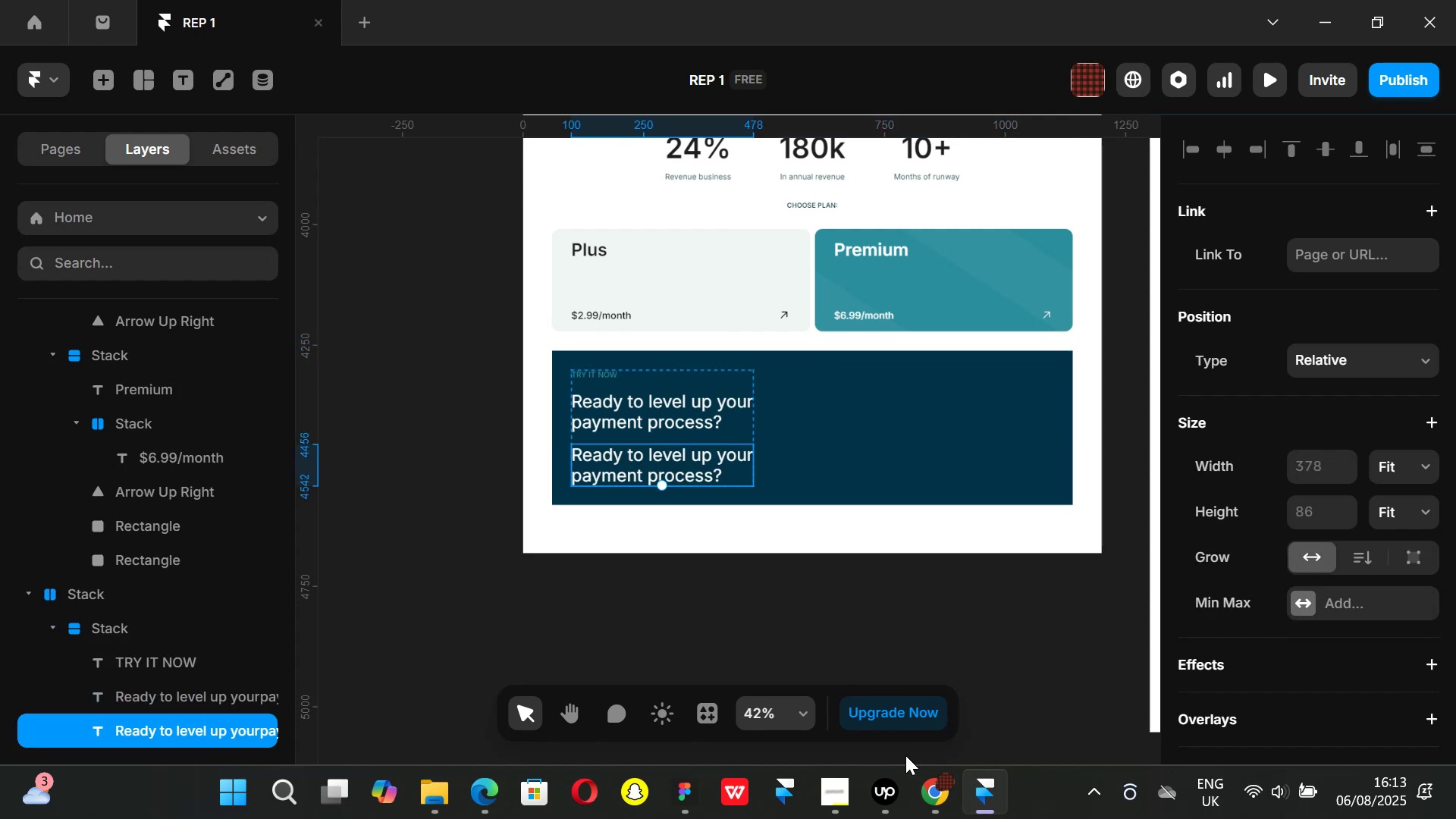 
left_click([936, 779])
 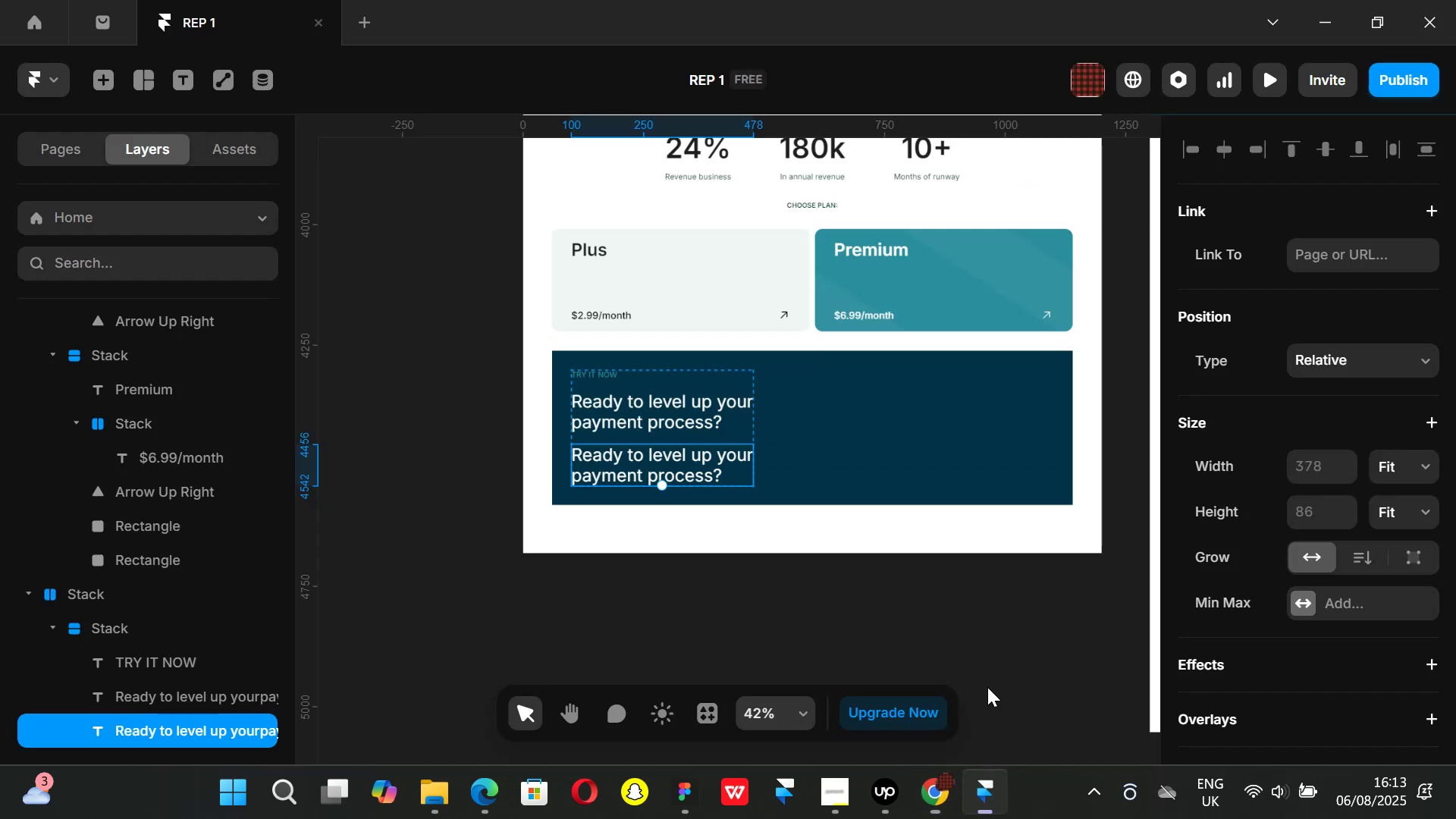 
scroll: coordinate [1324, 582], scroll_direction: down, amount: 4.0
 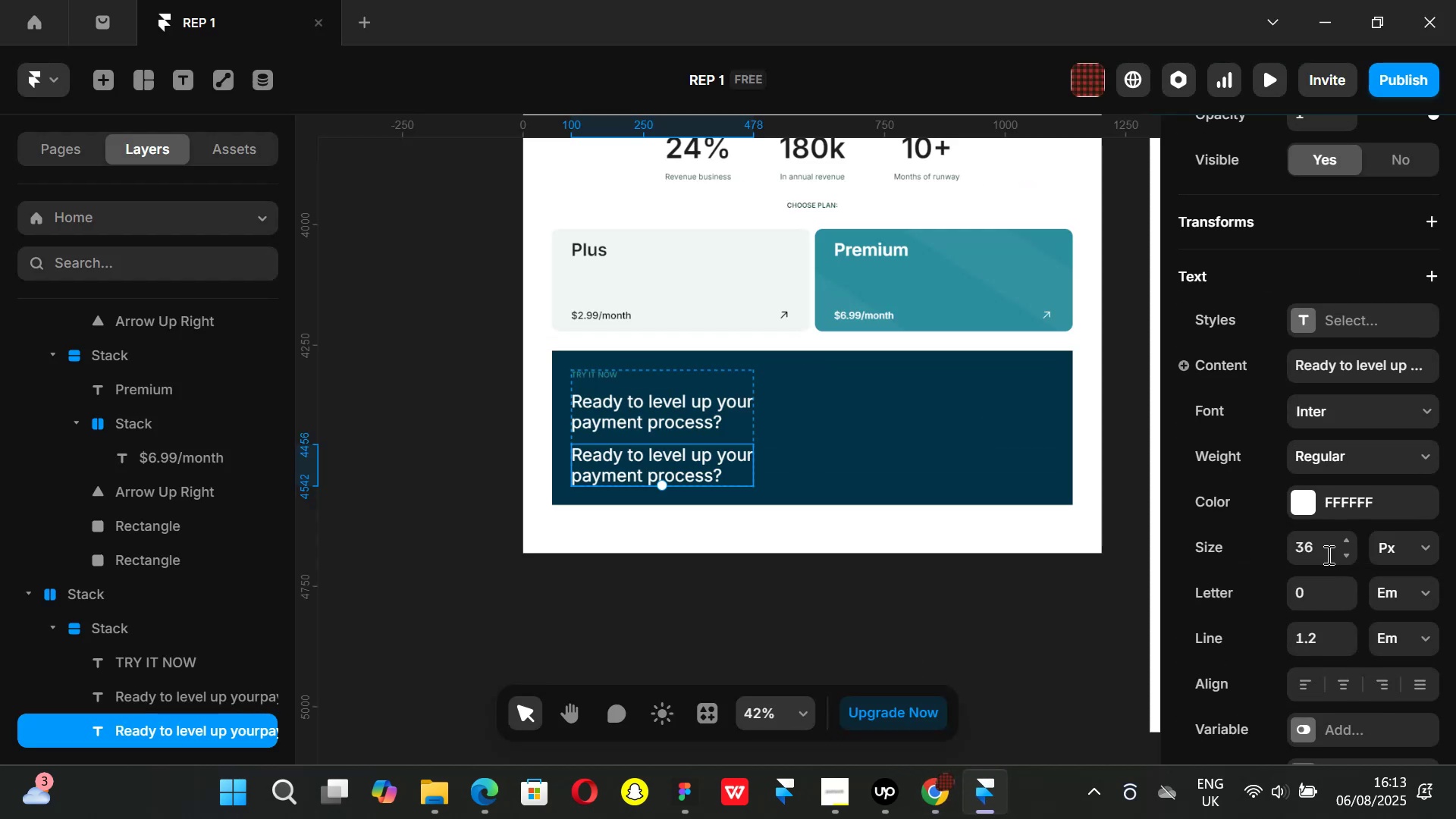 
left_click([1326, 554])
 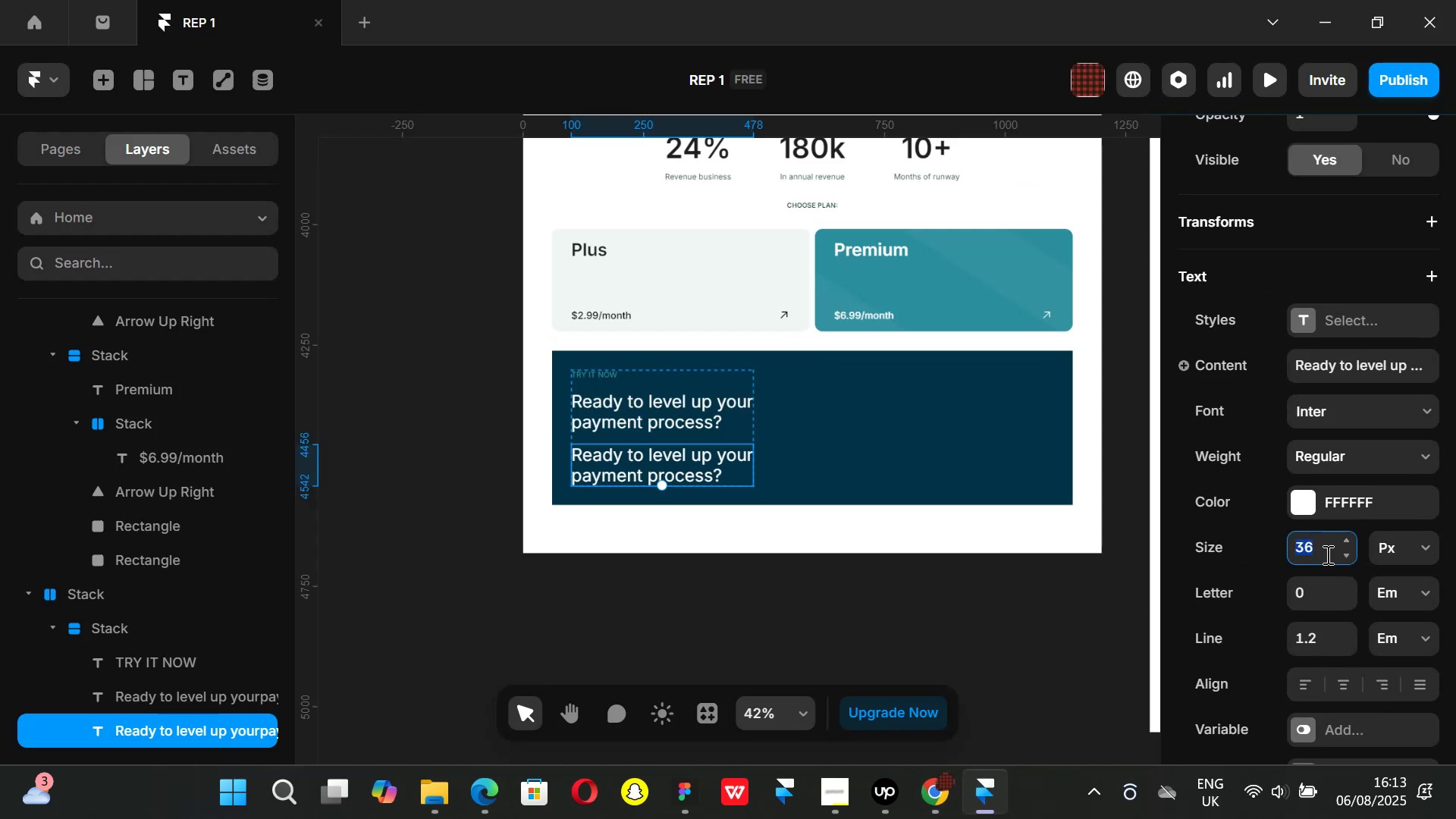 
type(20)
 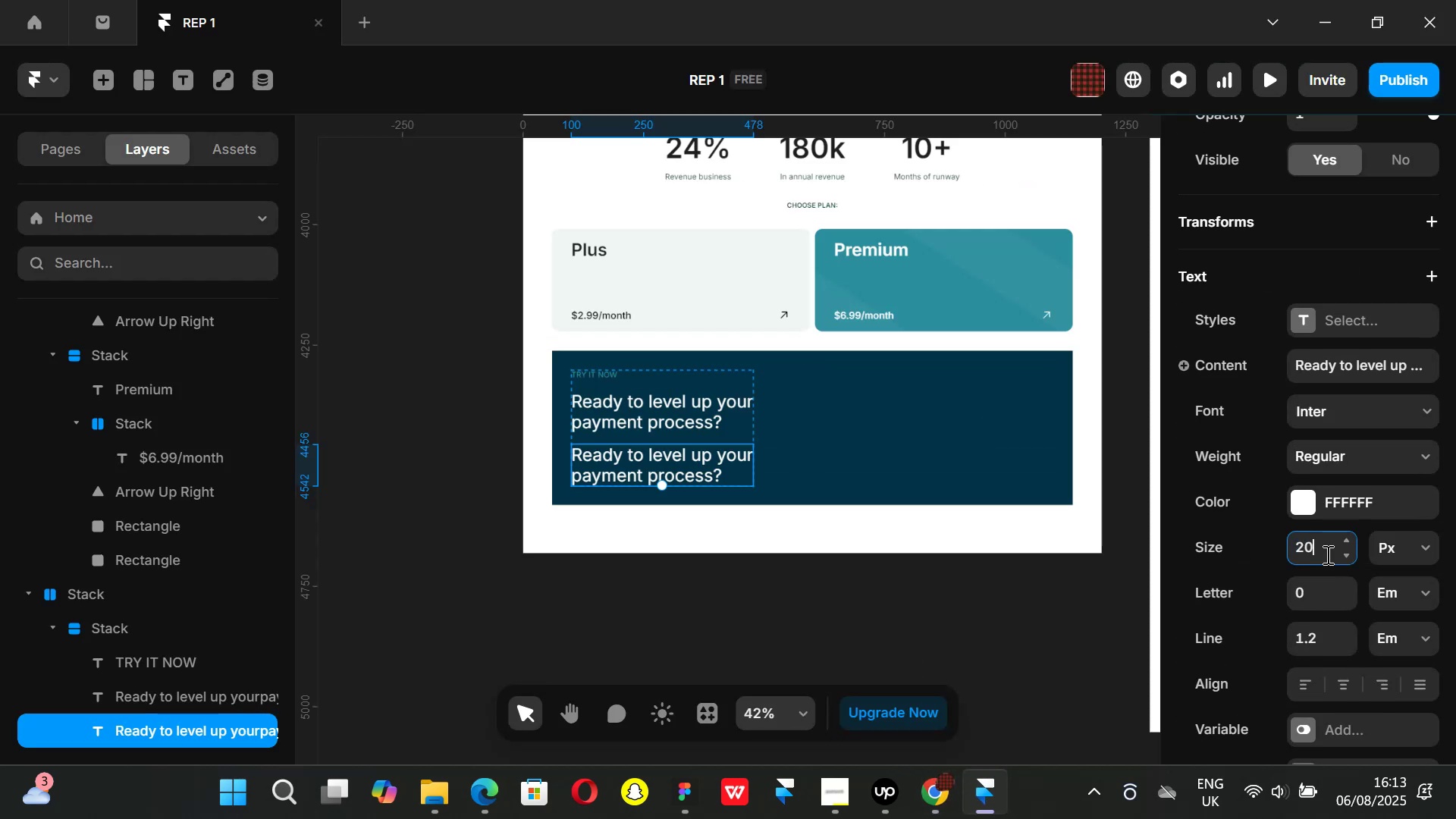 
key(Enter)
 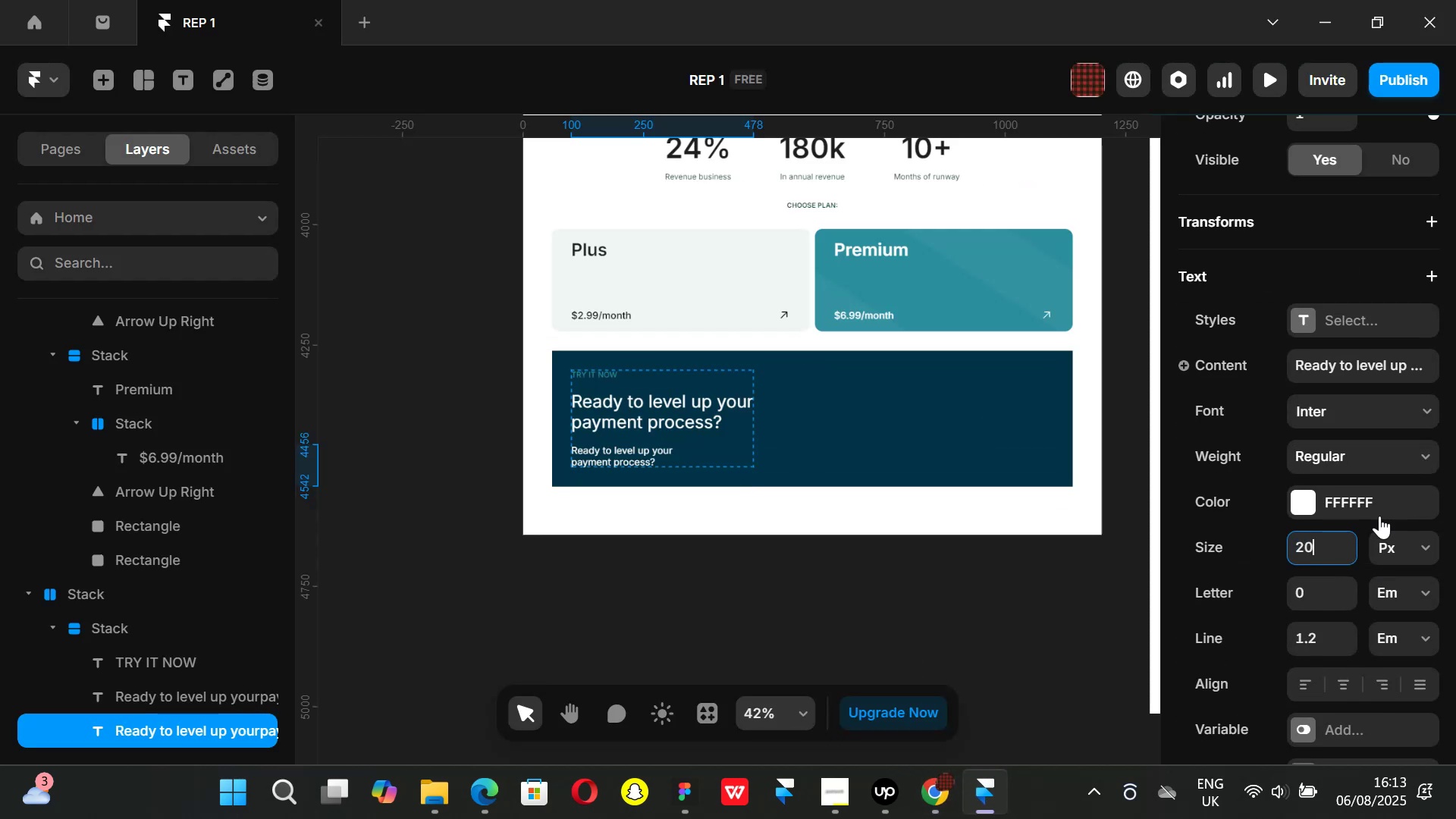 
key(Backspace)
key(Backspace)
key(Backspace)
key(Backspace)
type(18)
 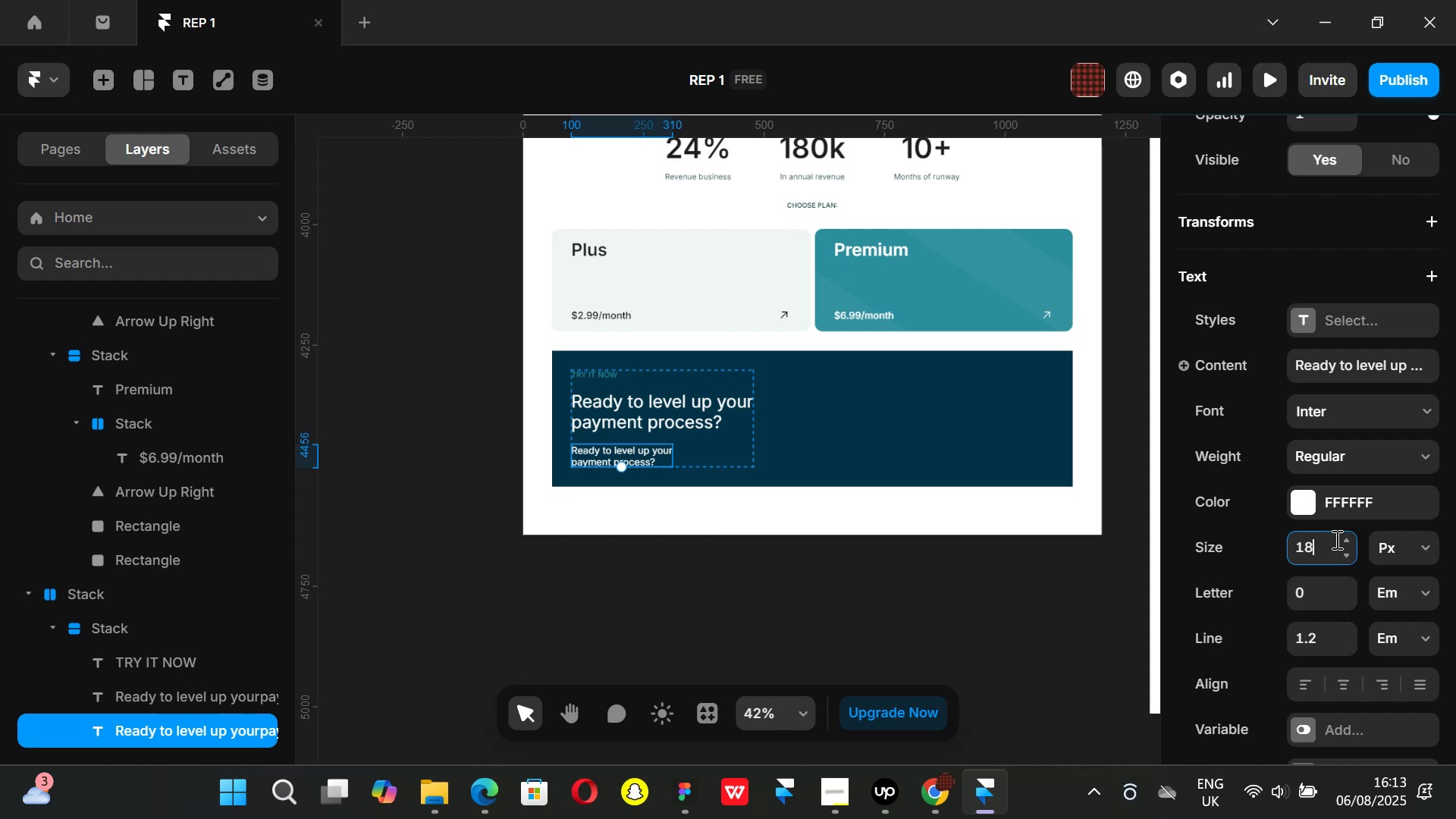 
key(Enter)
 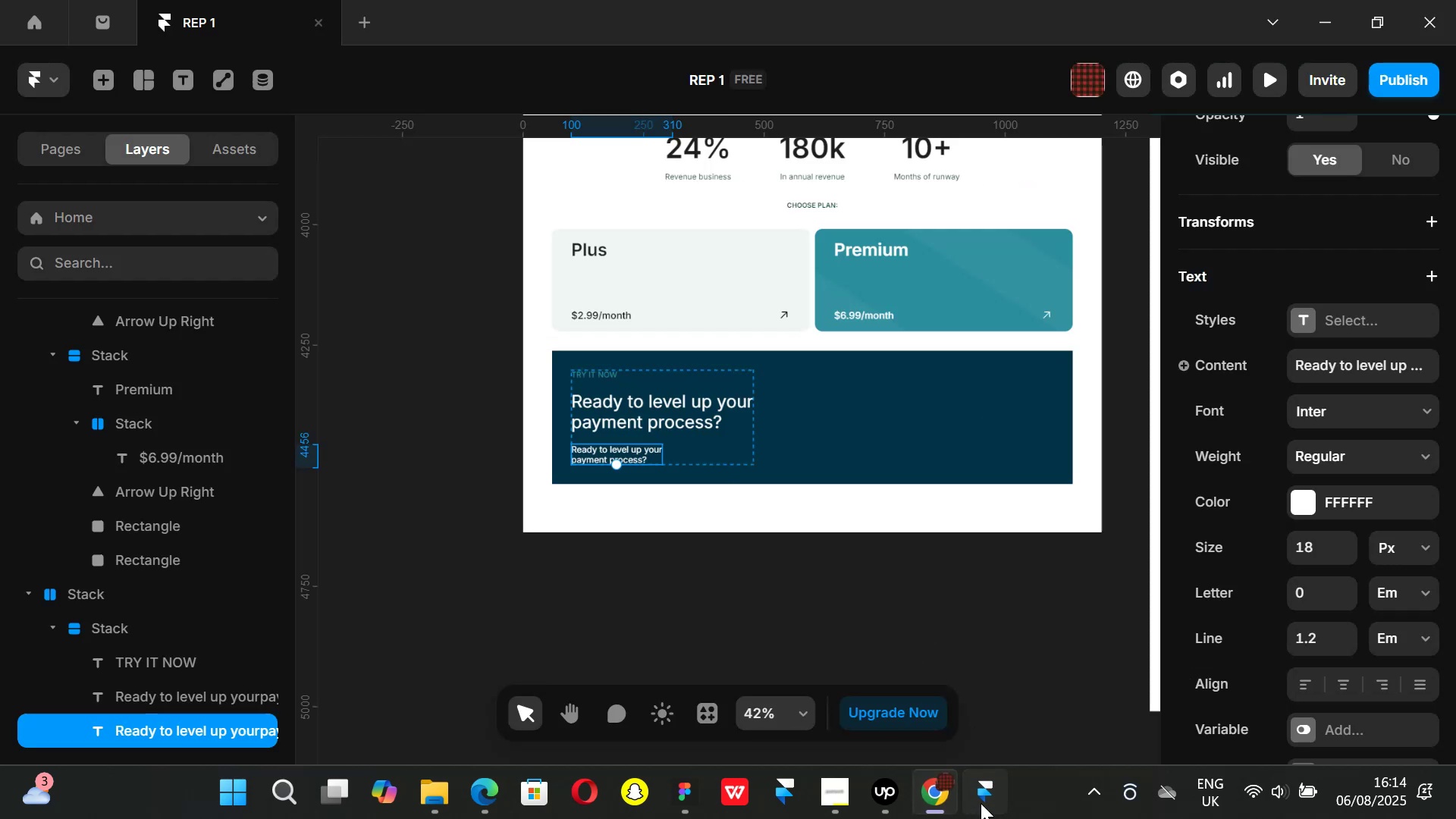 
double_click([634, 458])
 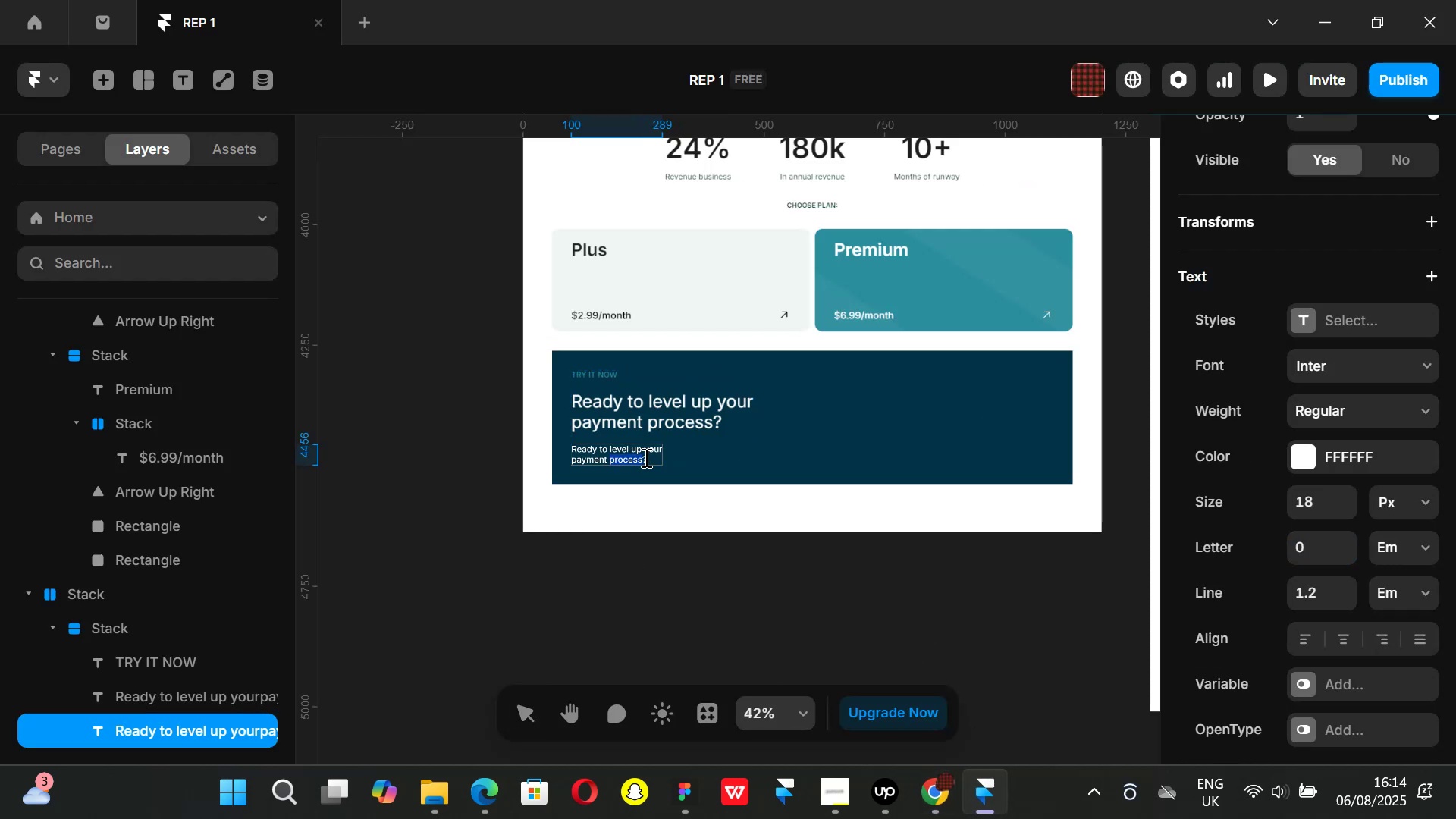 
hold_key(key=Backspace, duration=1.51)
 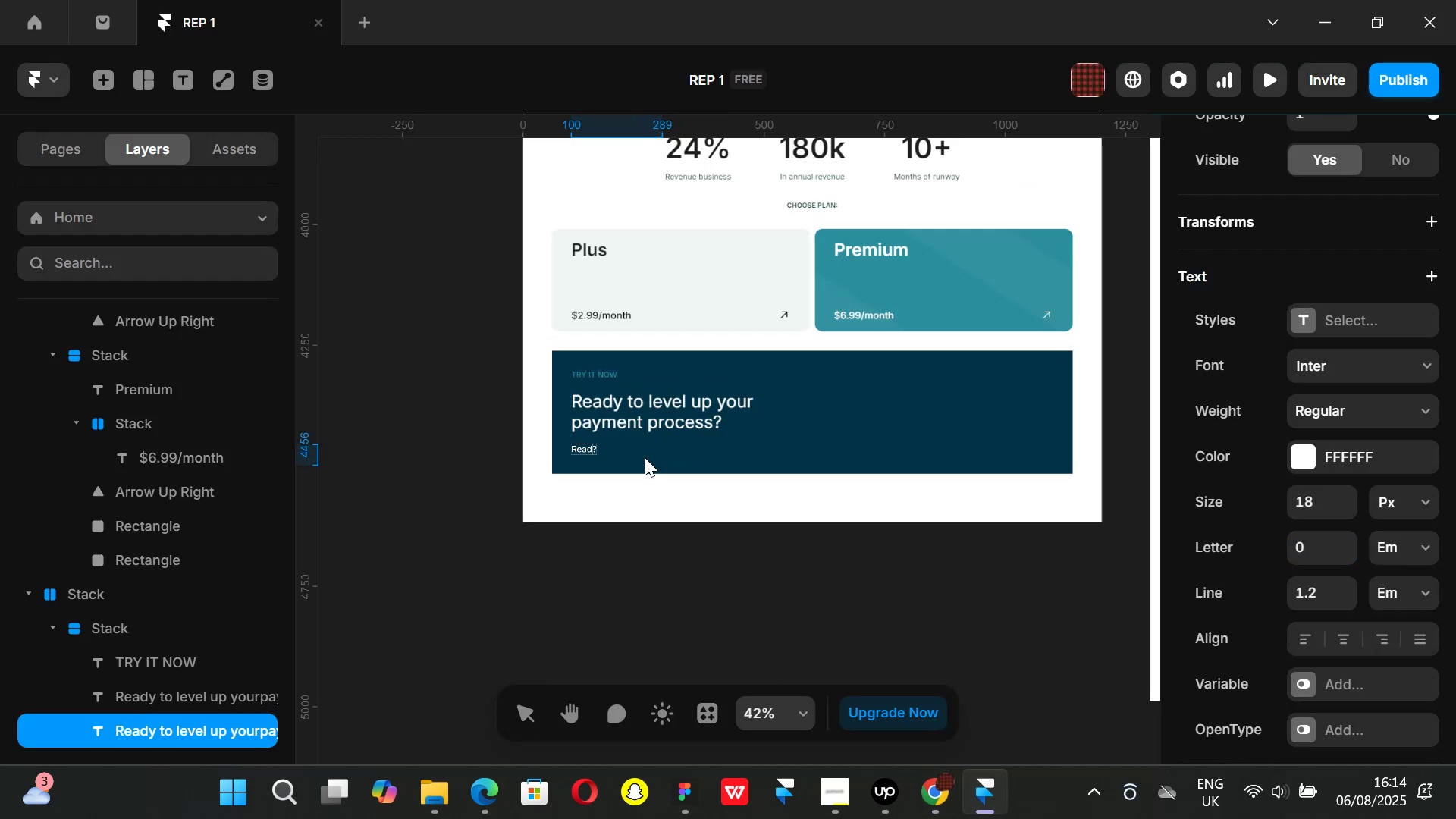 
key(Backspace)
key(Backspace)
key(Backspace)
key(Backspace)
key(Backspace)
key(Backspace)
key(Backspace)
key(Backspace)
type(Support small)
 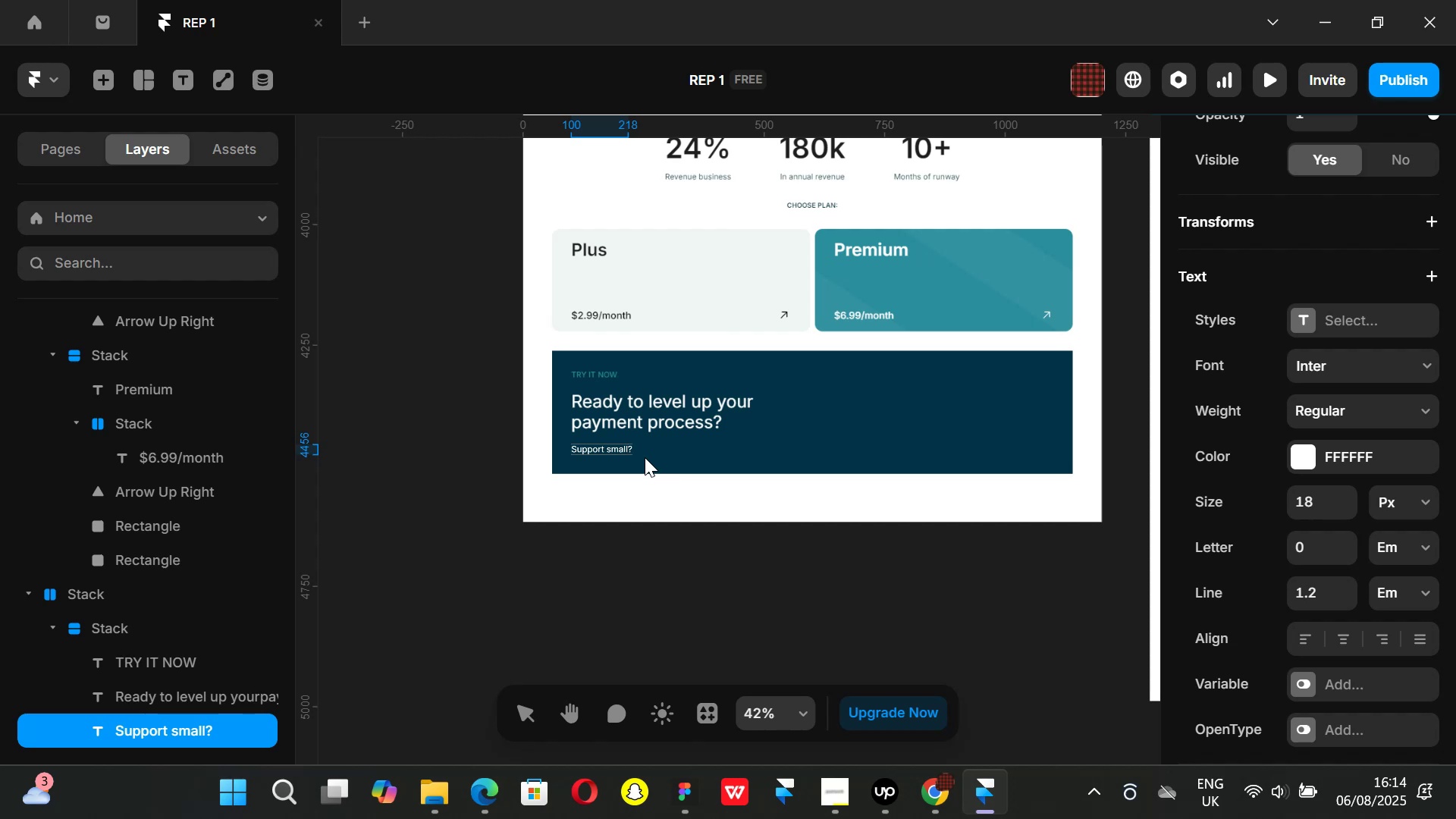 
left_click_drag(start_coordinate=[689, 667], to_coordinate=[676, 643])
 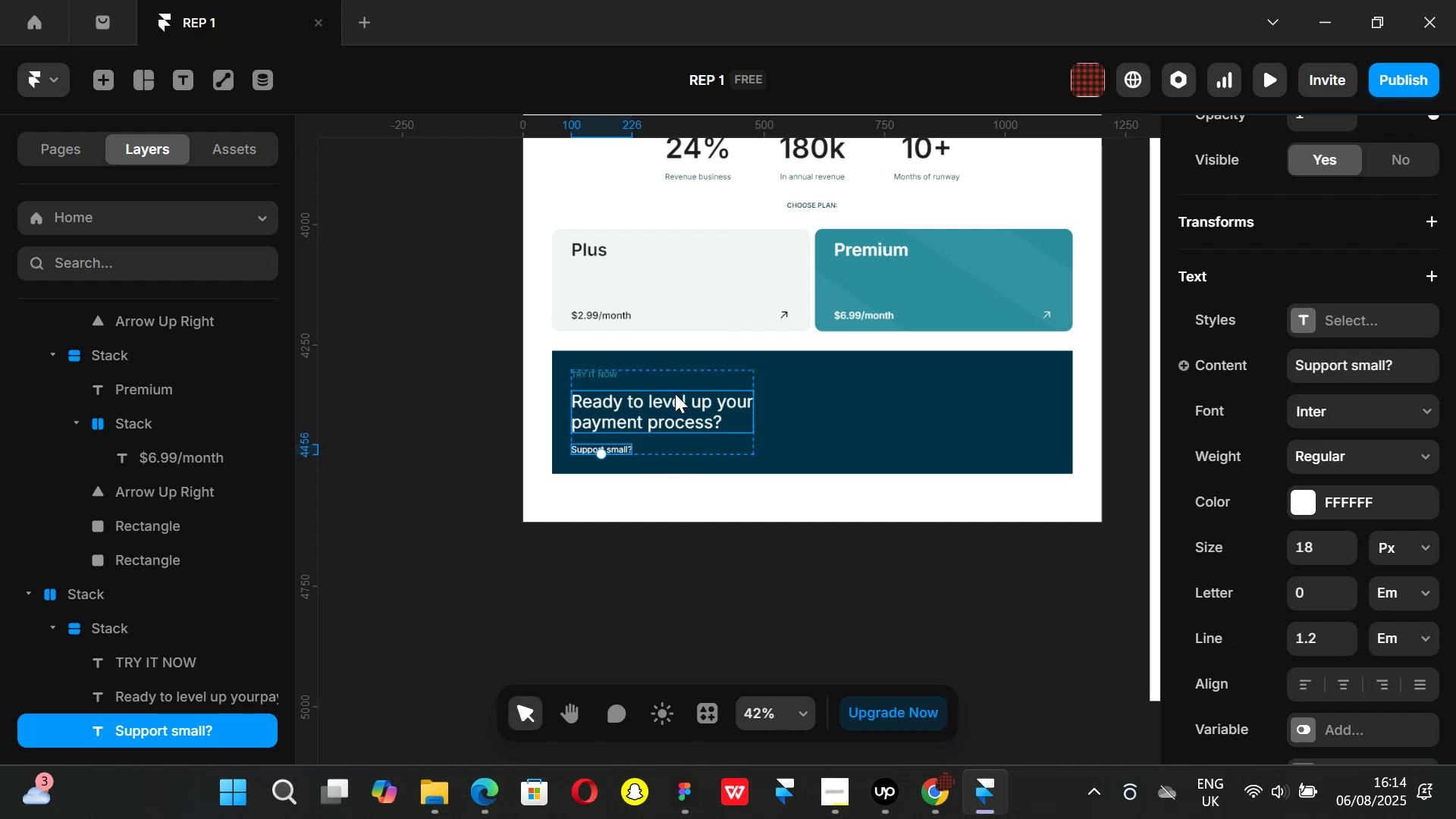 
left_click([682, 406])
 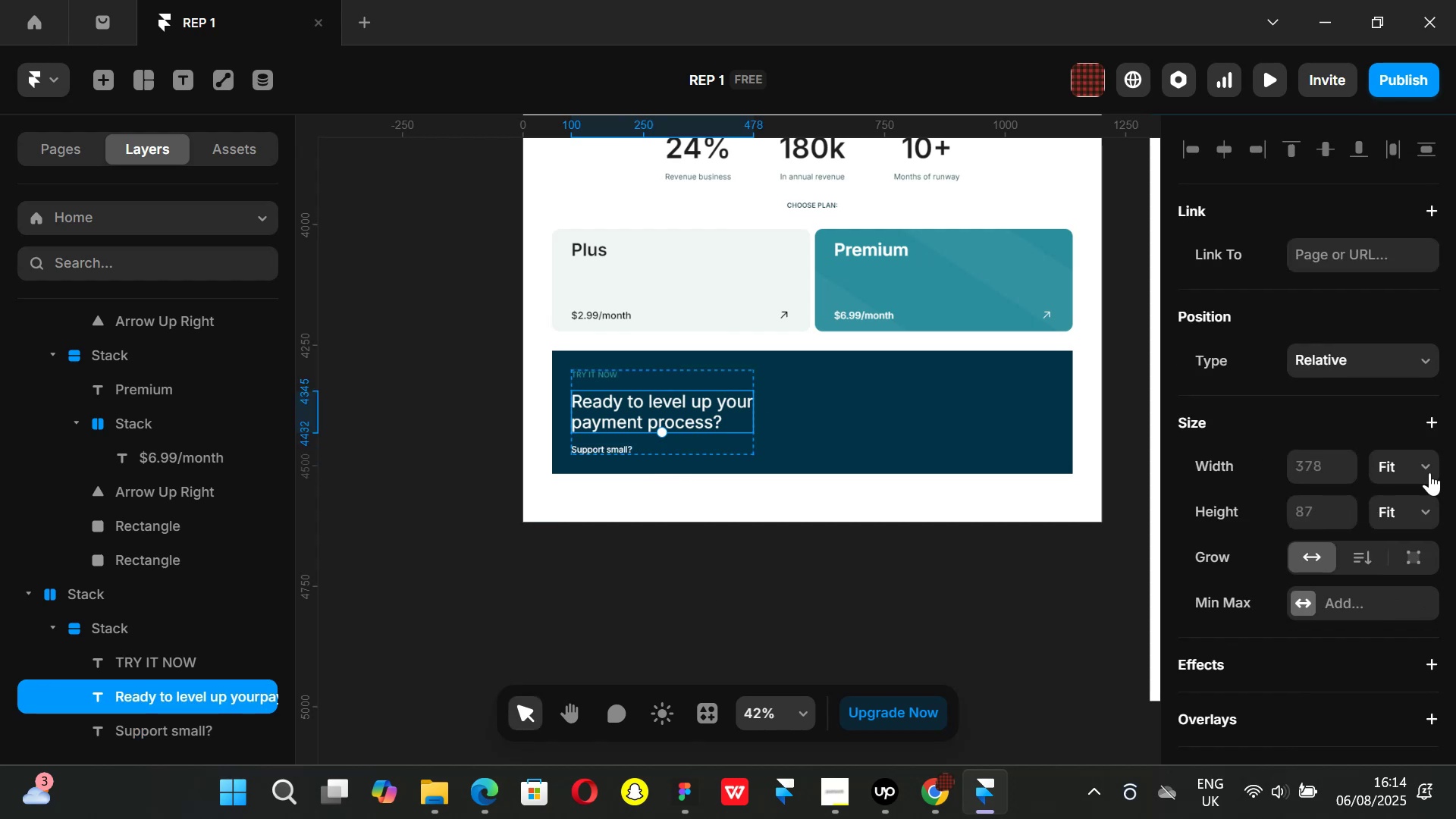 
left_click([1425, 471])
 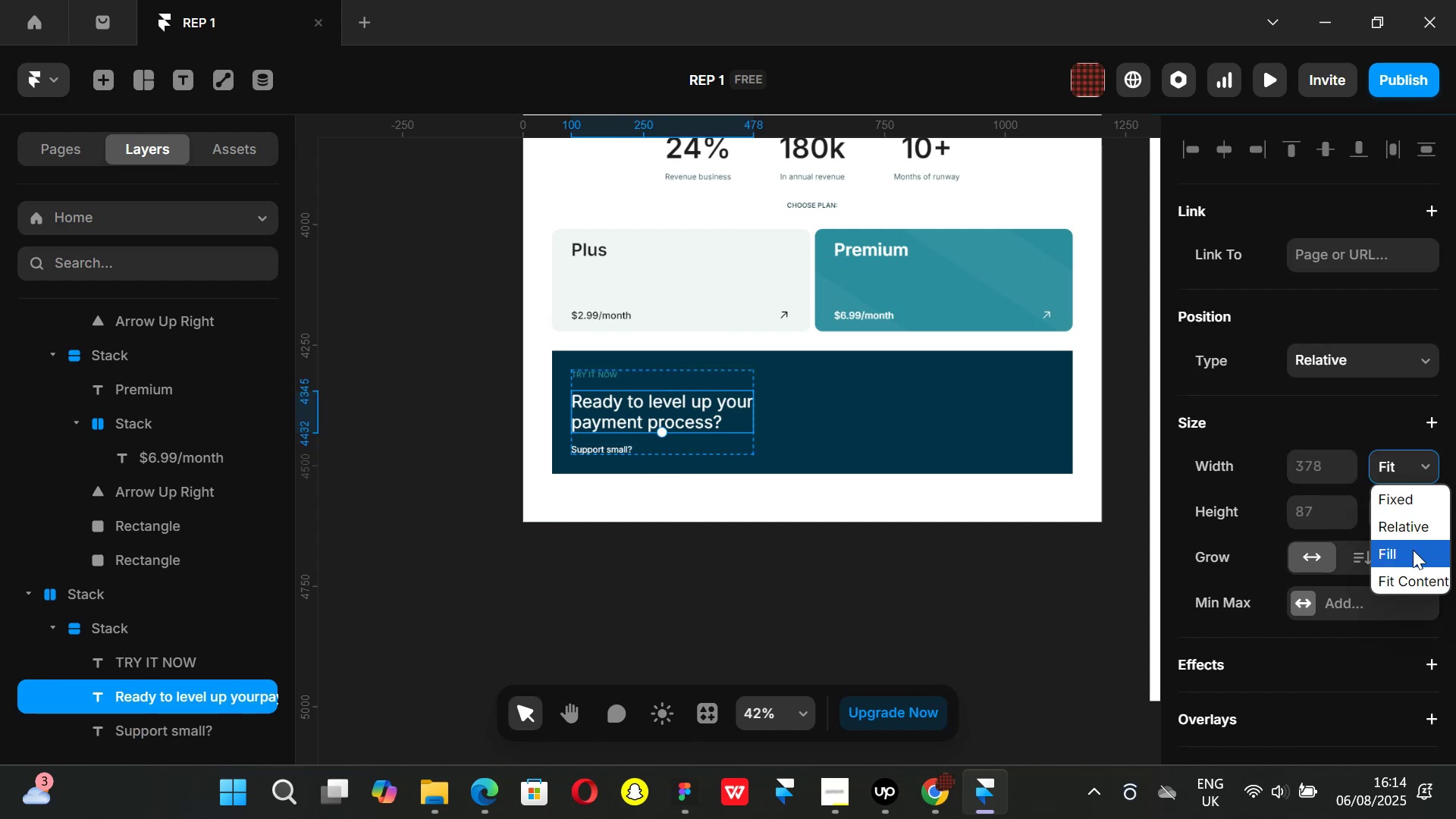 
left_click([1413, 550])
 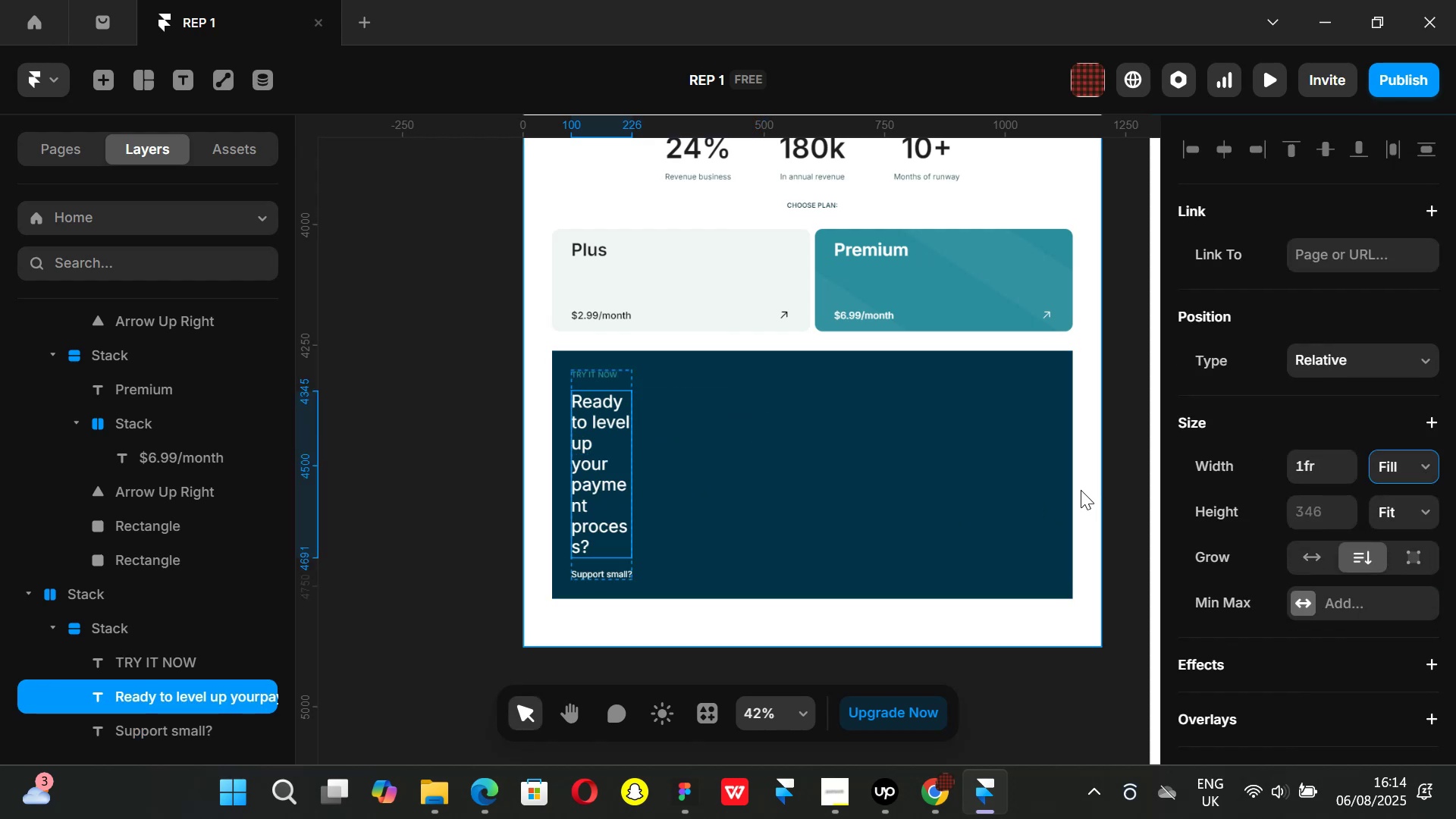 
key(Control+Z)
 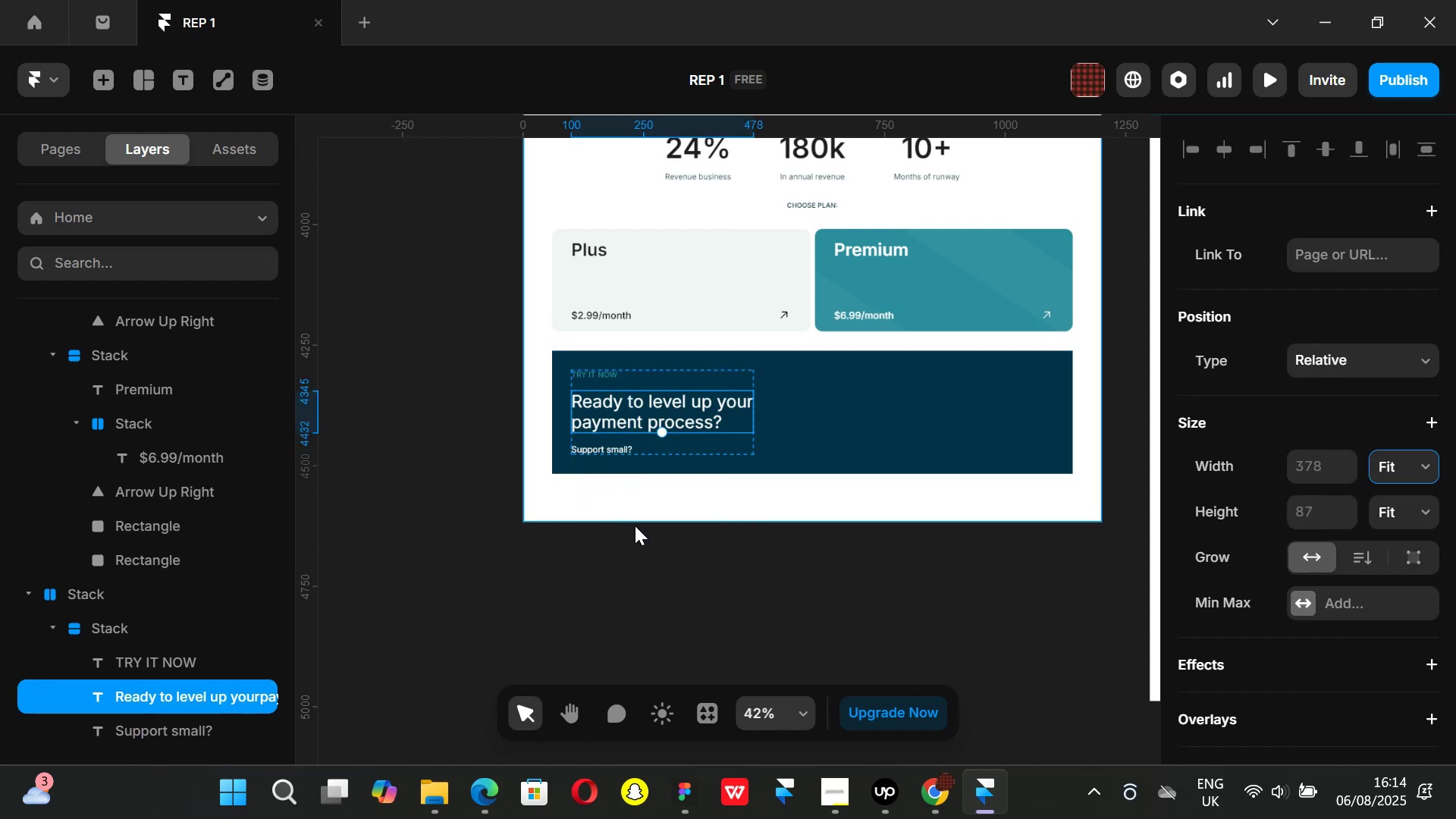 
left_click([637, 529])
 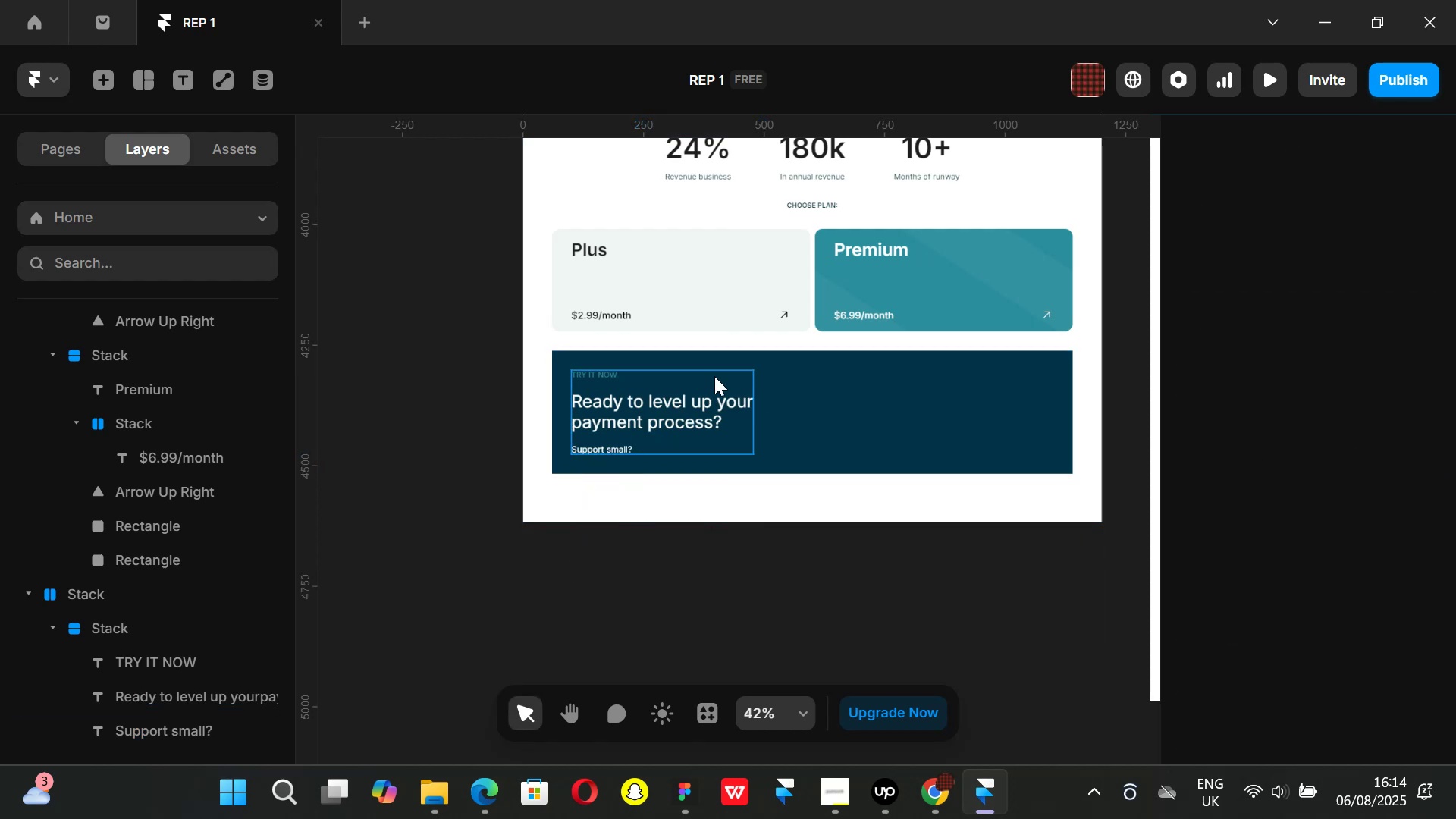 
left_click([714, 376])
 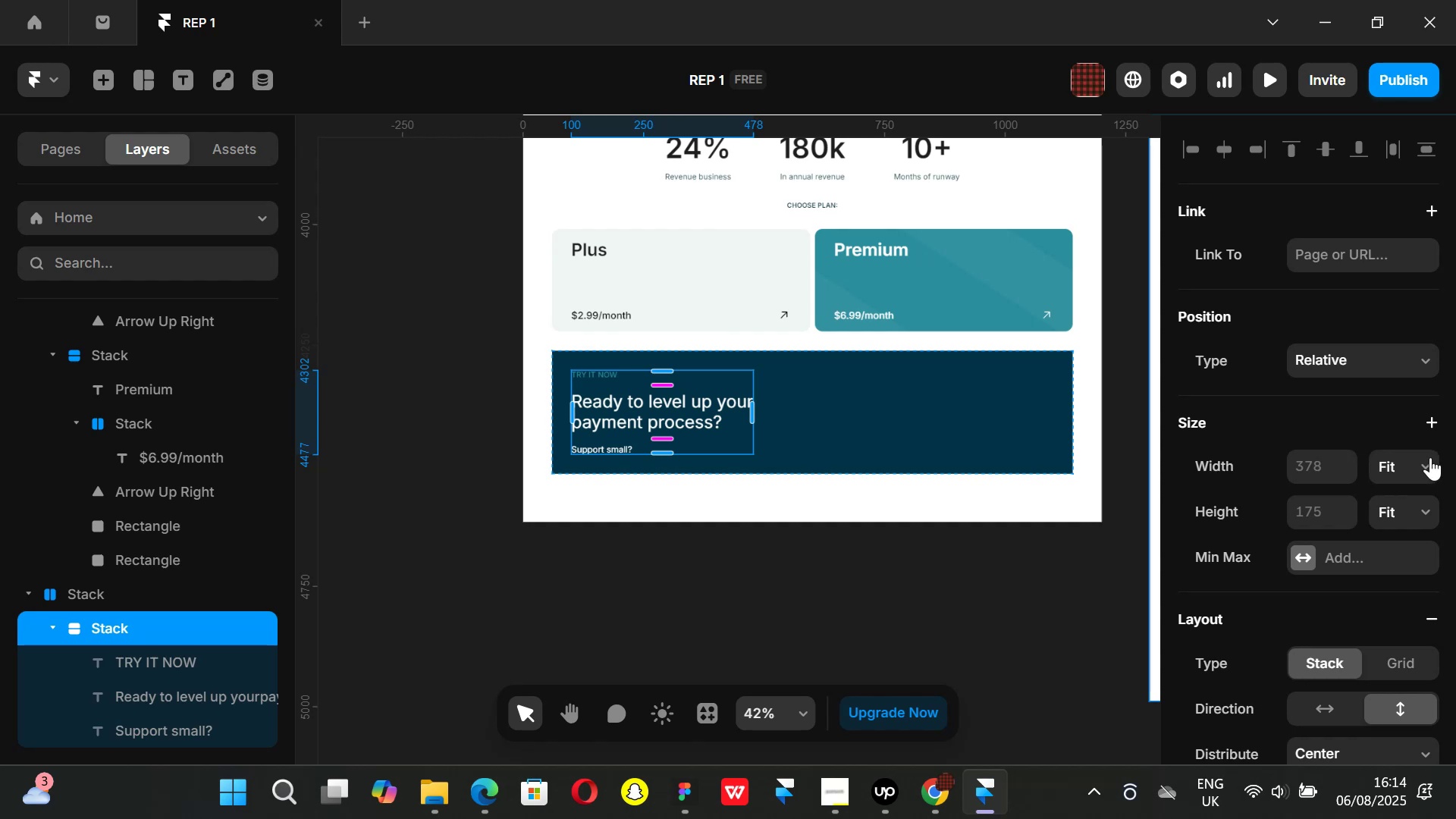 
left_click([1430, 471])
 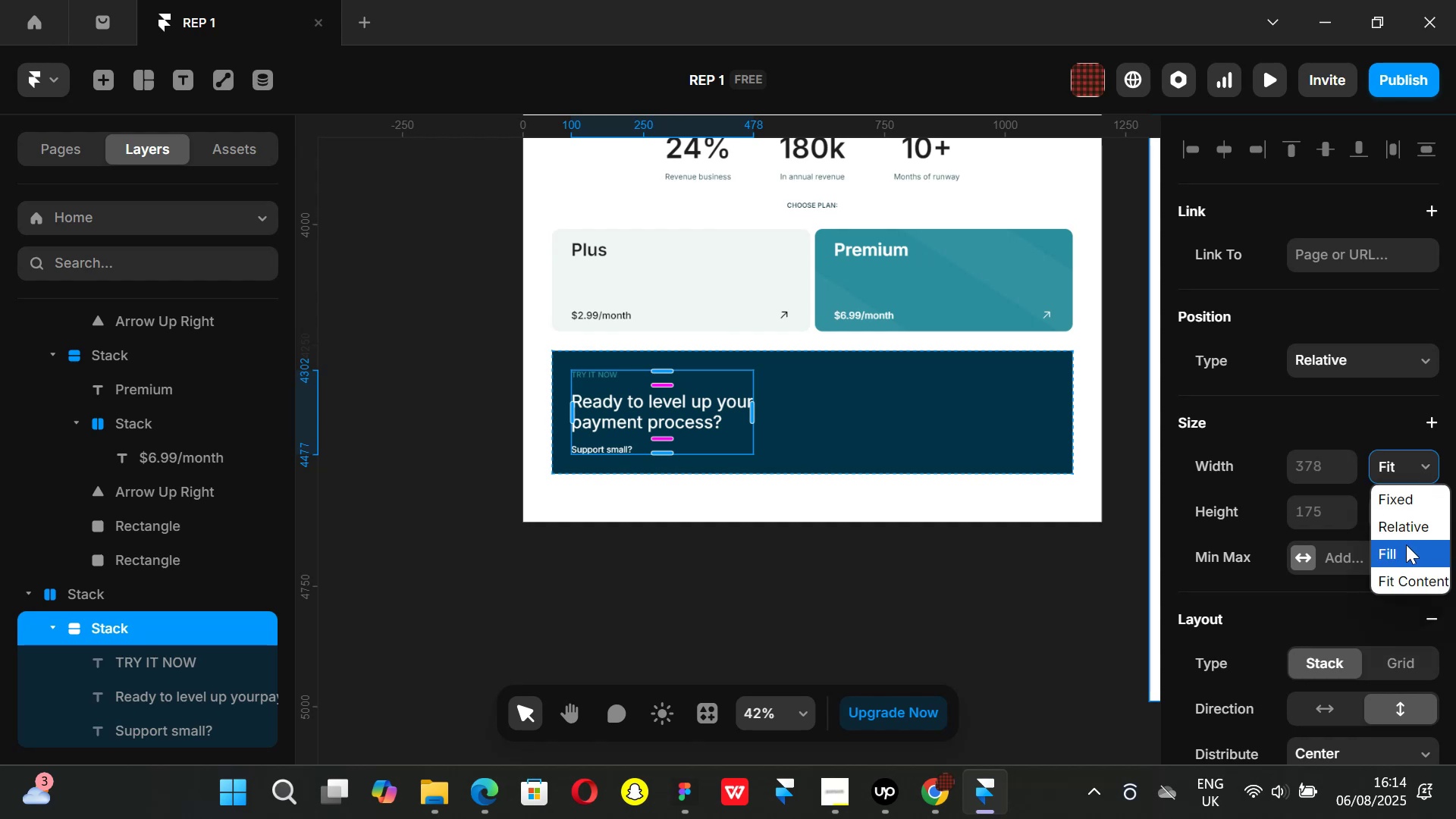 
left_click([1406, 544])
 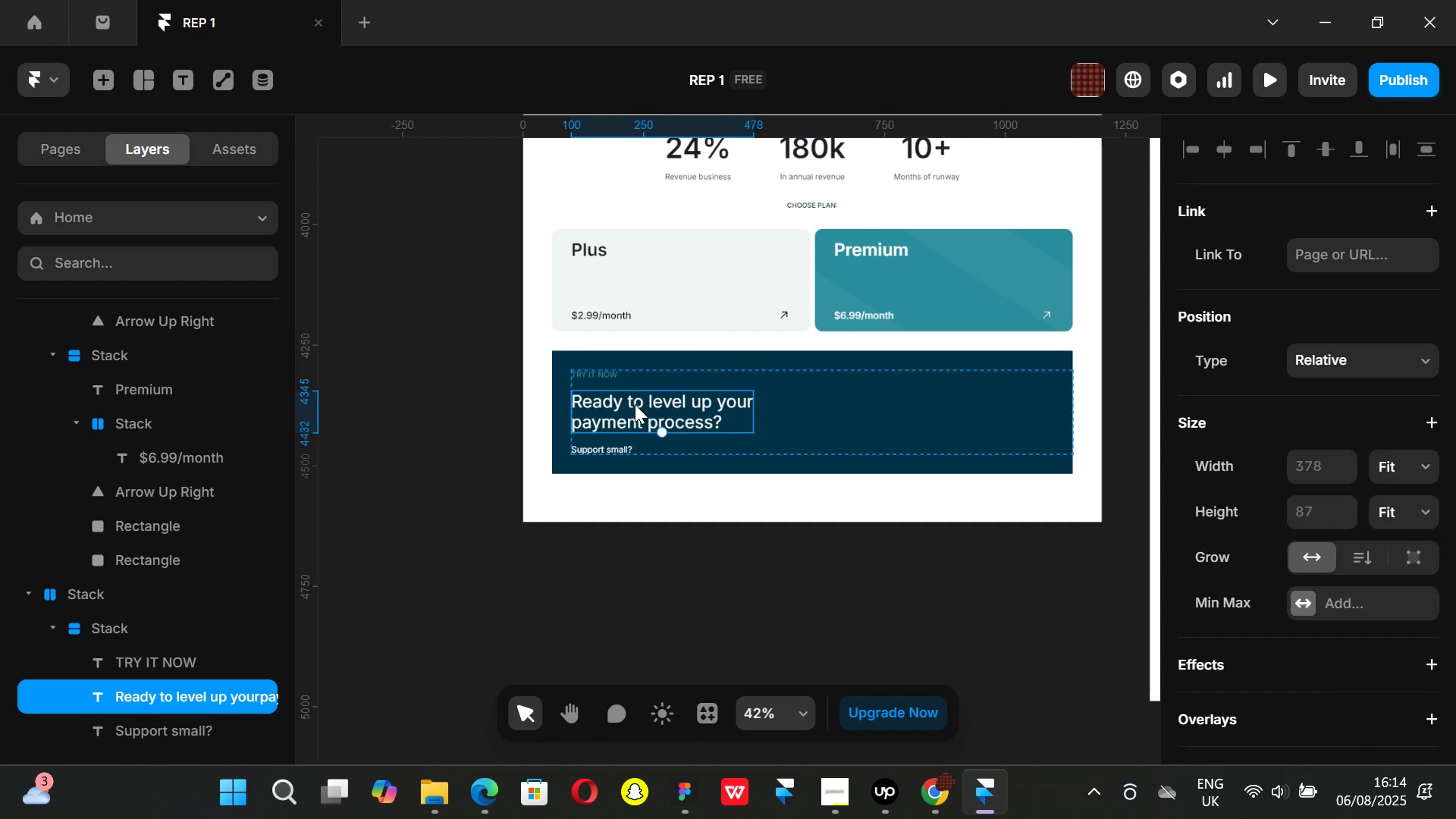 
left_click([1419, 463])
 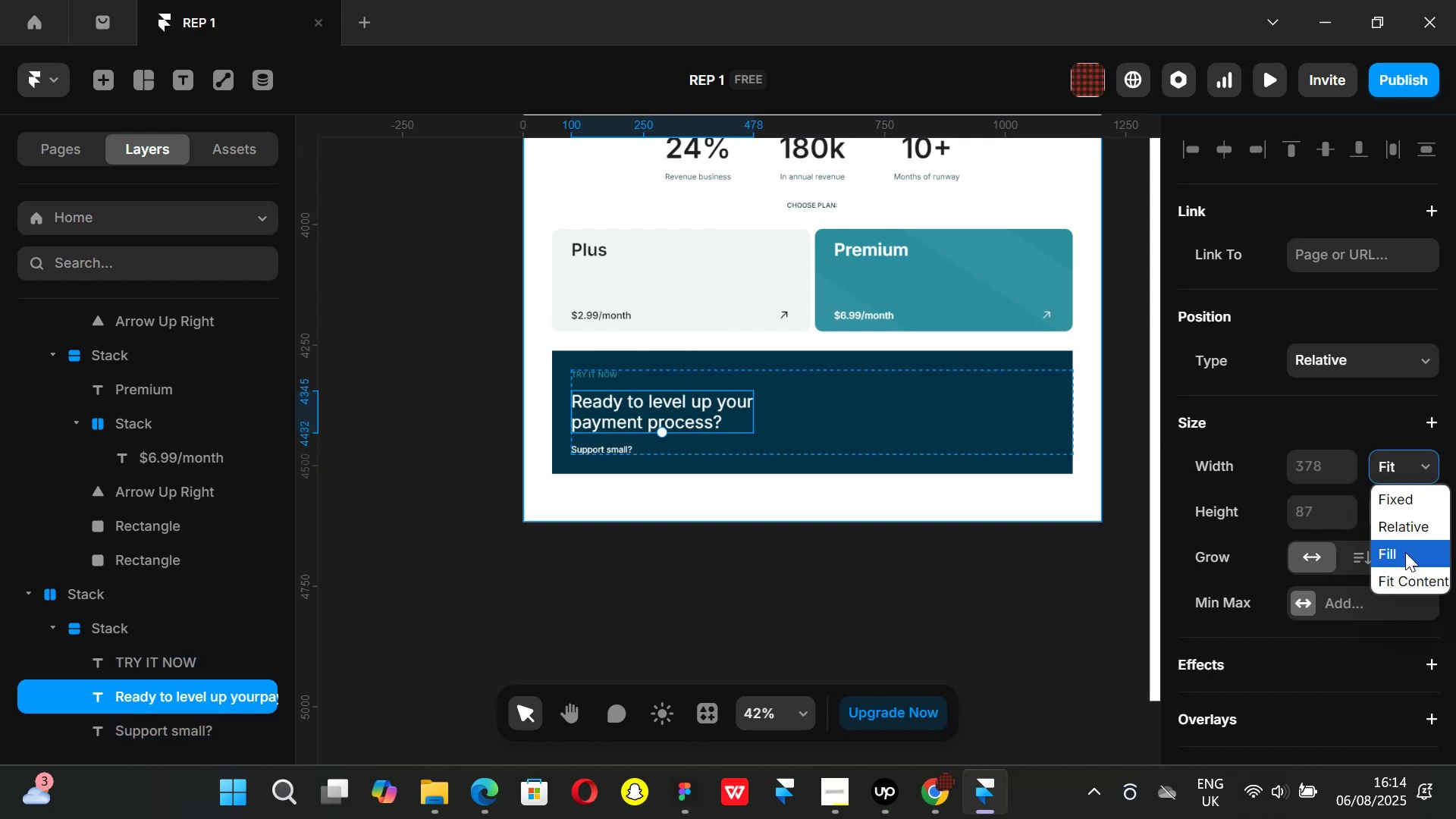 
left_click([1405, 552])
 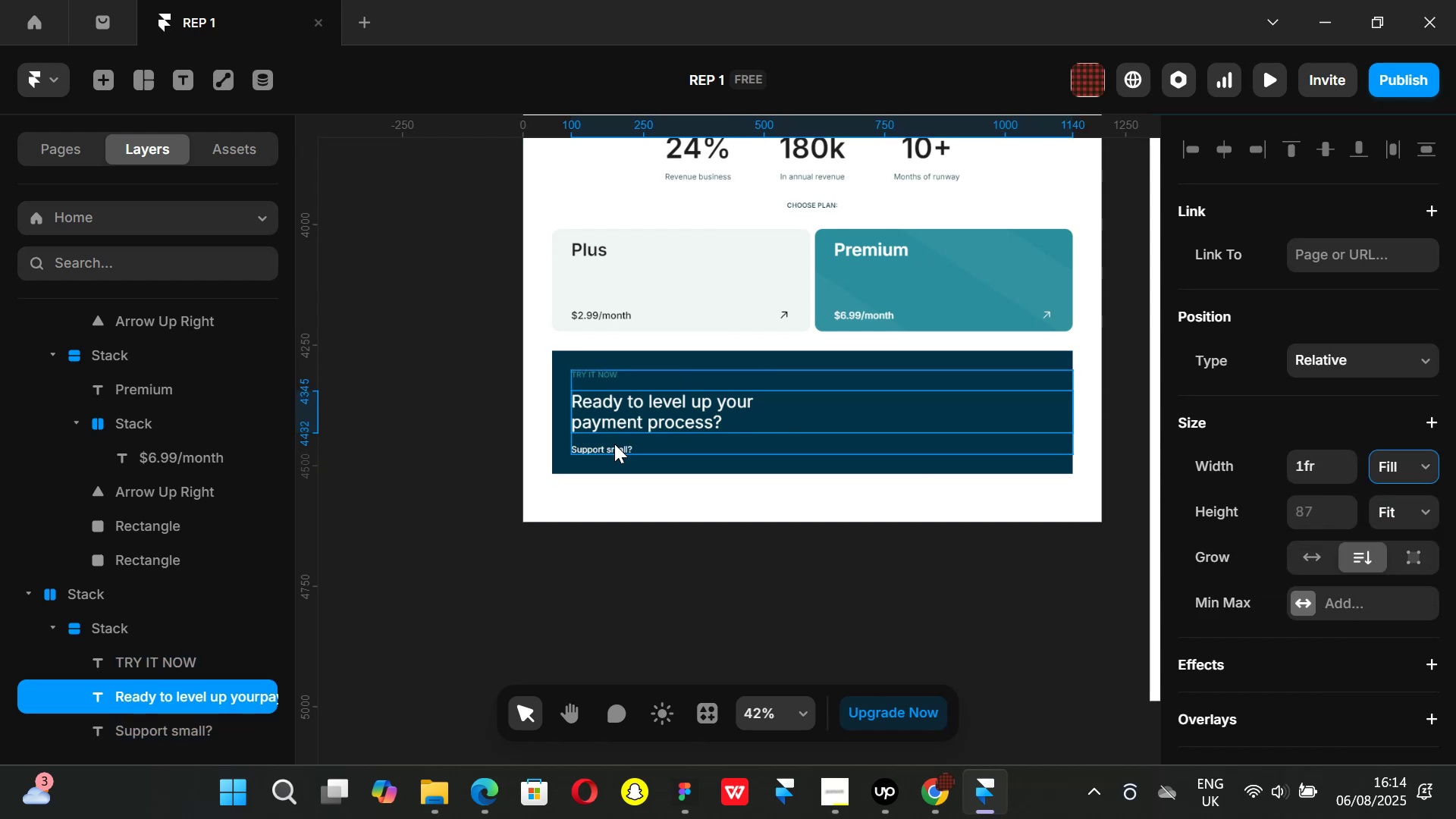 
left_click([608, 445])
 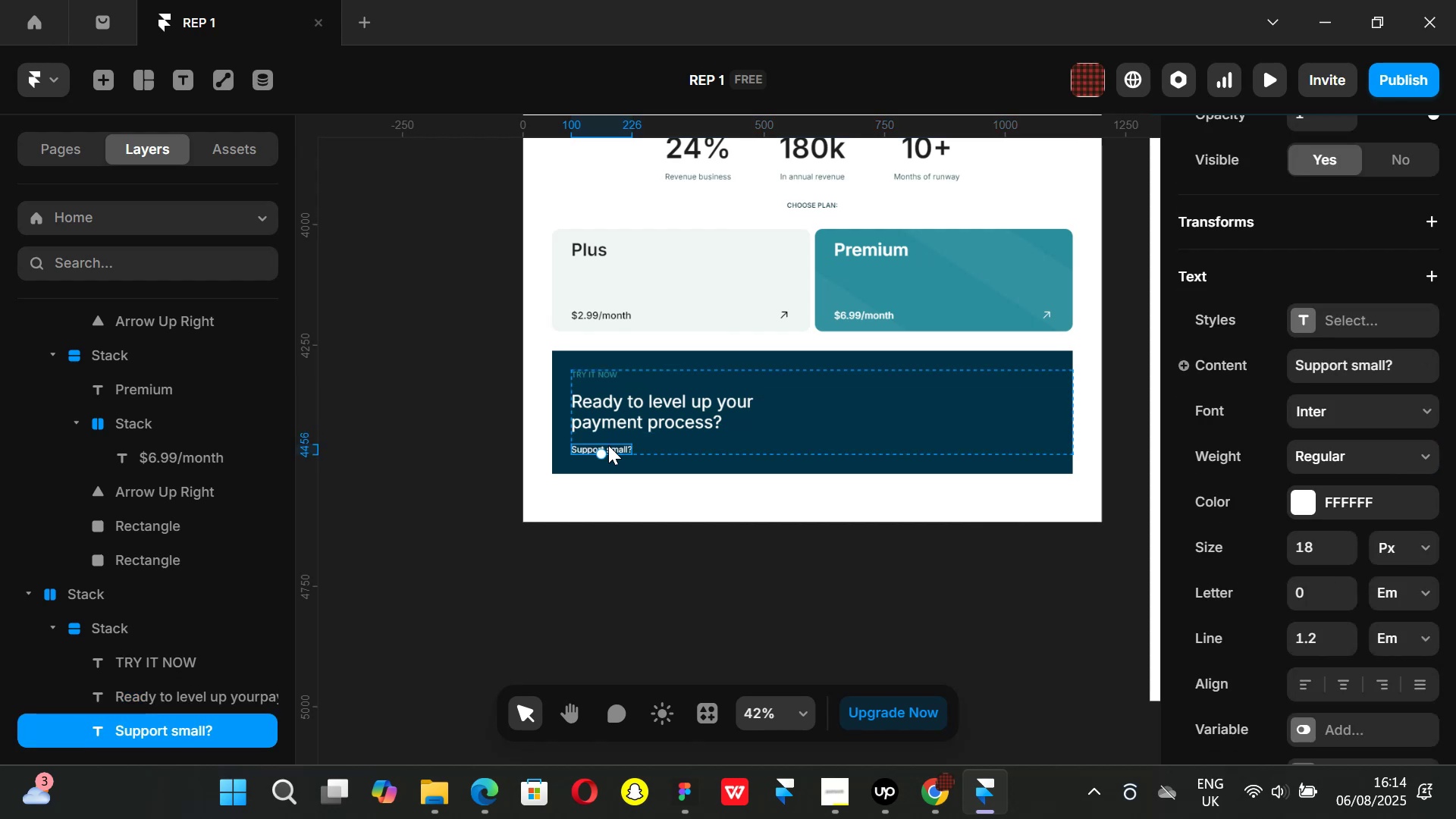 
double_click([608, 445])
 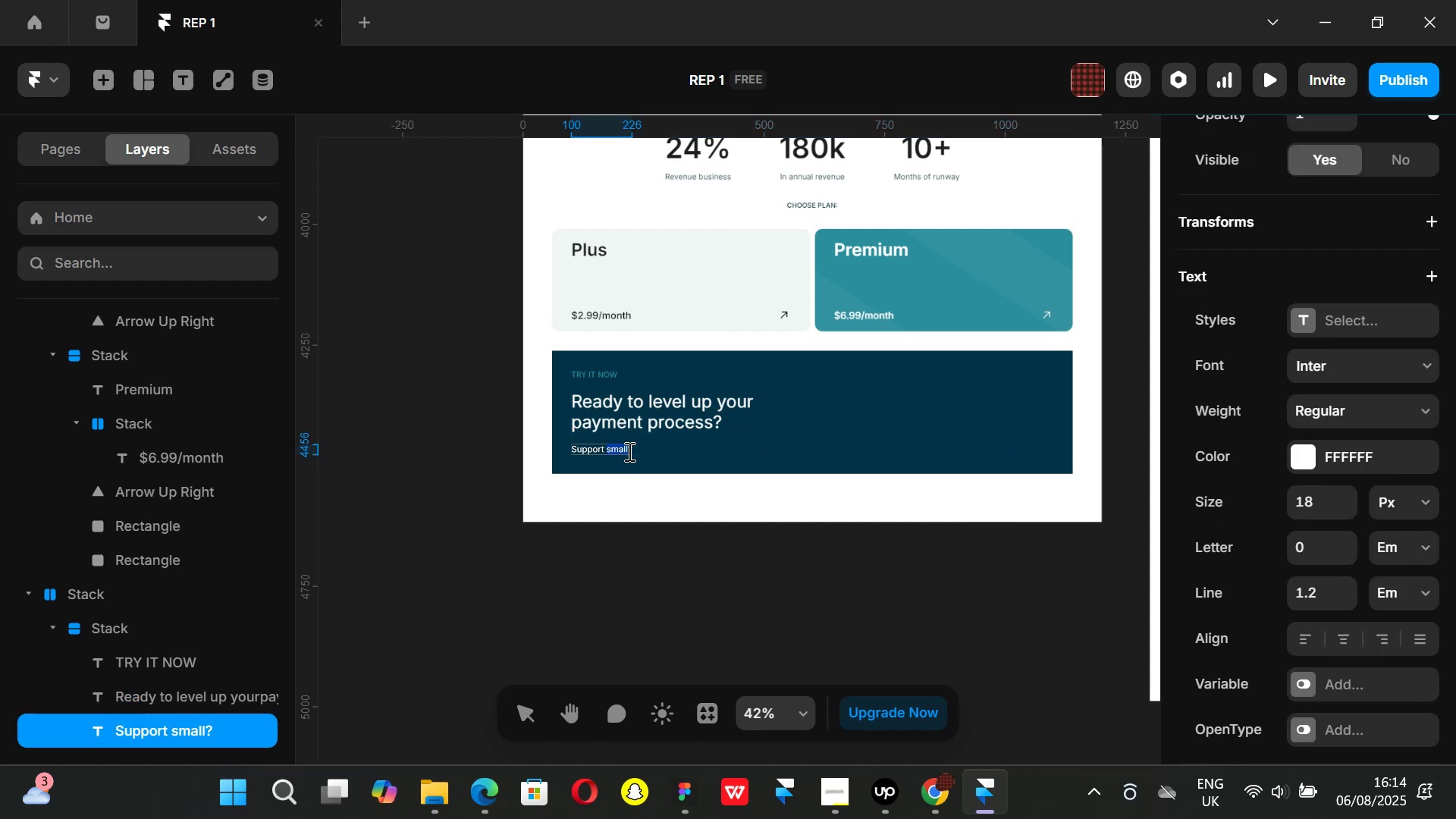 
left_click([628, 451])
 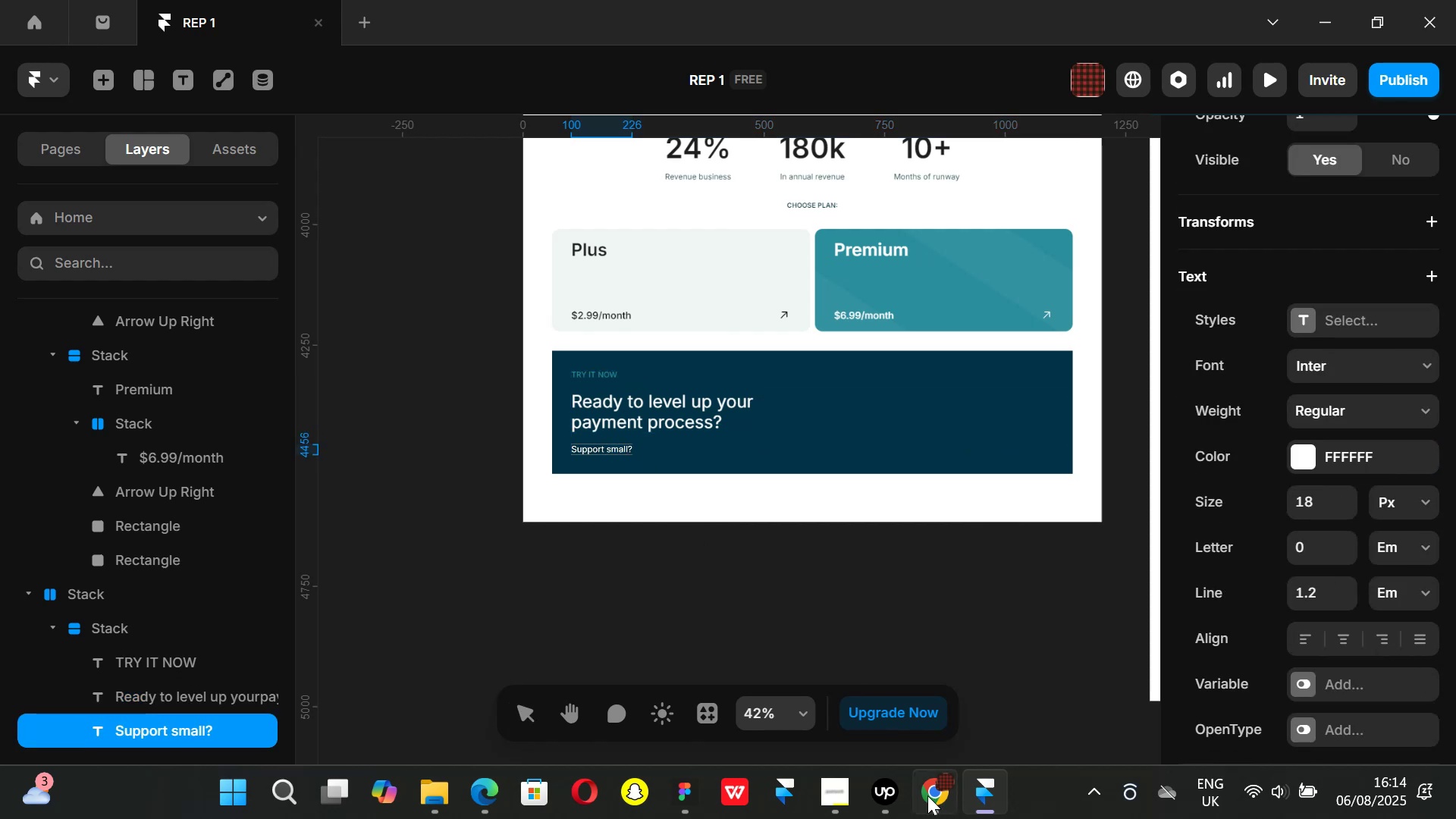 
left_click([932, 800])
 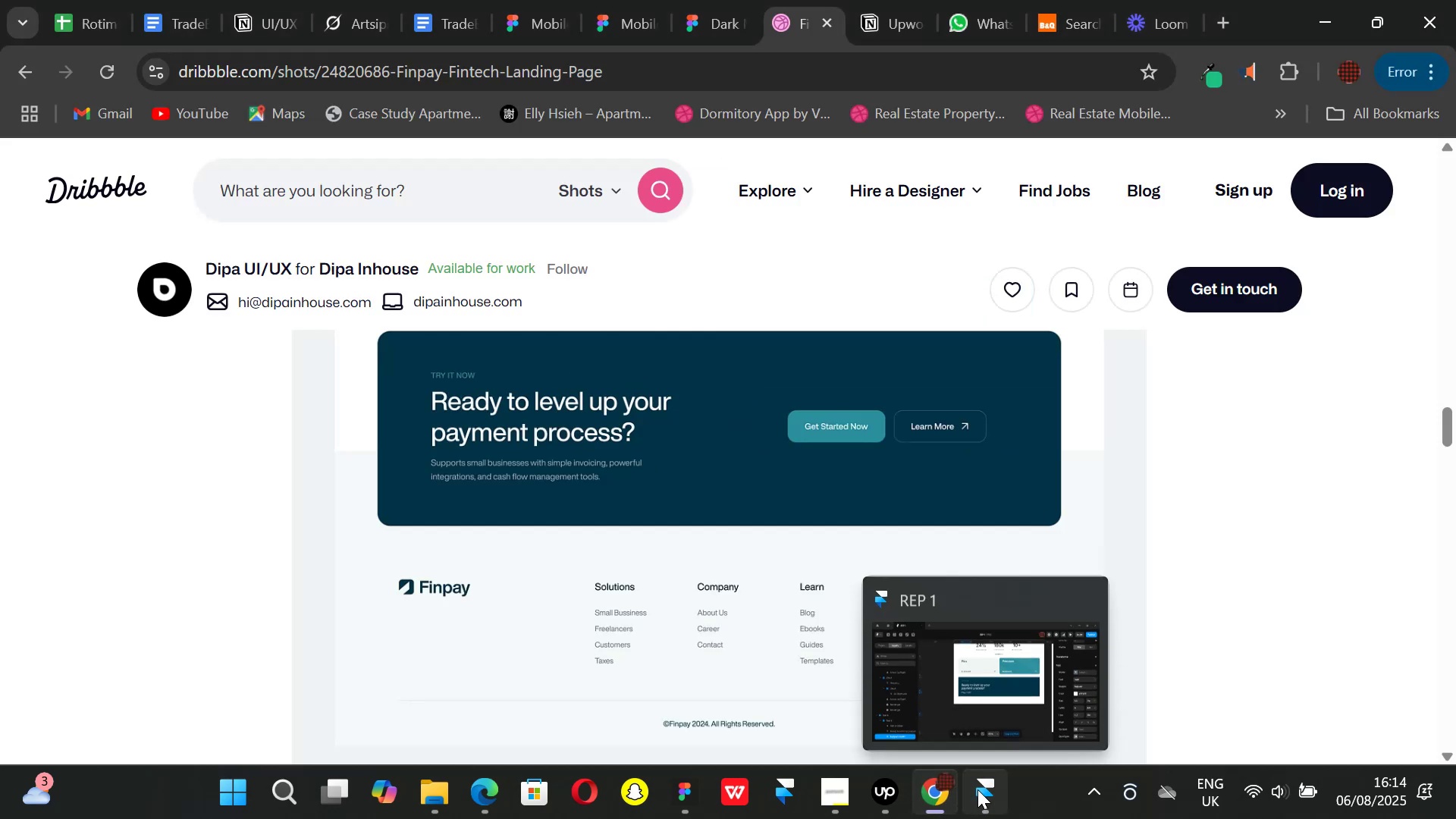 
left_click([977, 789])
 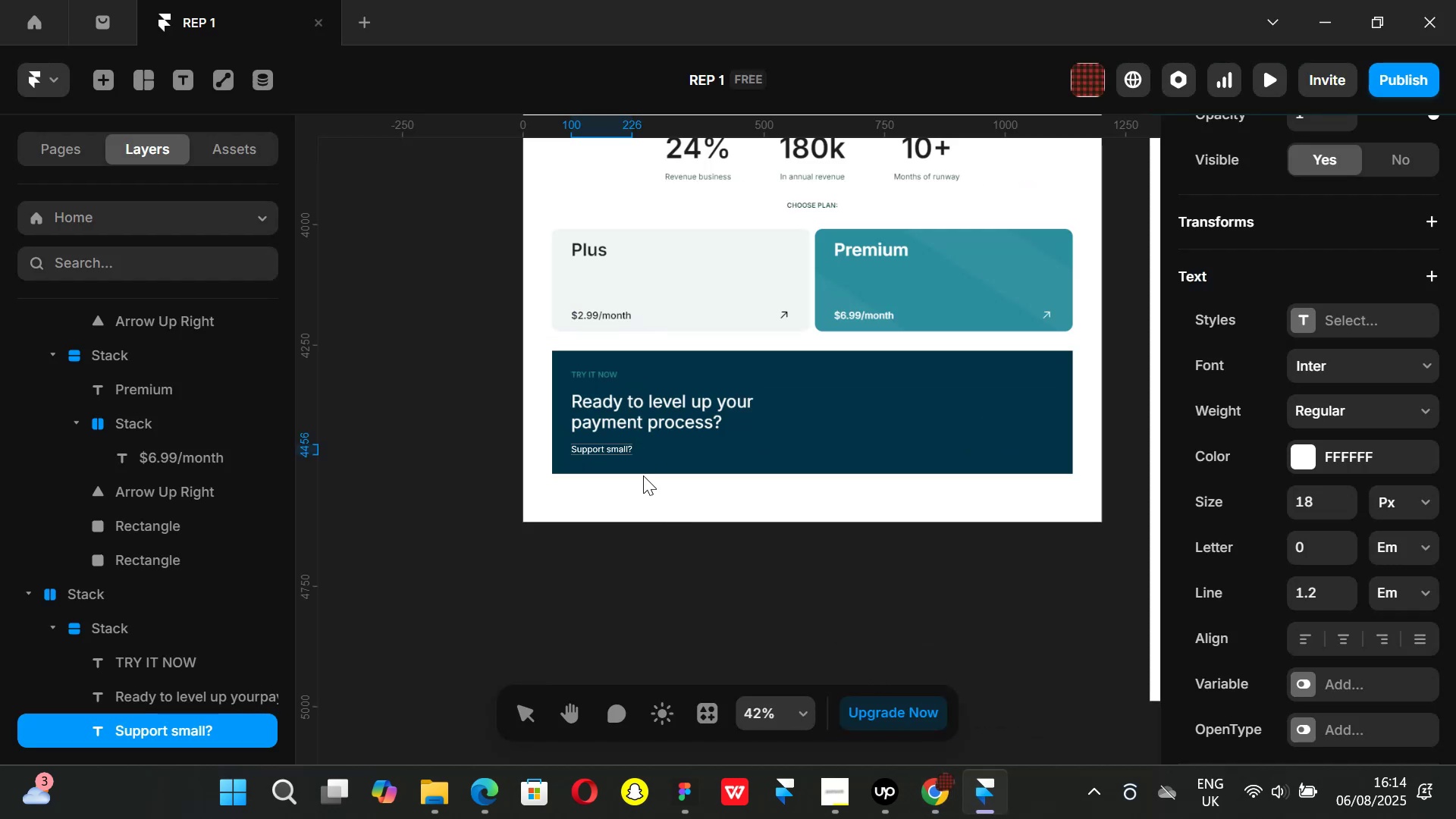 
key(ArrowRight)
 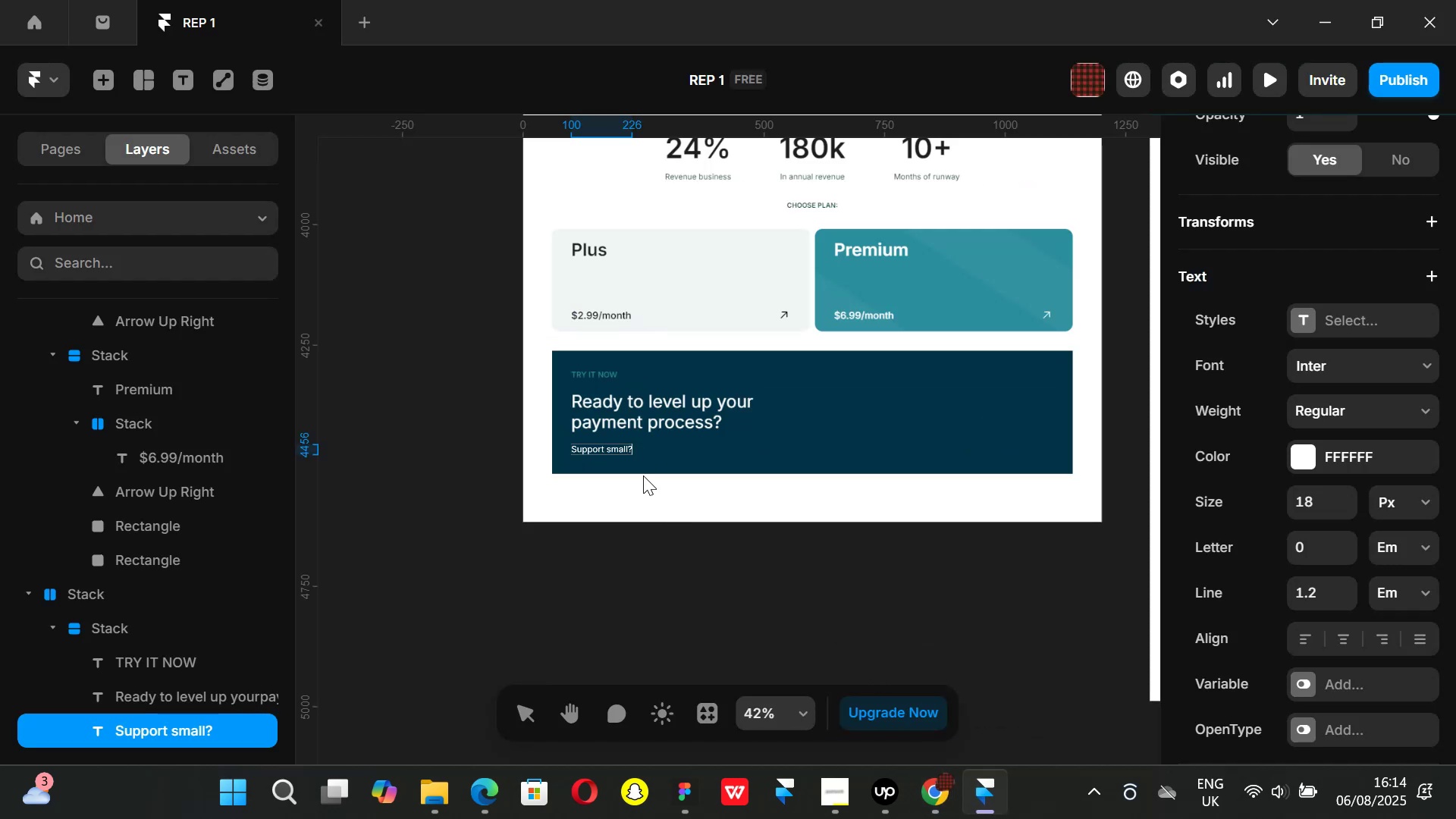 
key(Backspace)
type(')
key(Backspace)
key(Backspace)
type(l businesses with small)
 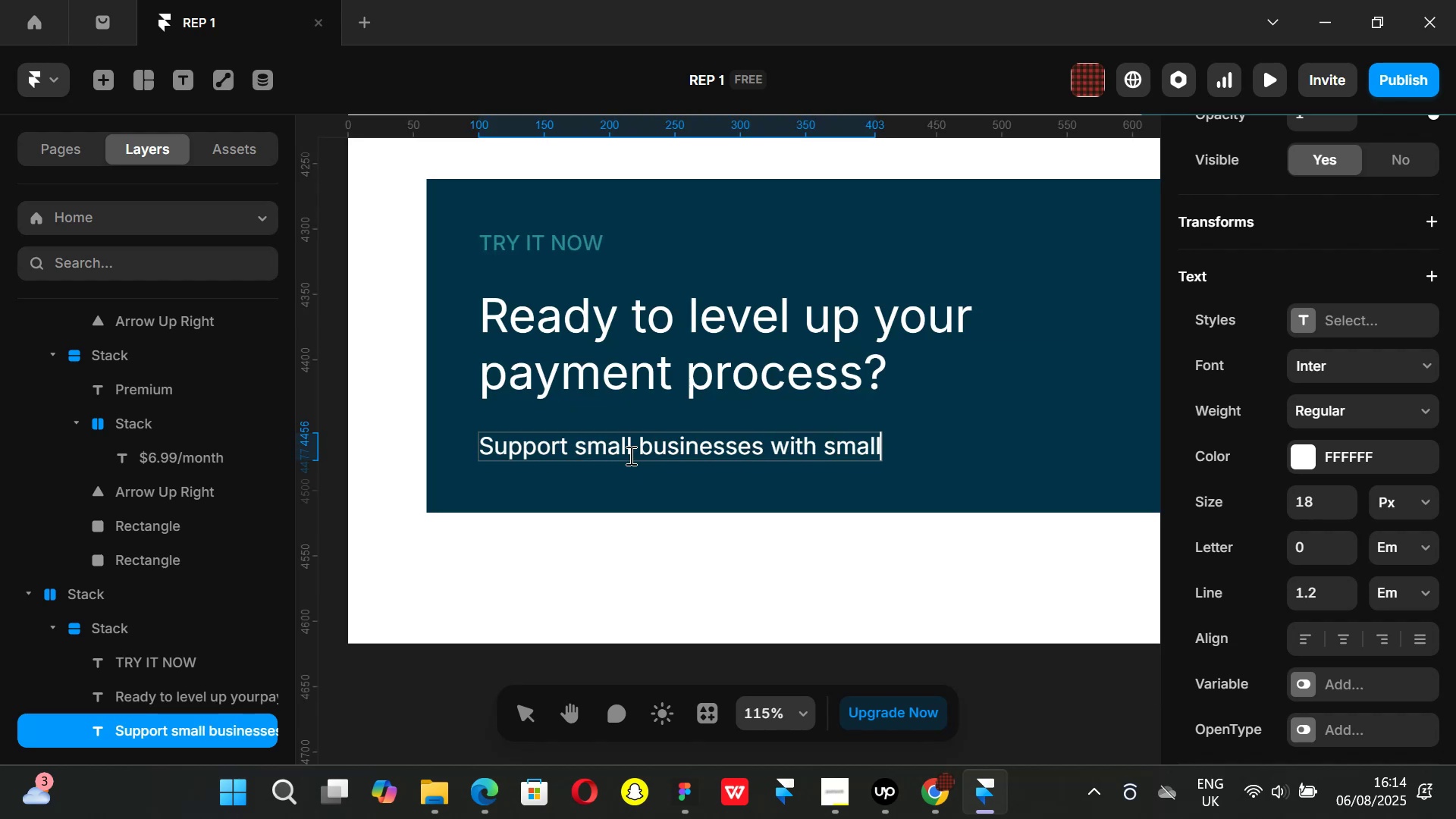 
hold_key(key=ControlLeft, duration=0.72)
scroll: coordinate [626, 452], scroll_direction: up, amount: 1.0
 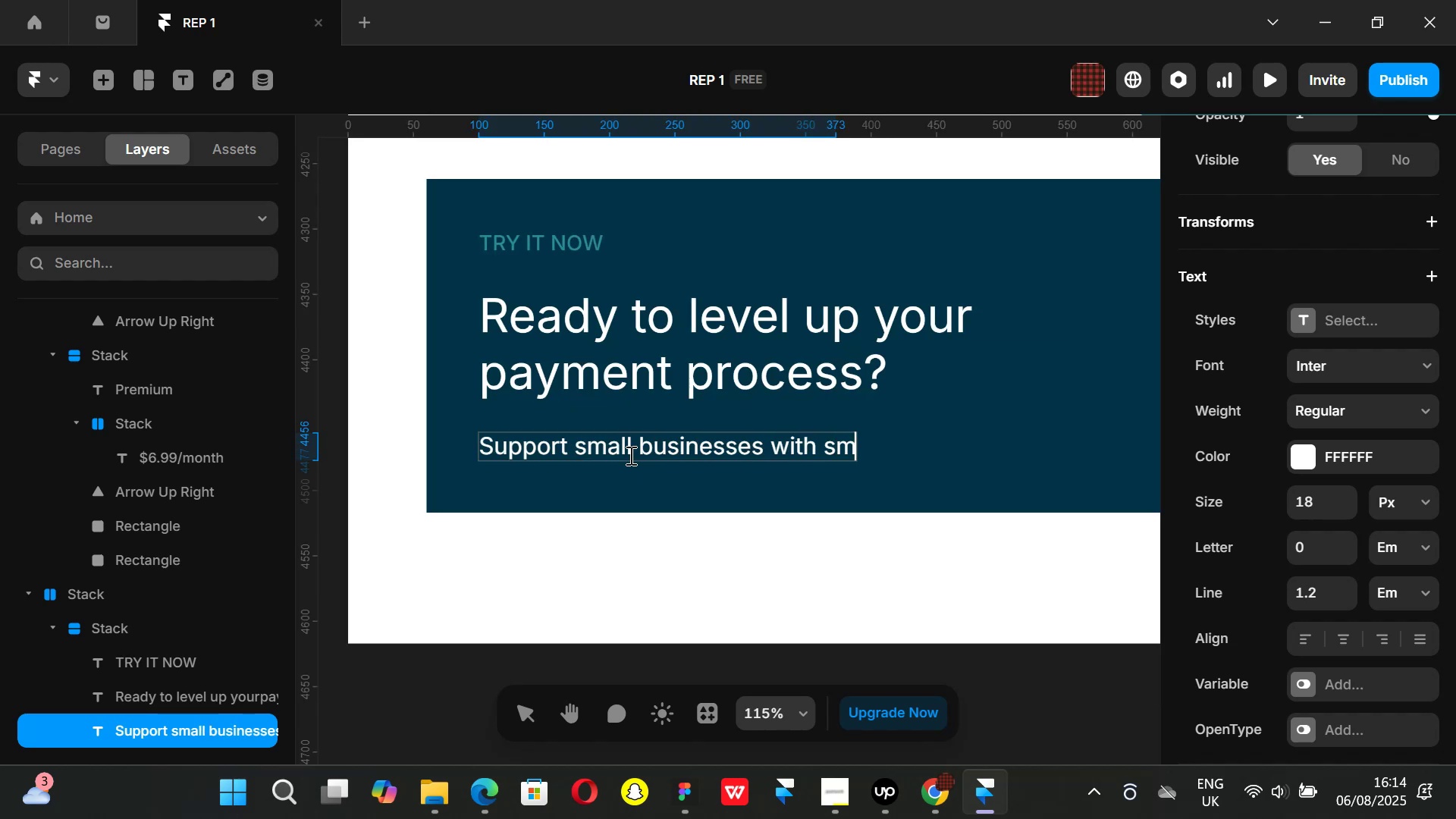 
left_click([940, 809])
 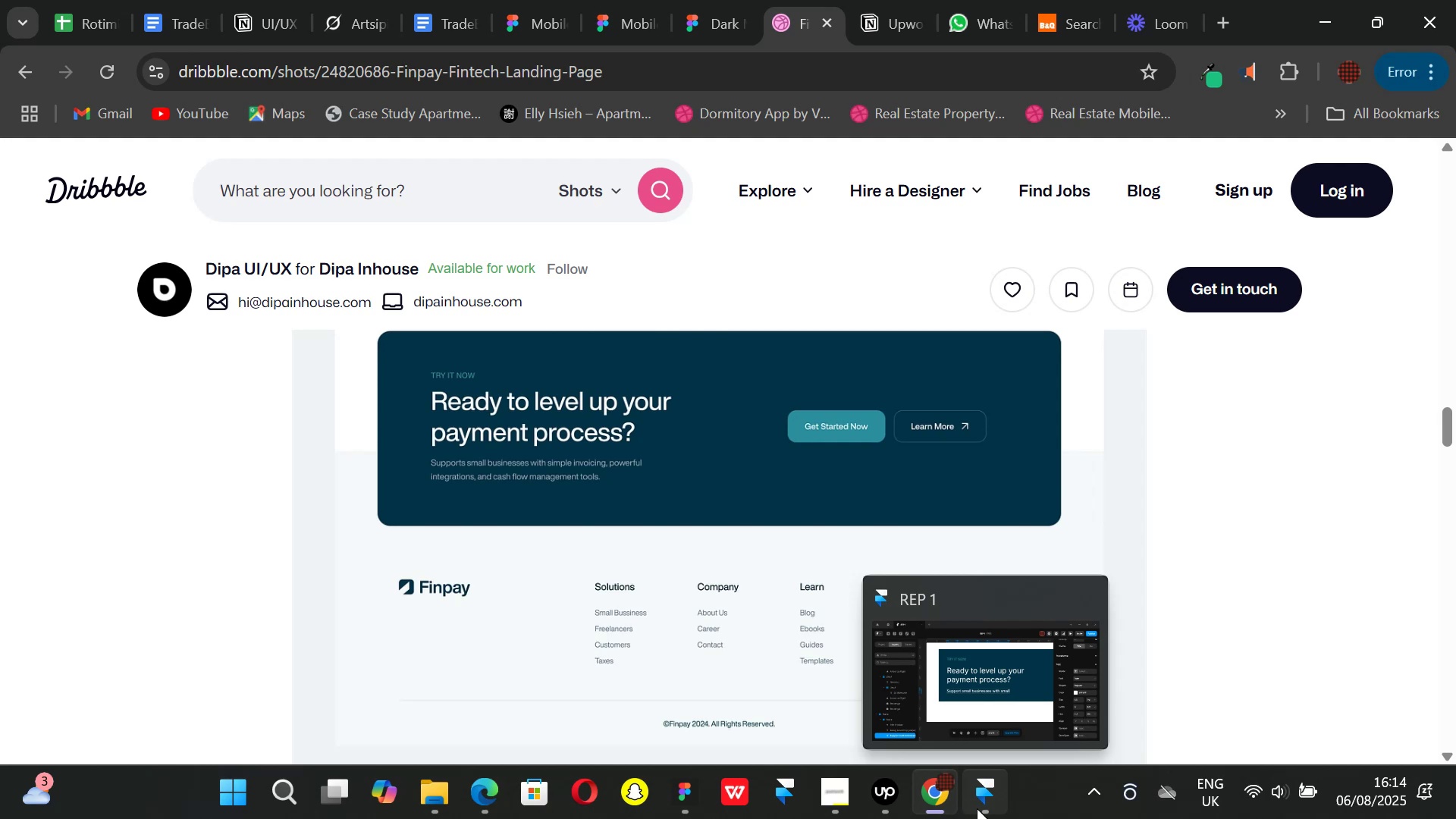 
left_click([977, 808])
 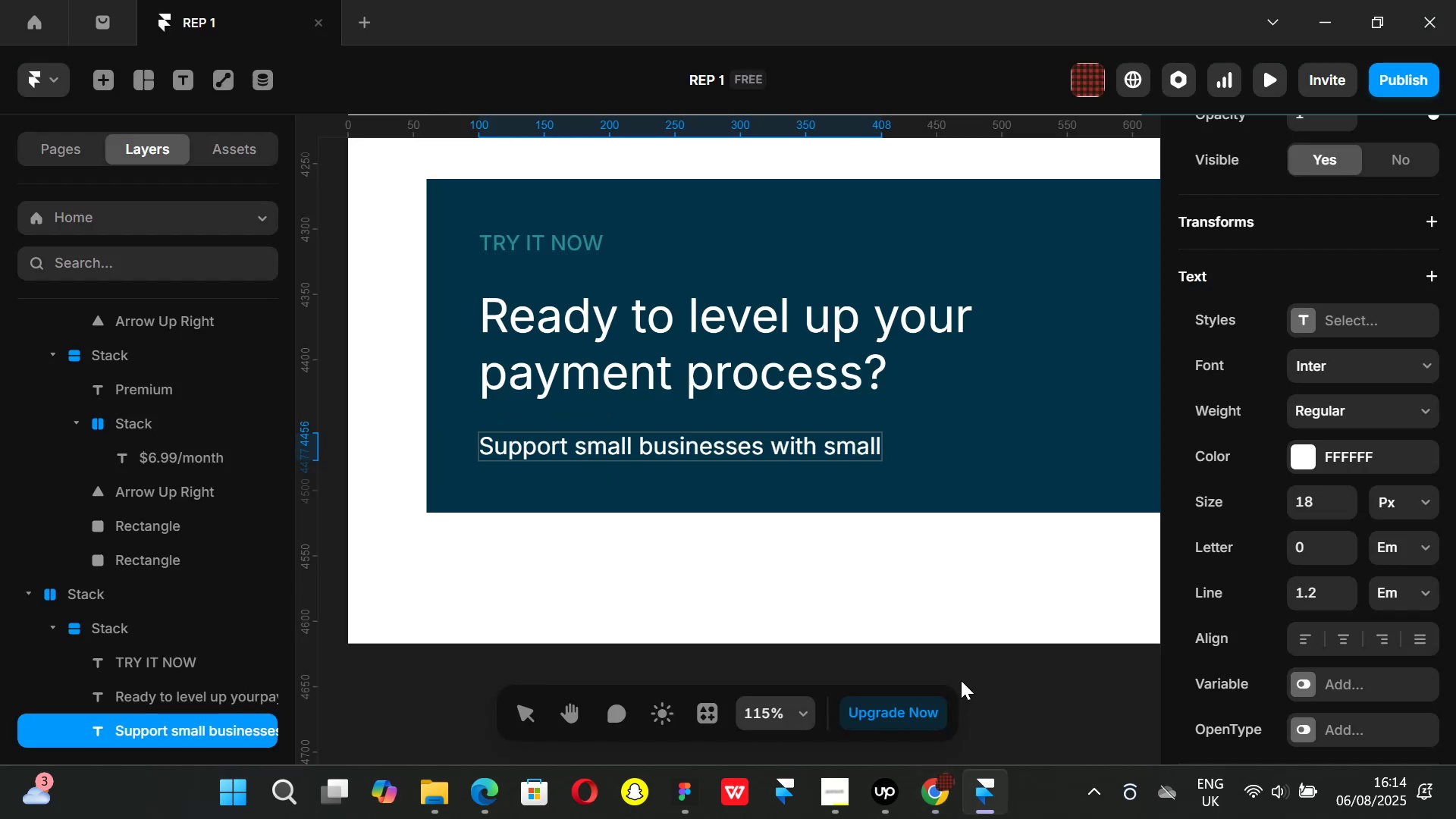 
key(Backspace)
key(Backspace)
key(Backspace)
key(Backspace)
type(imple invoicing, powerful i)
key(Backspace)
key(Backspace)
 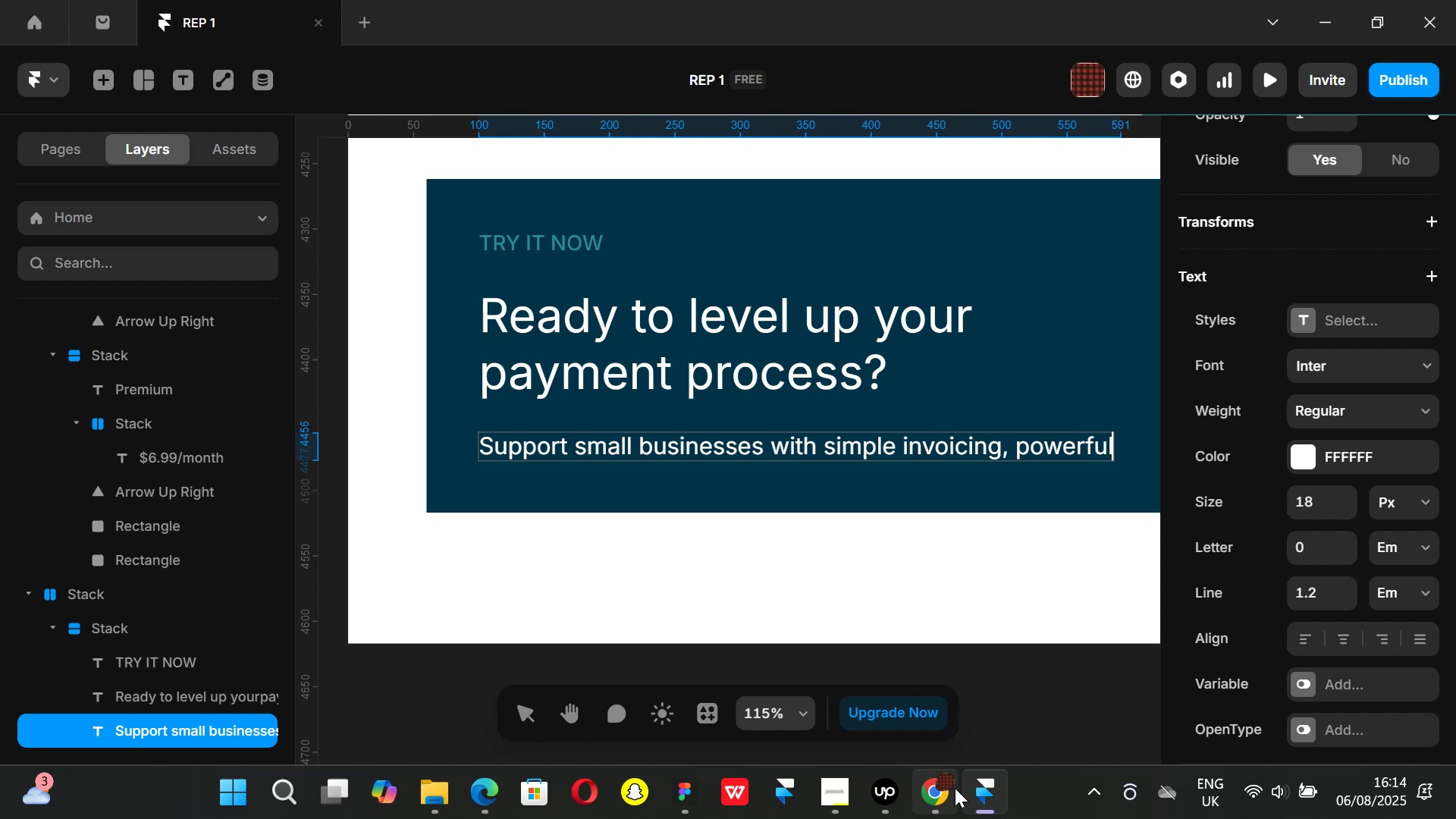 
left_click([955, 795])
 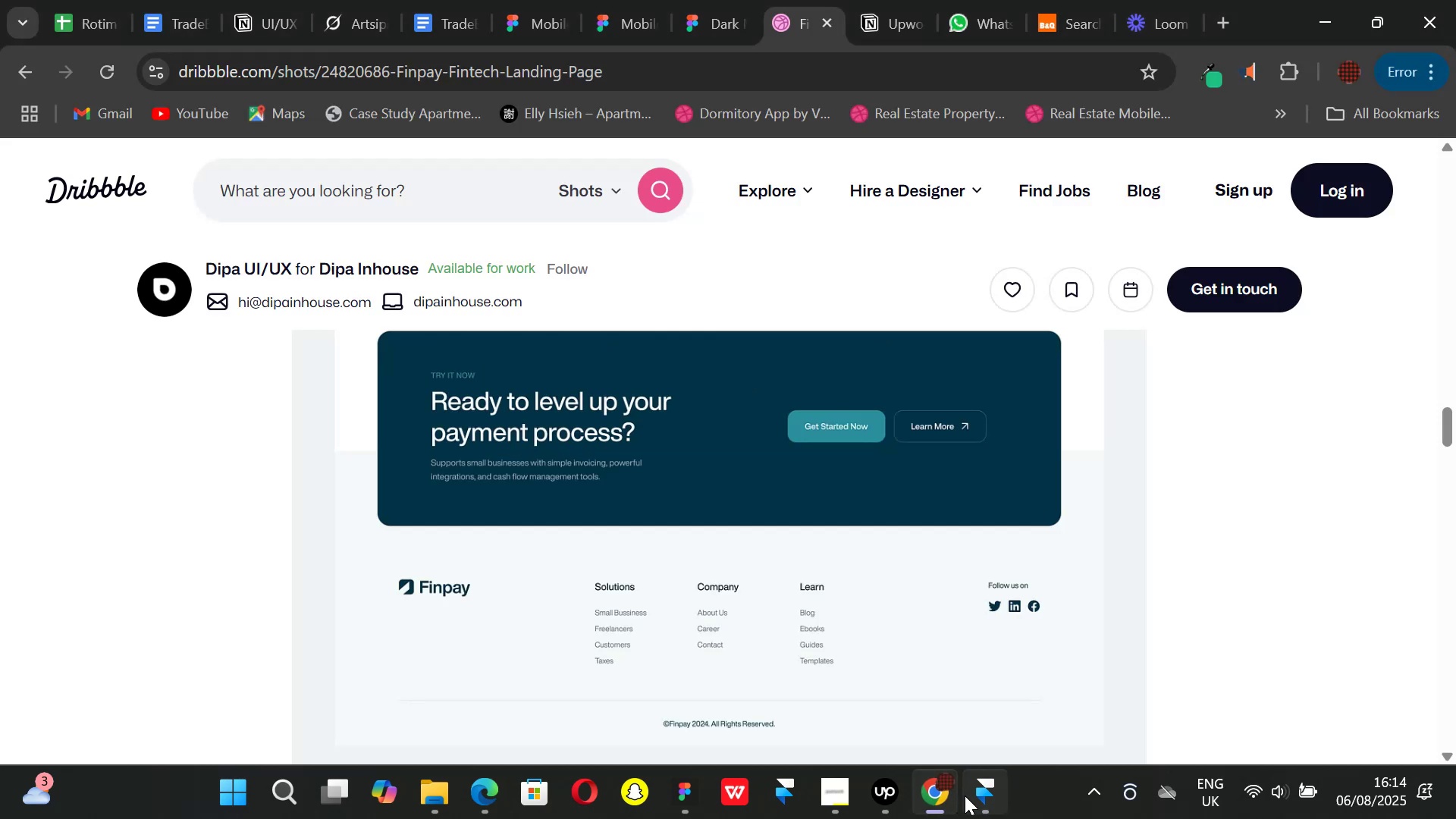 
left_click([965, 795])
 